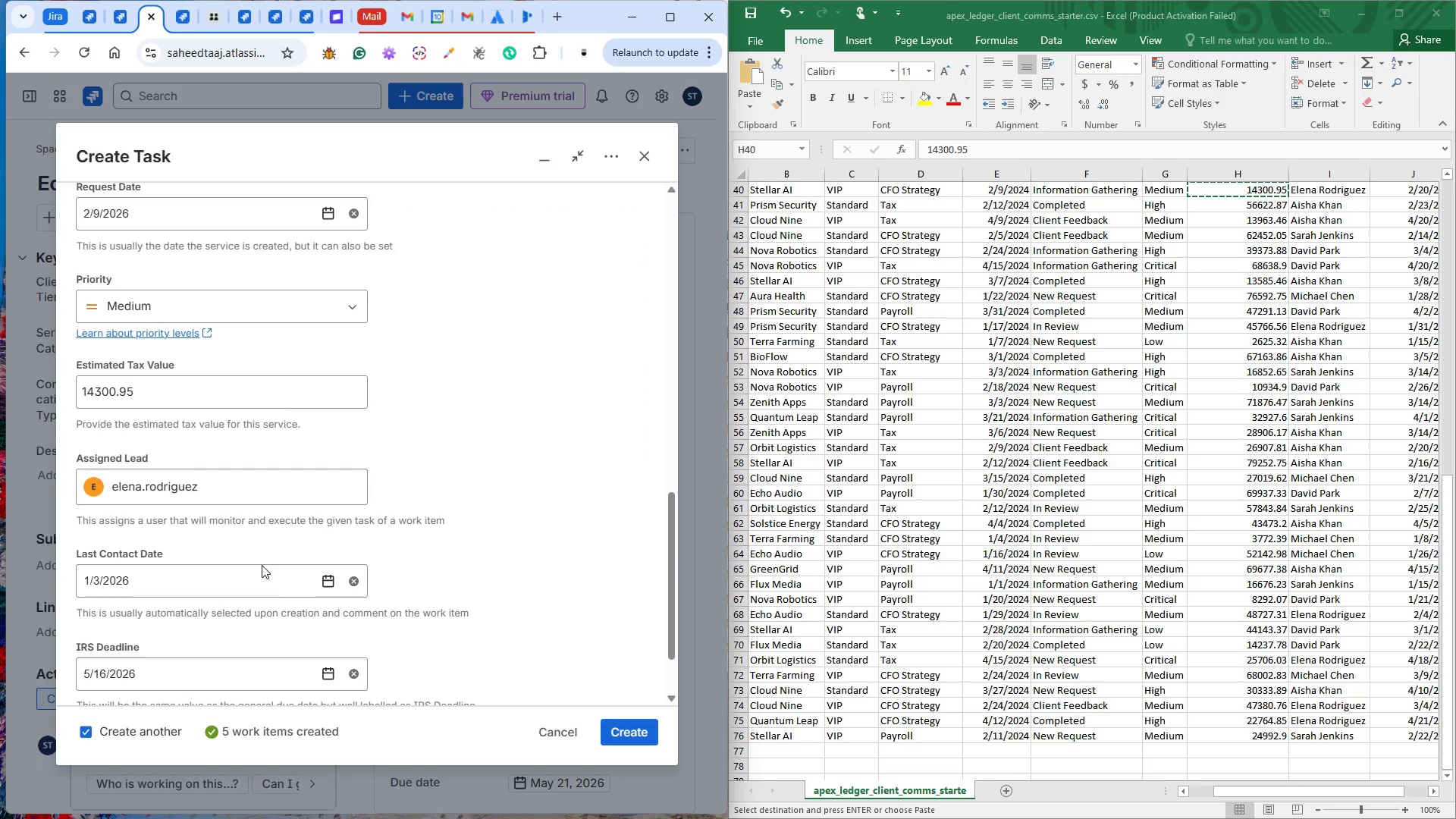 
scroll: coordinate [281, 586], scroll_direction: down, amount: 1.0
 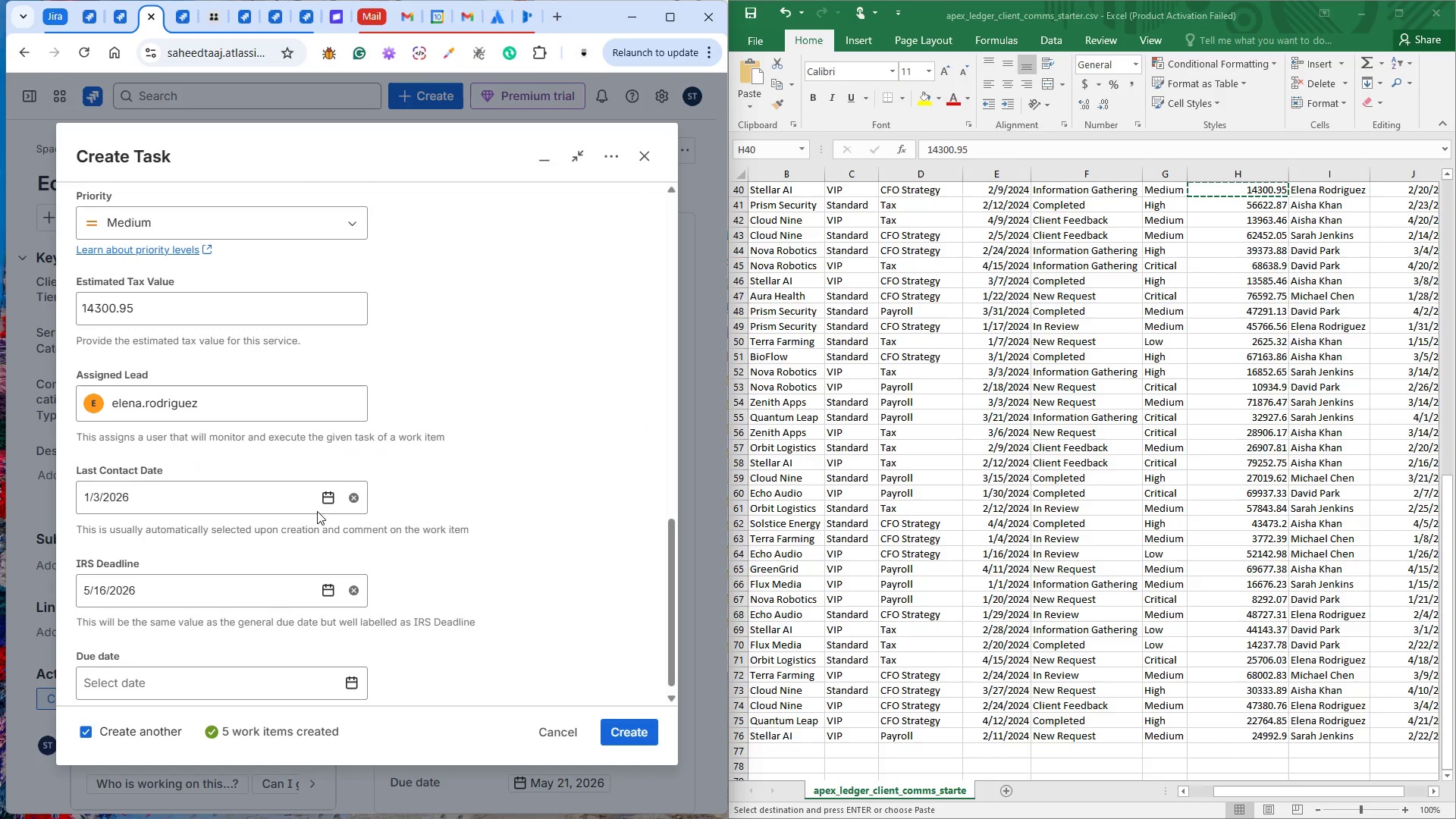 
left_click([319, 509])
 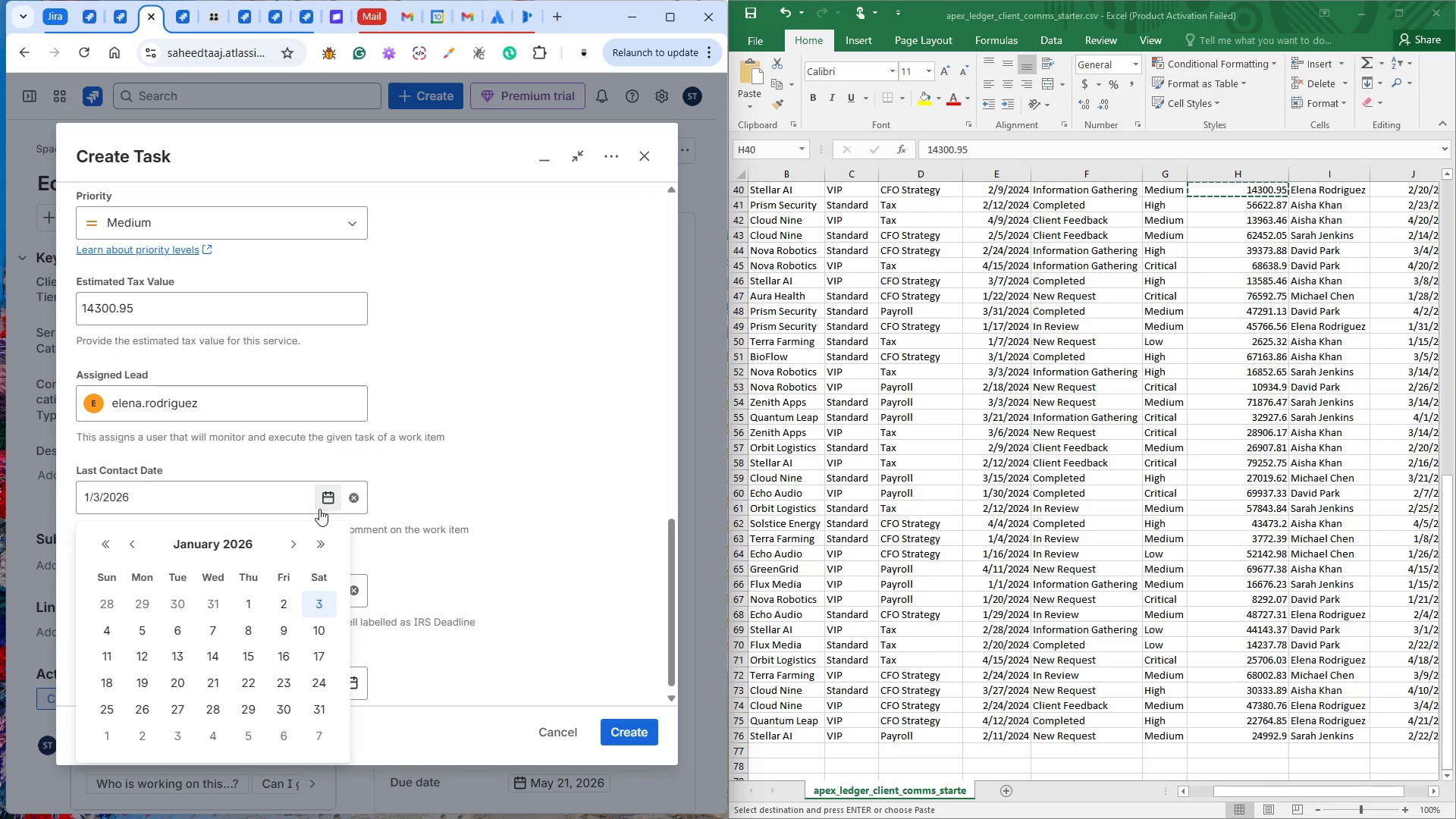 
key(Control+ControlLeft)
 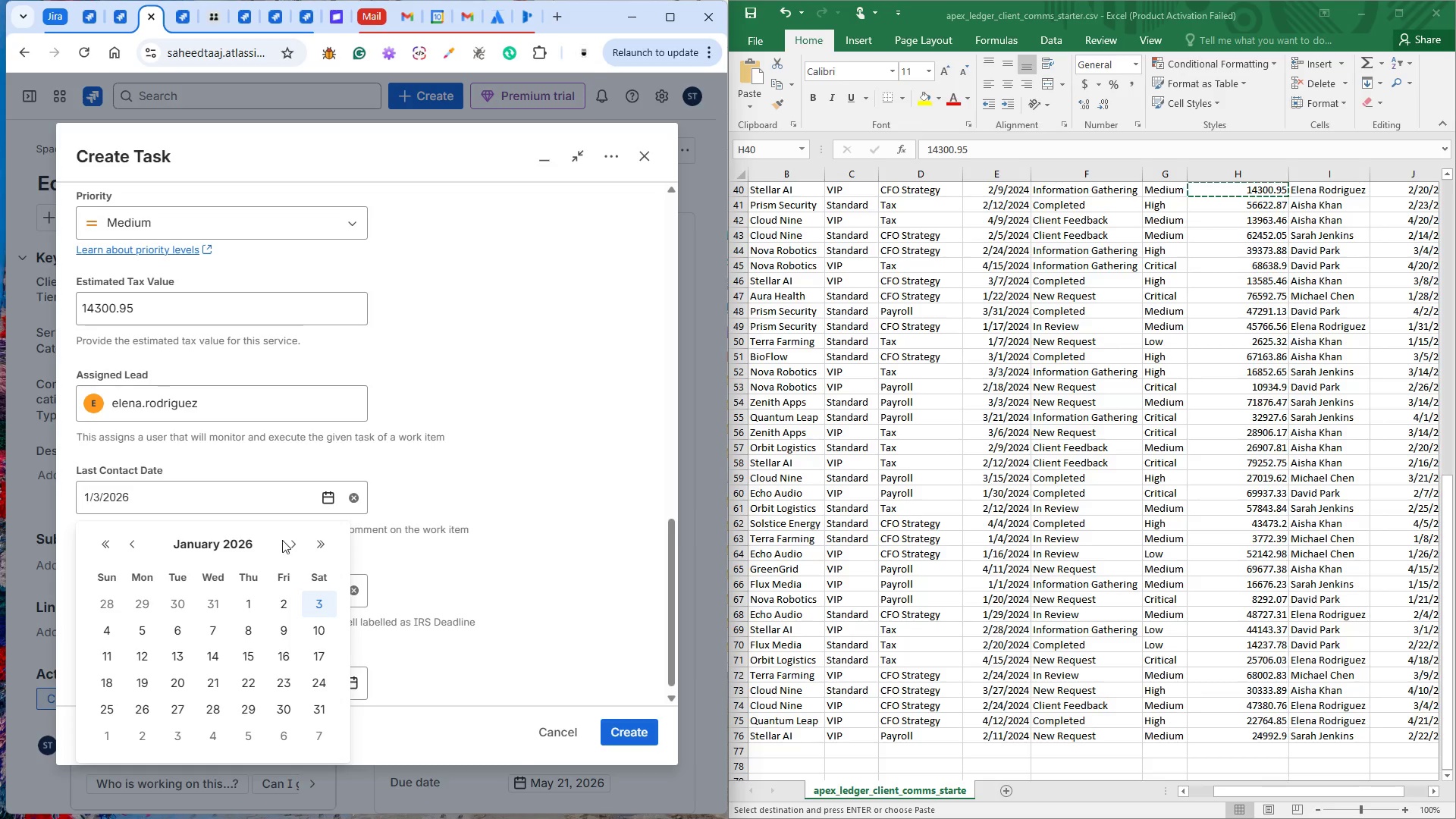 
left_click([287, 541])
 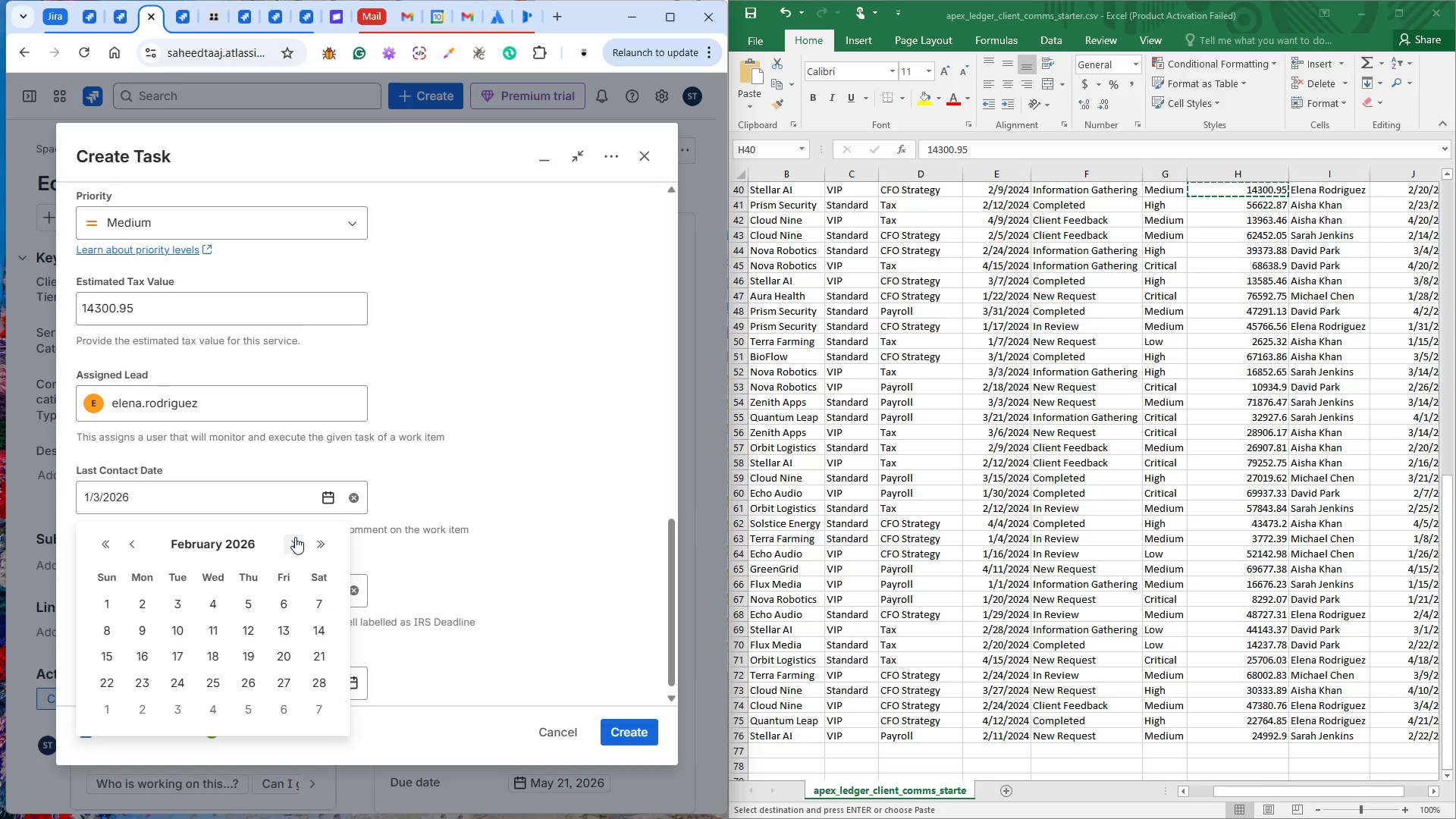 
wait(8.75)
 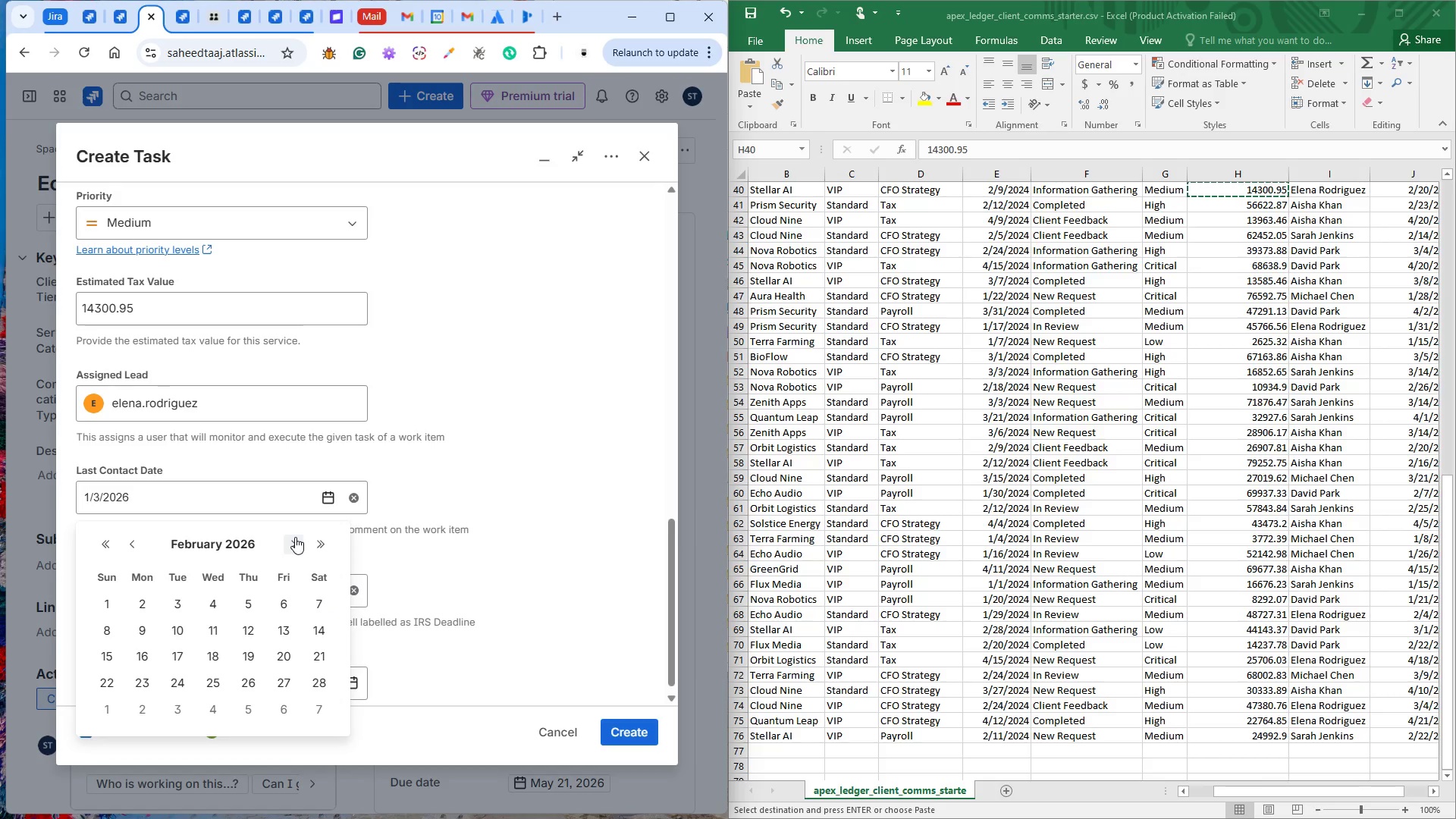 
left_click([293, 653])
 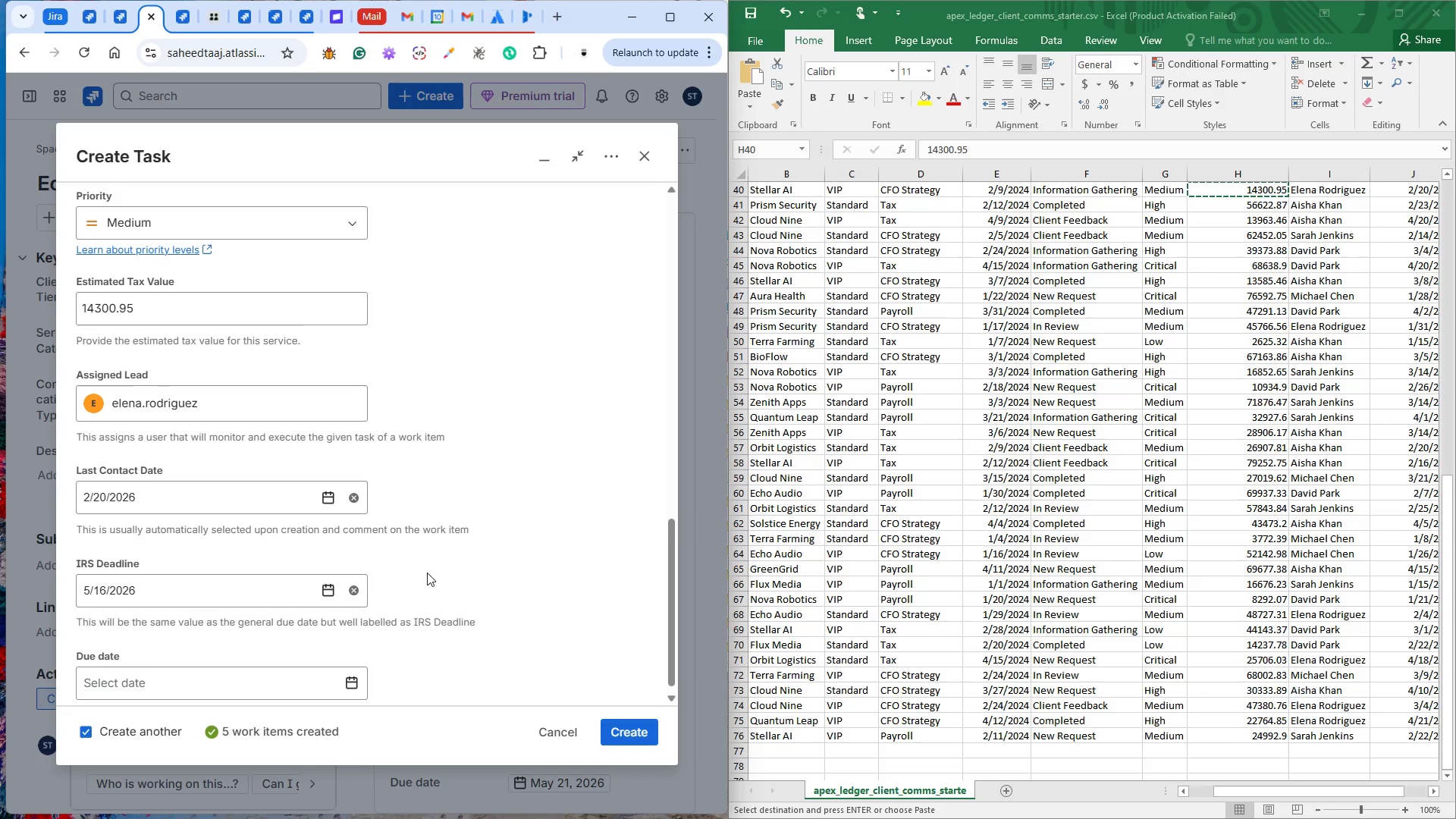 
scroll: coordinate [457, 573], scroll_direction: down, amount: 3.0
 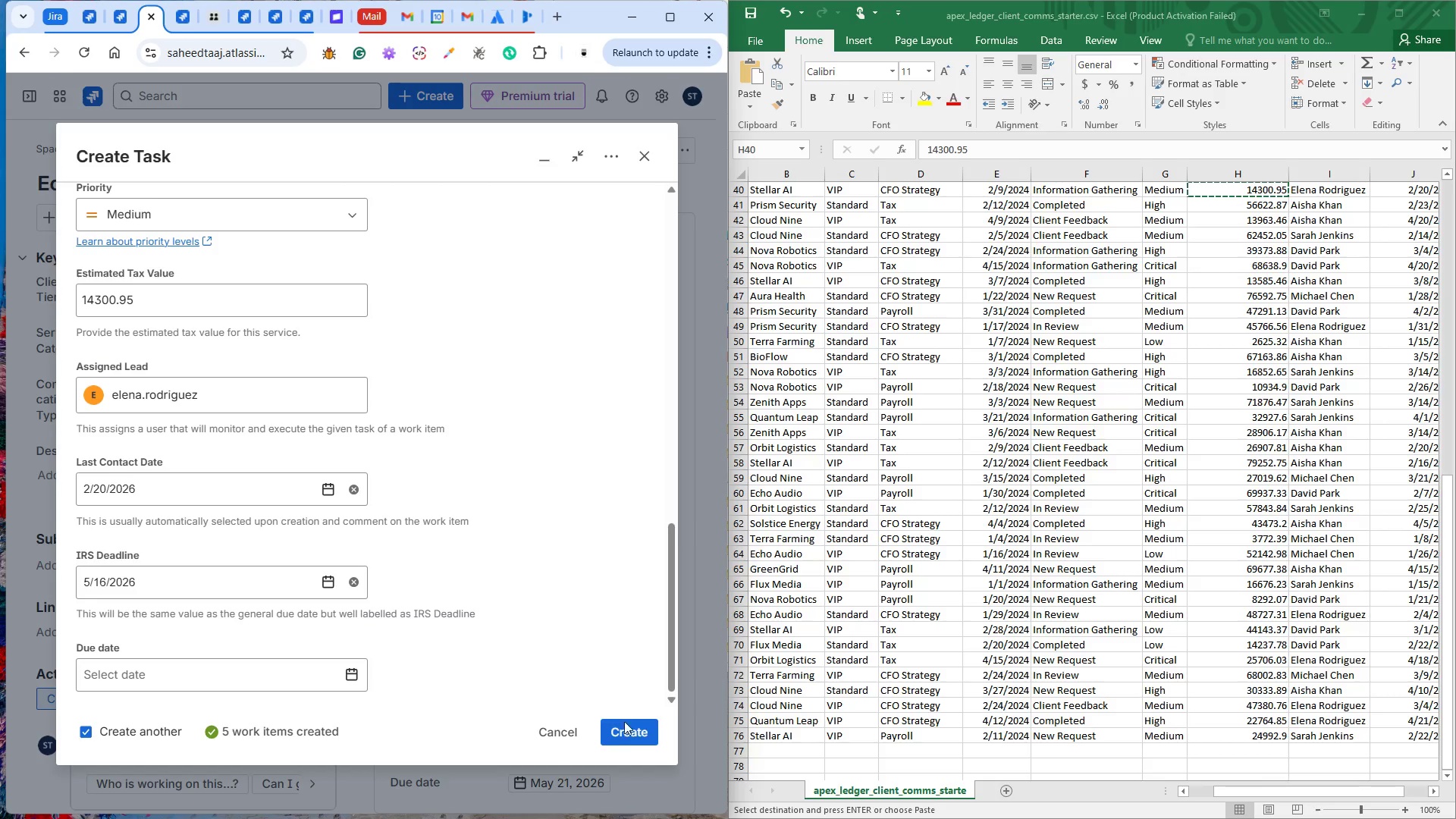 
left_click([624, 727])
 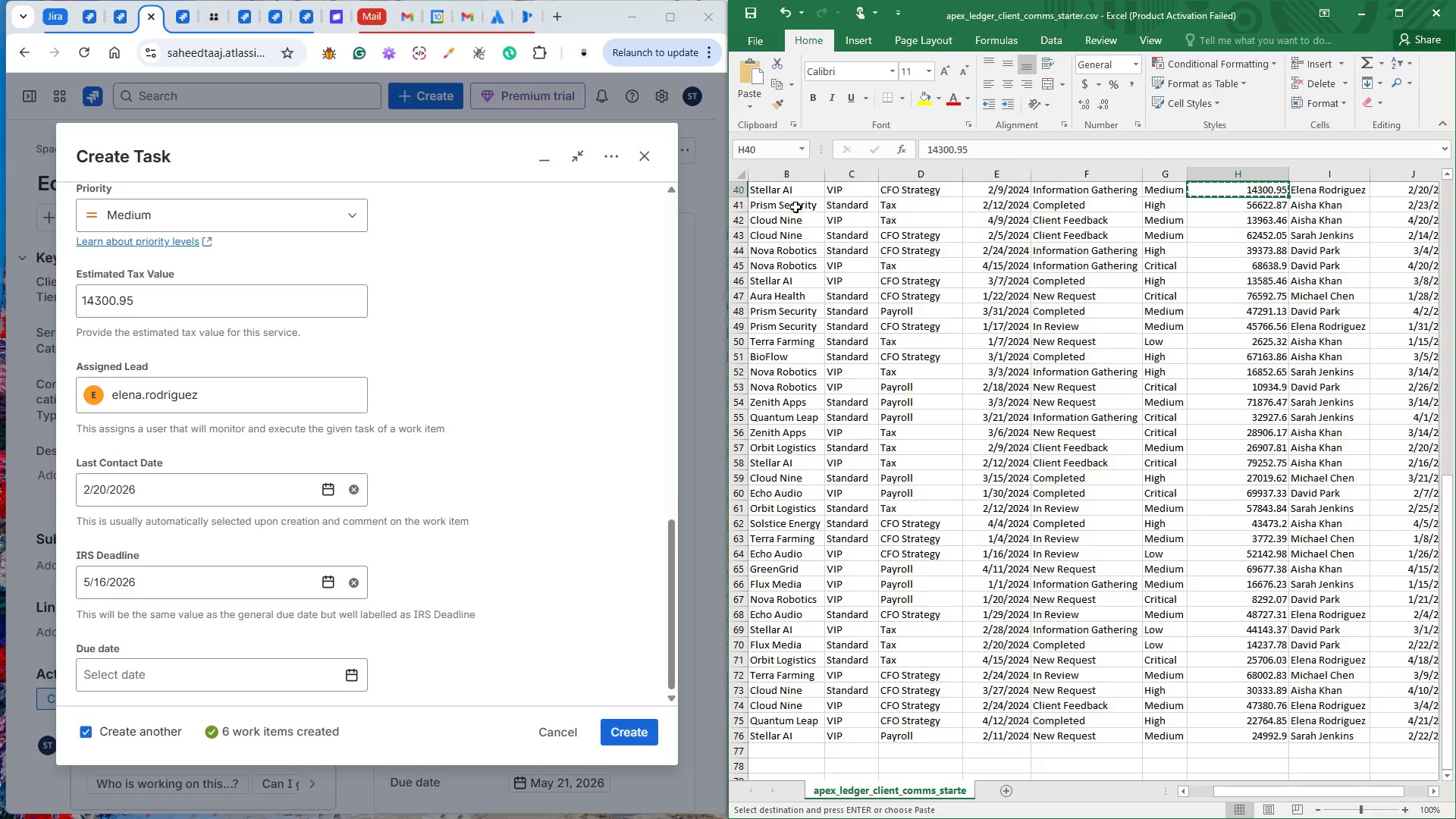 
key(Control+C)
 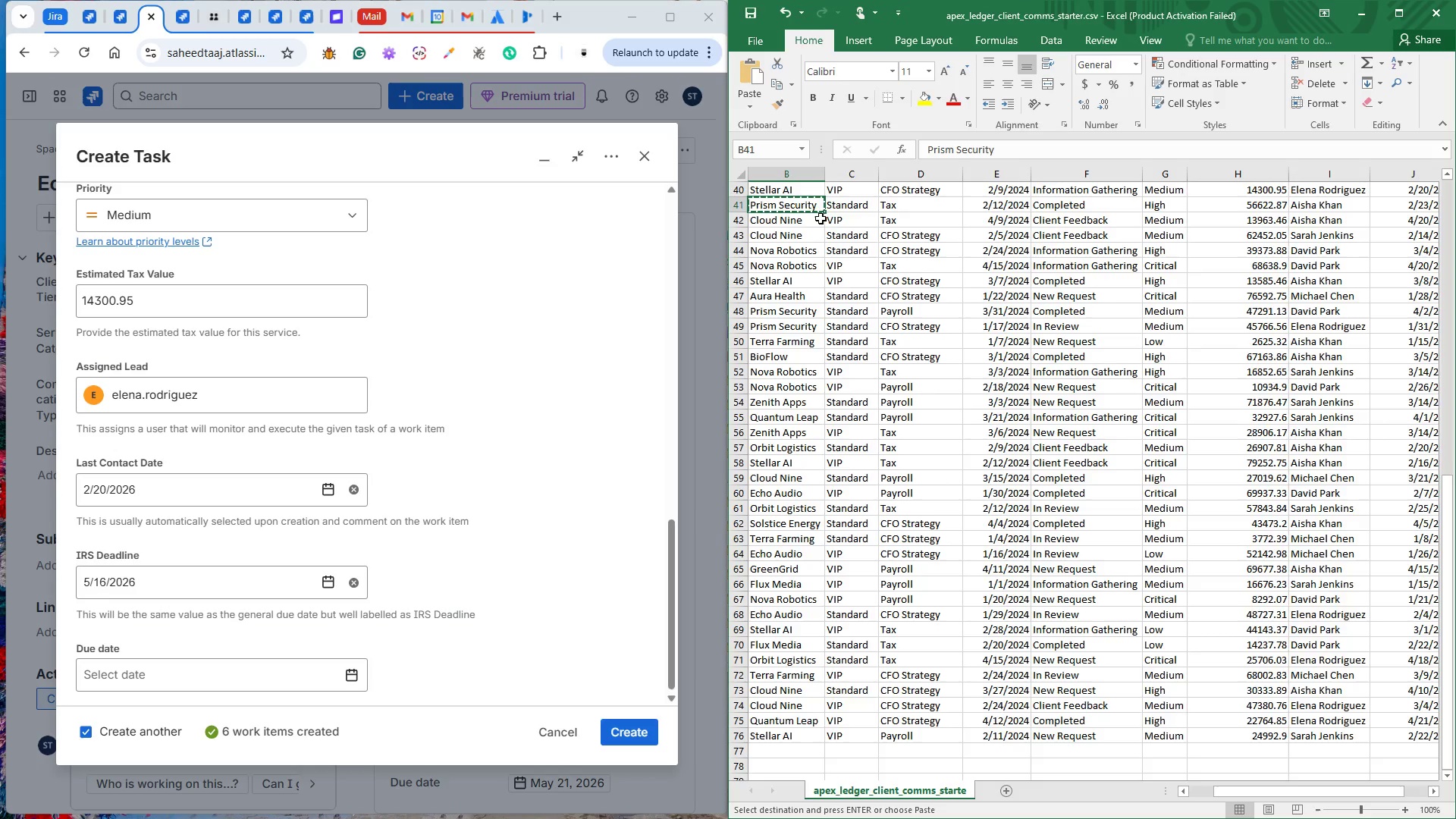 
scroll: coordinate [822, 220], scroll_direction: down, amount: 2.0
 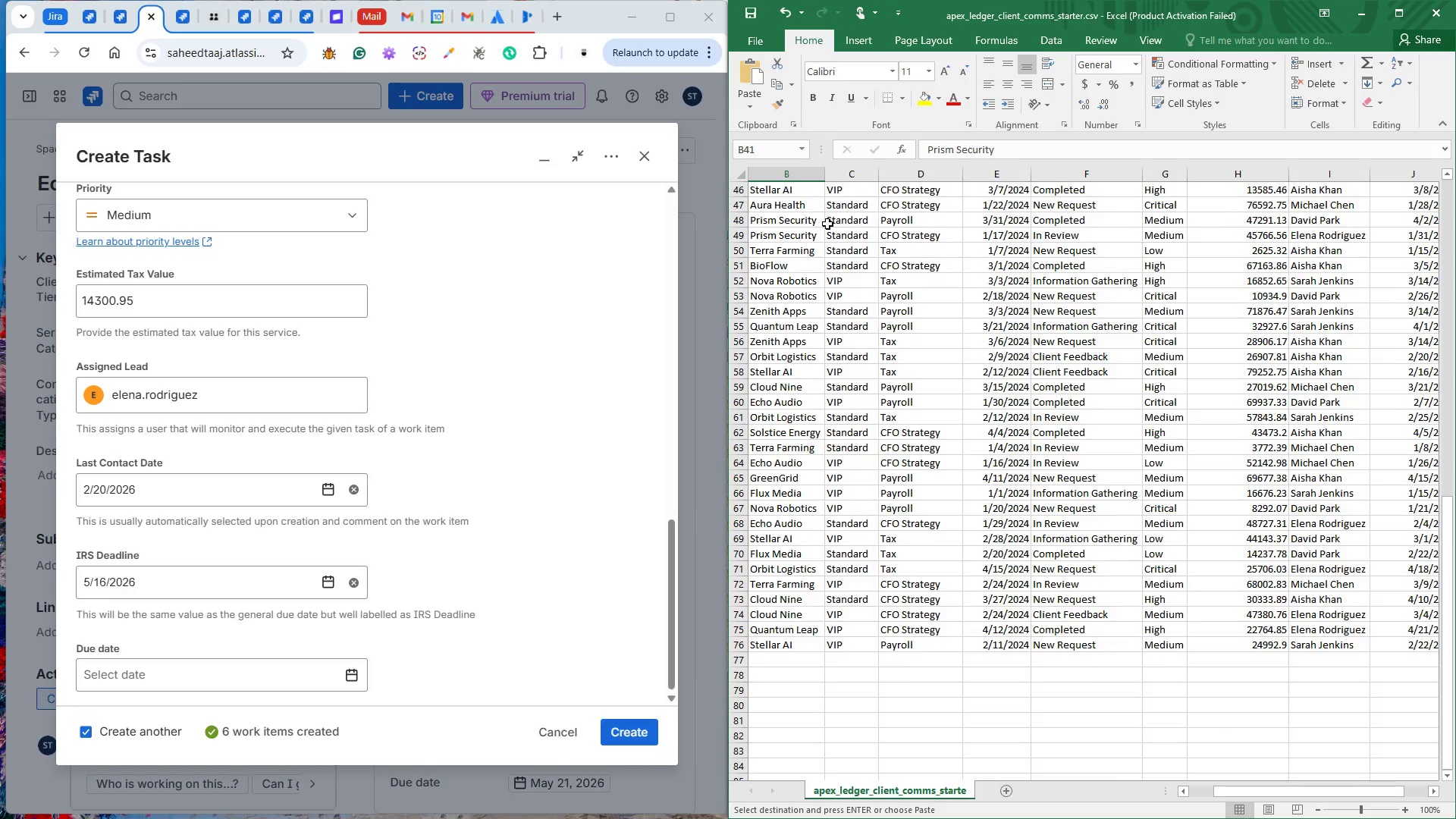 
scroll: coordinate [827, 224], scroll_direction: up, amount: 2.0
 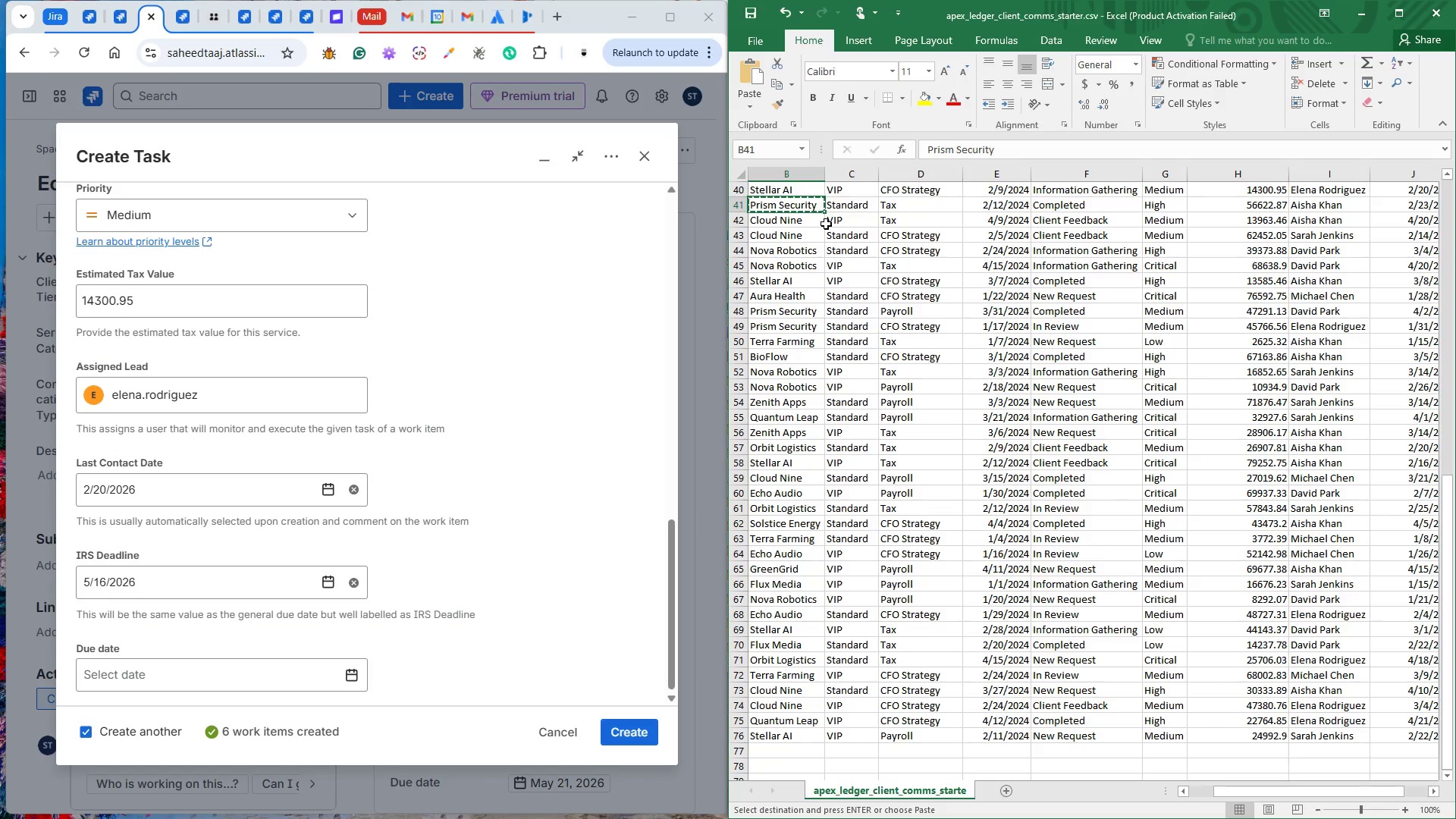 
scroll: coordinate [826, 224], scroll_direction: down, amount: 1.0
 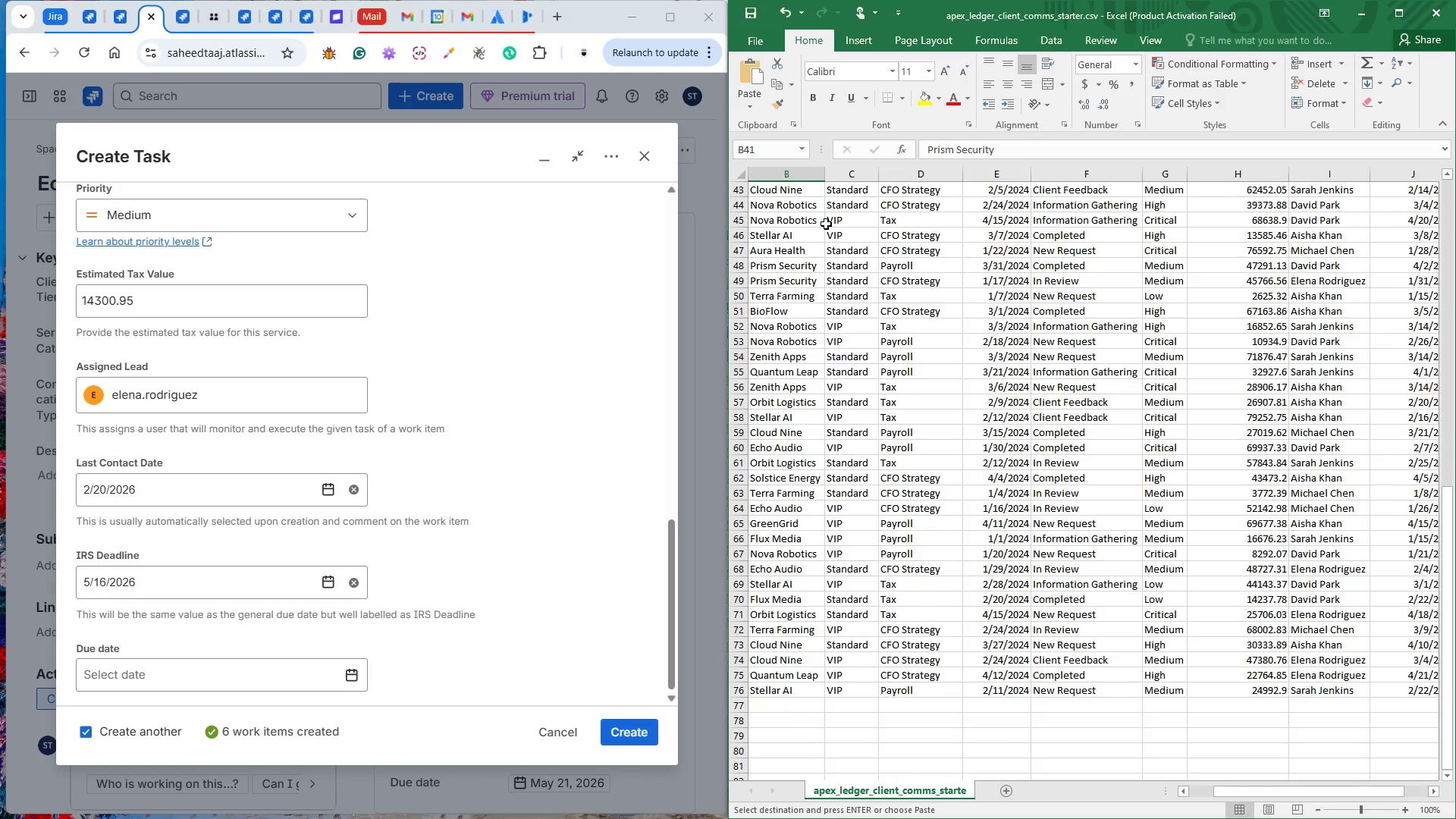 
scroll: coordinate [826, 224], scroll_direction: up, amount: 1.0
 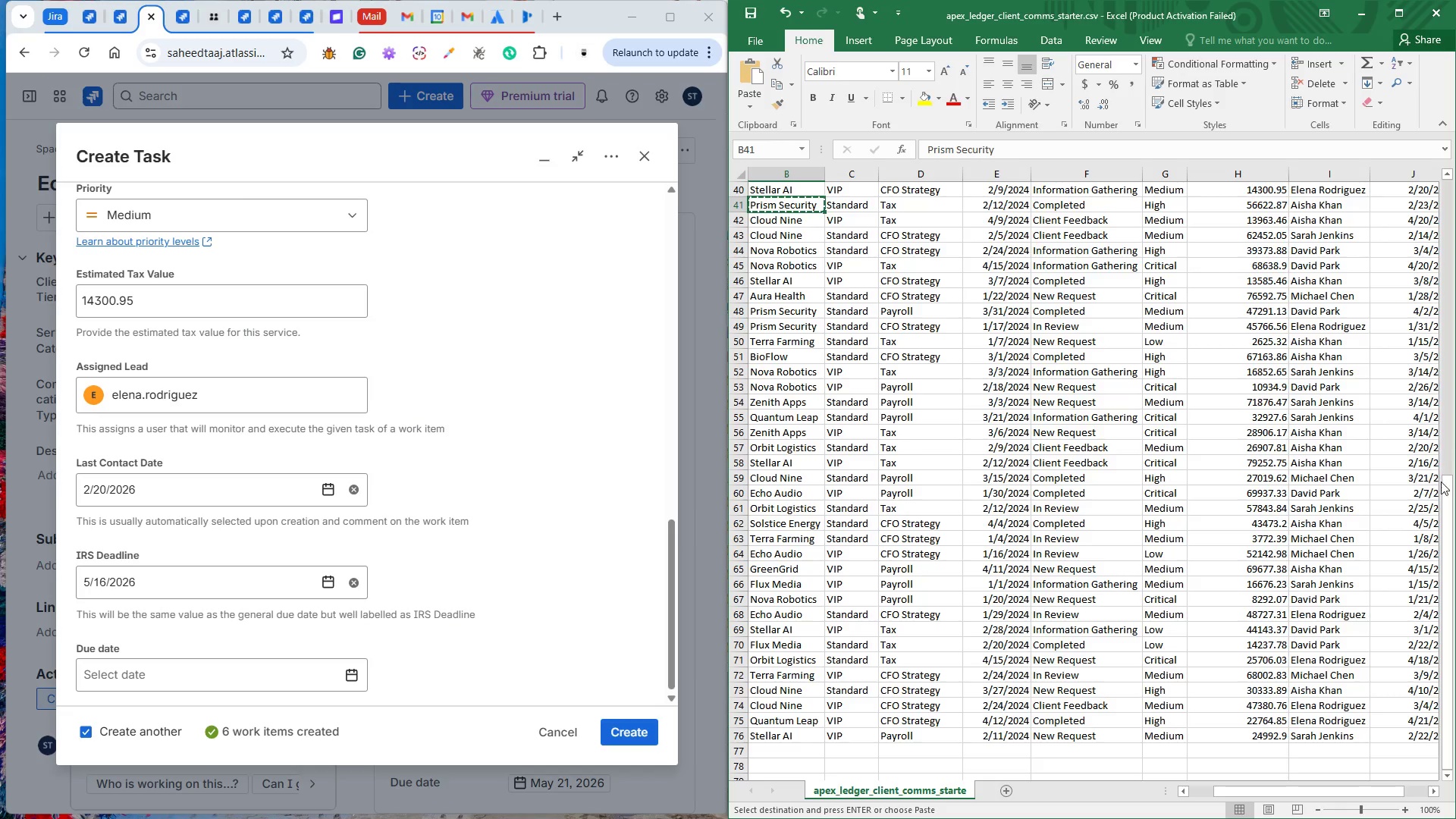 
left_click_drag(start_coordinate=[1447, 501], to_coordinate=[1448, 510])
 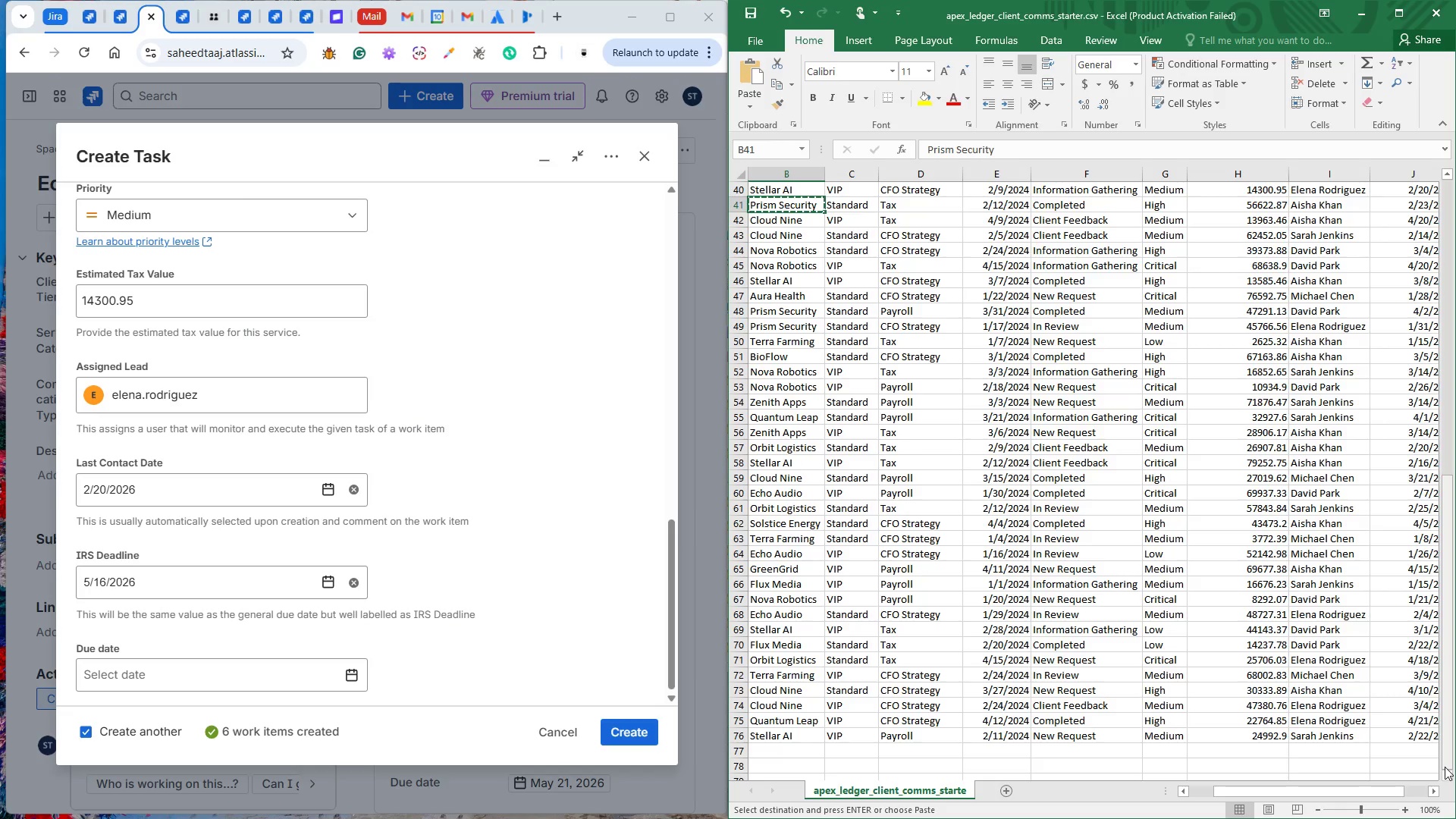 
left_click([1445, 770])
 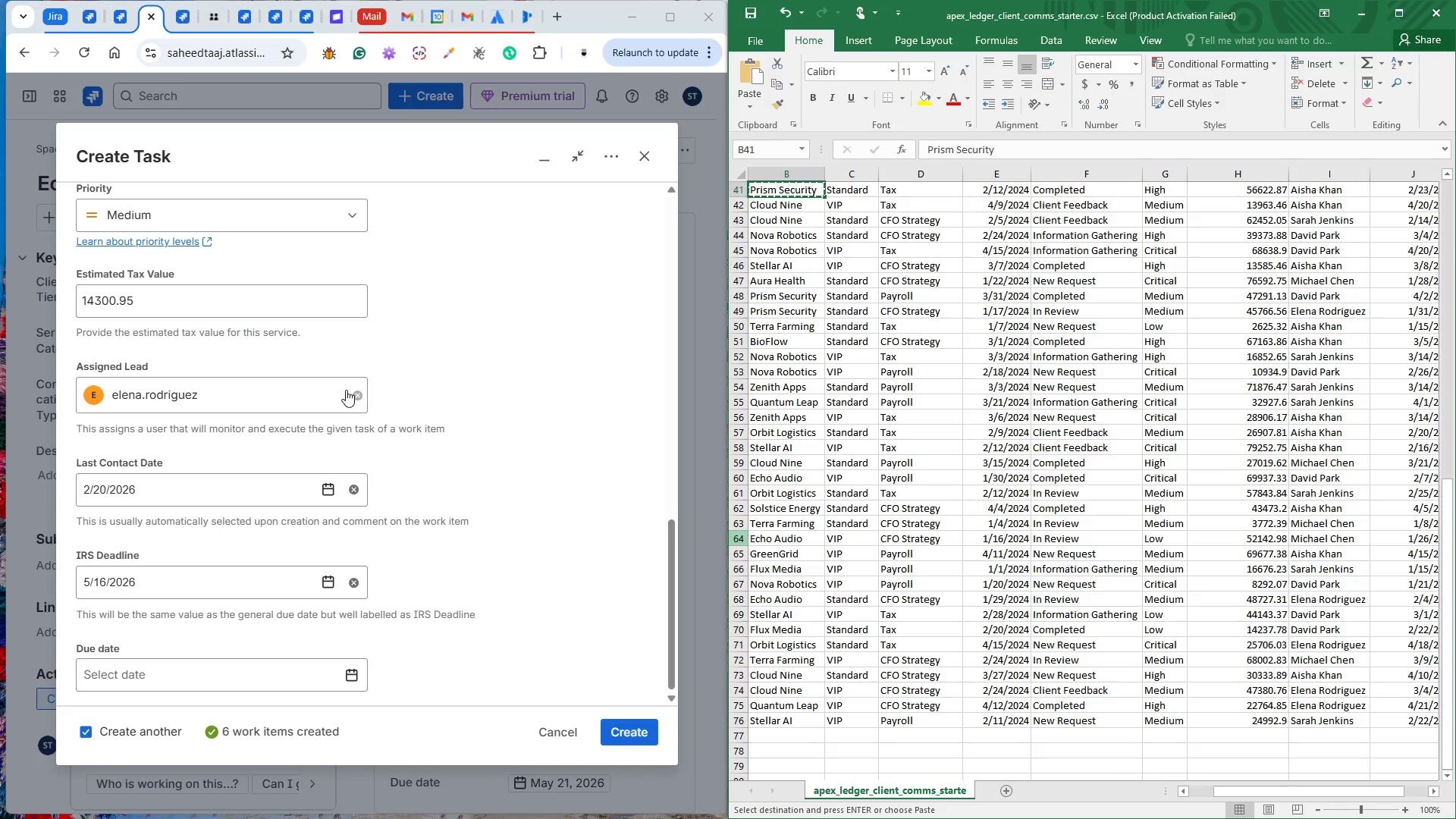 
scroll: coordinate [230, 401], scroll_direction: up, amount: 3.0
 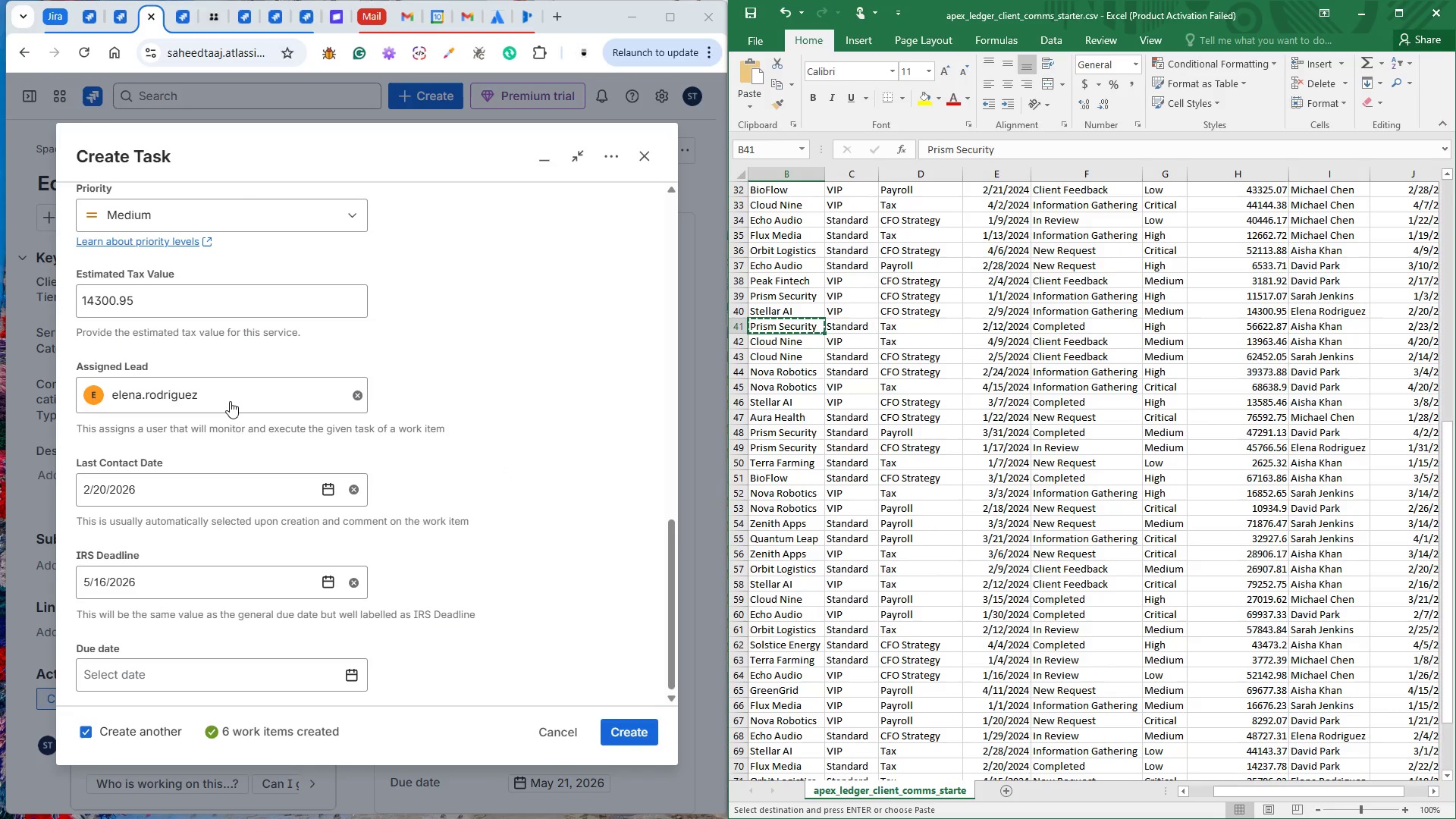 
scroll: coordinate [230, 402], scroll_direction: down, amount: 3.0
 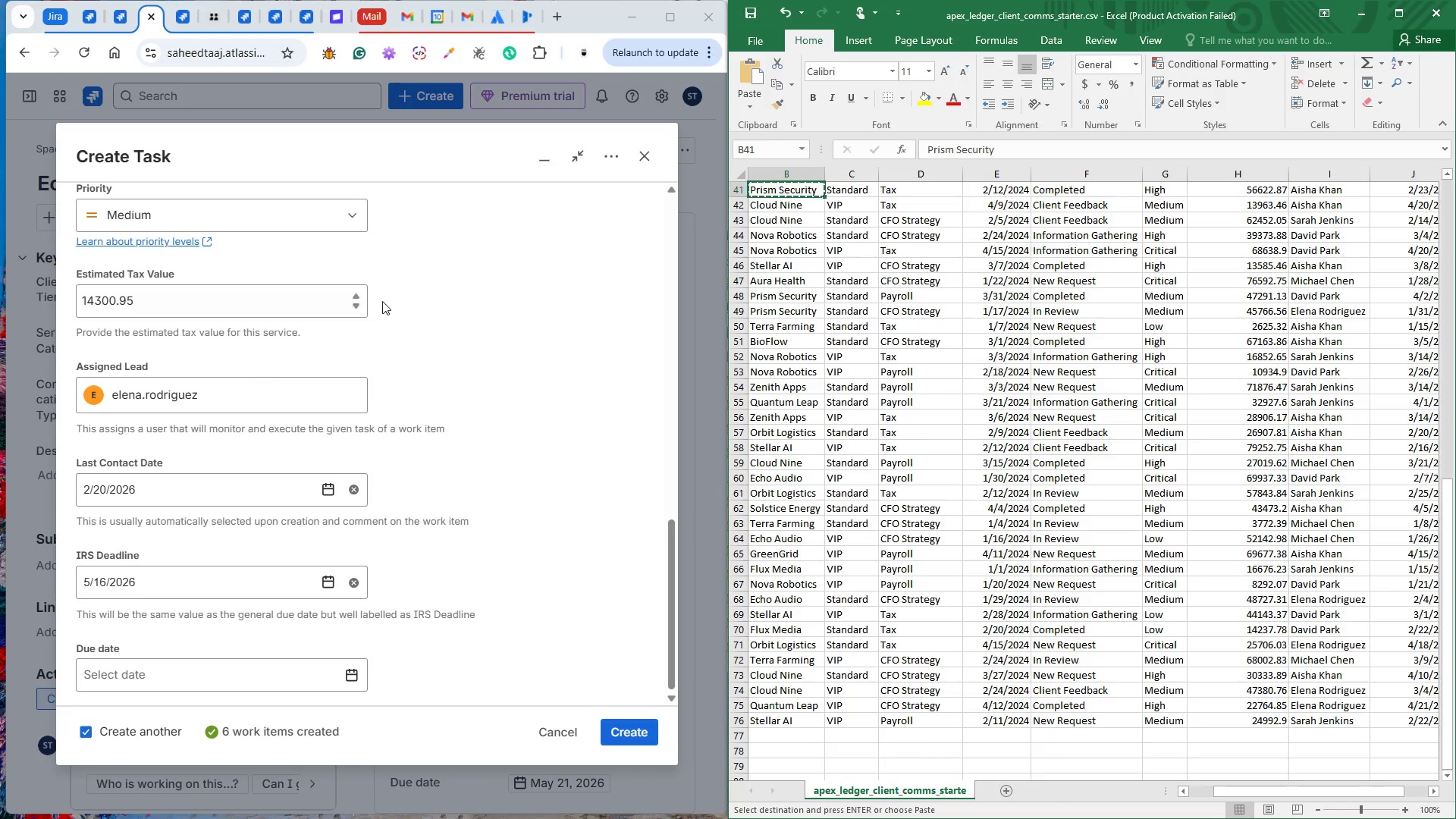 
left_click([500, 300])
 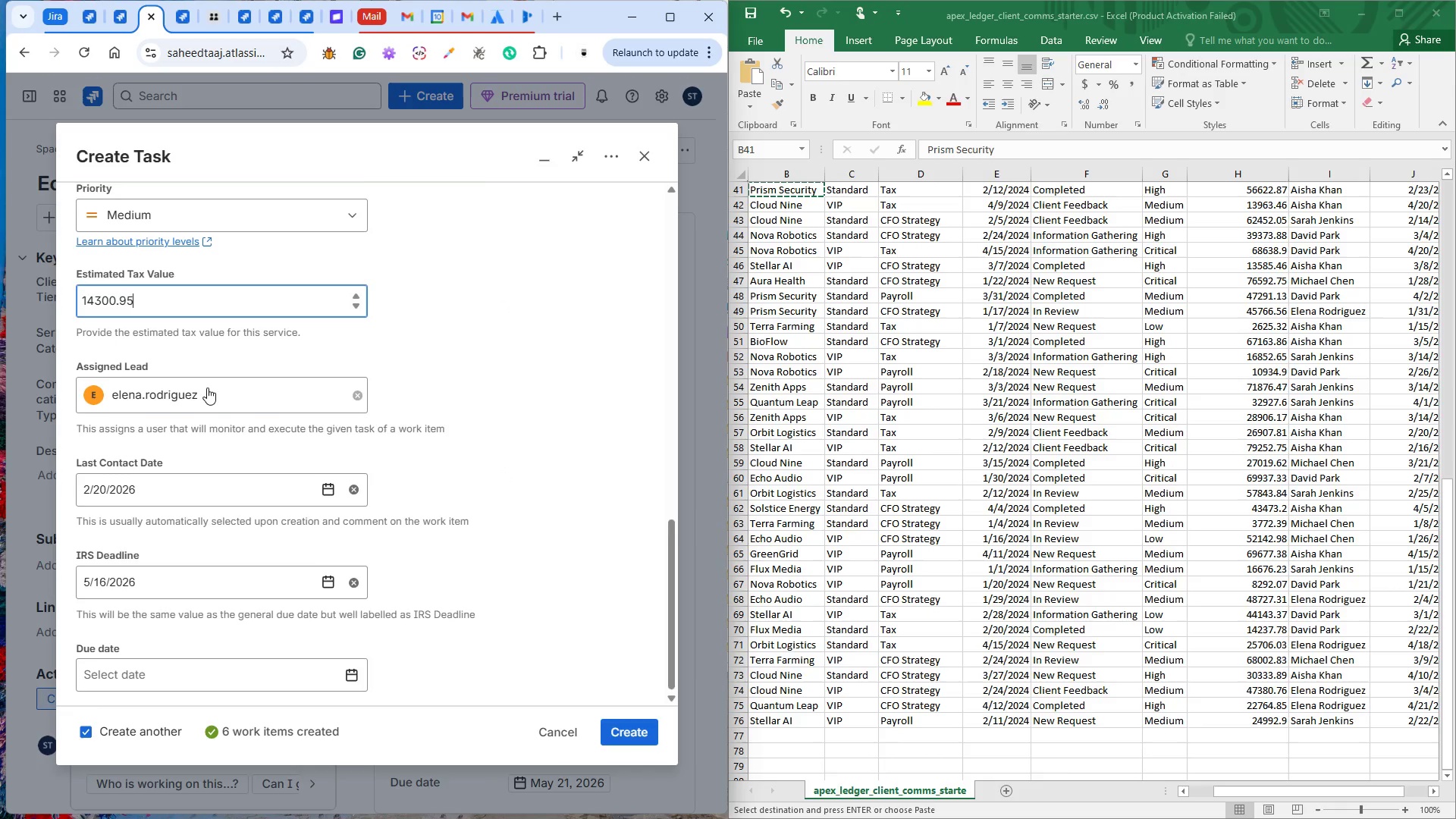 
scroll: coordinate [206, 388], scroll_direction: up, amount: 11.0
 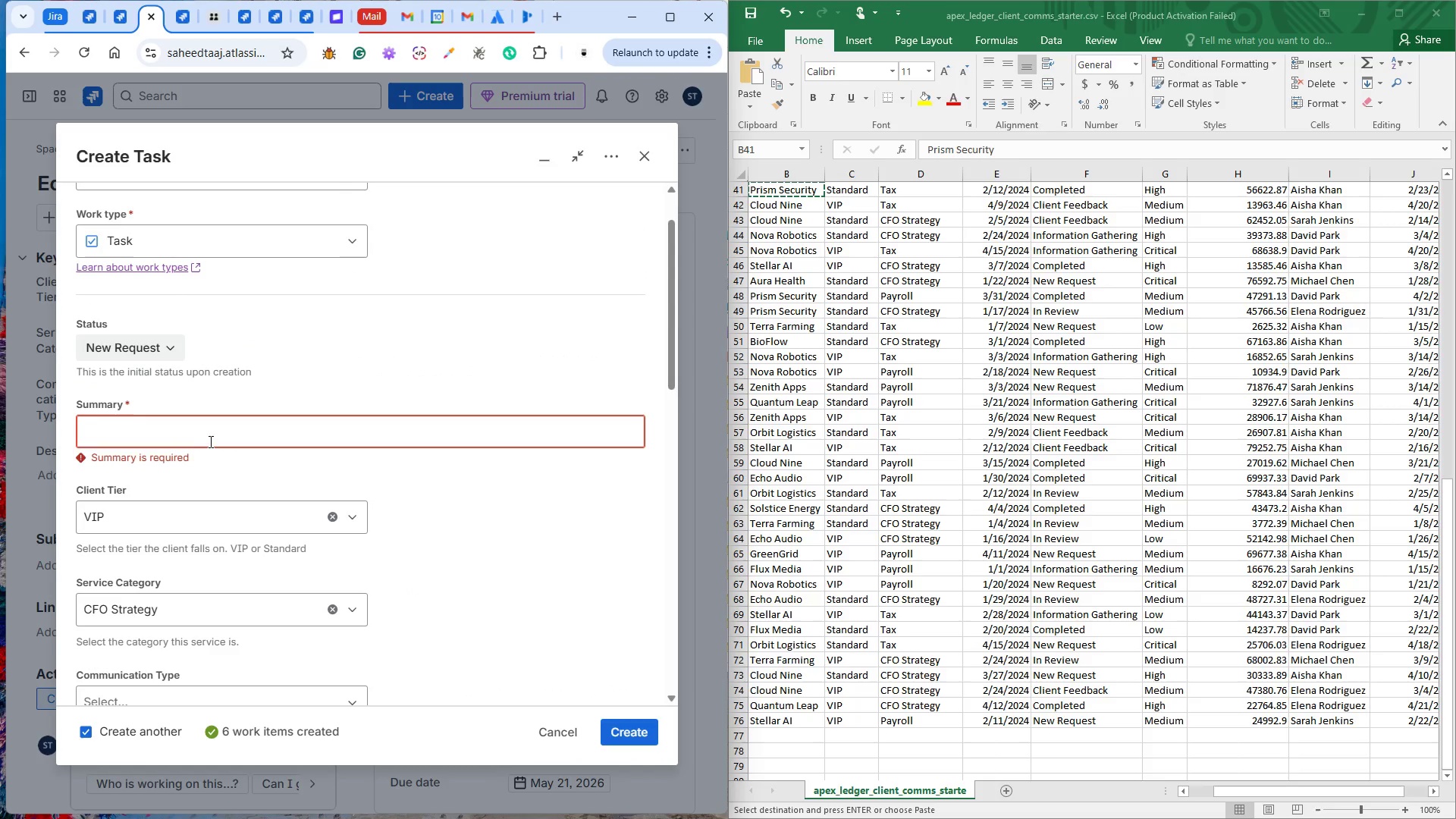 
left_click([211, 445])
 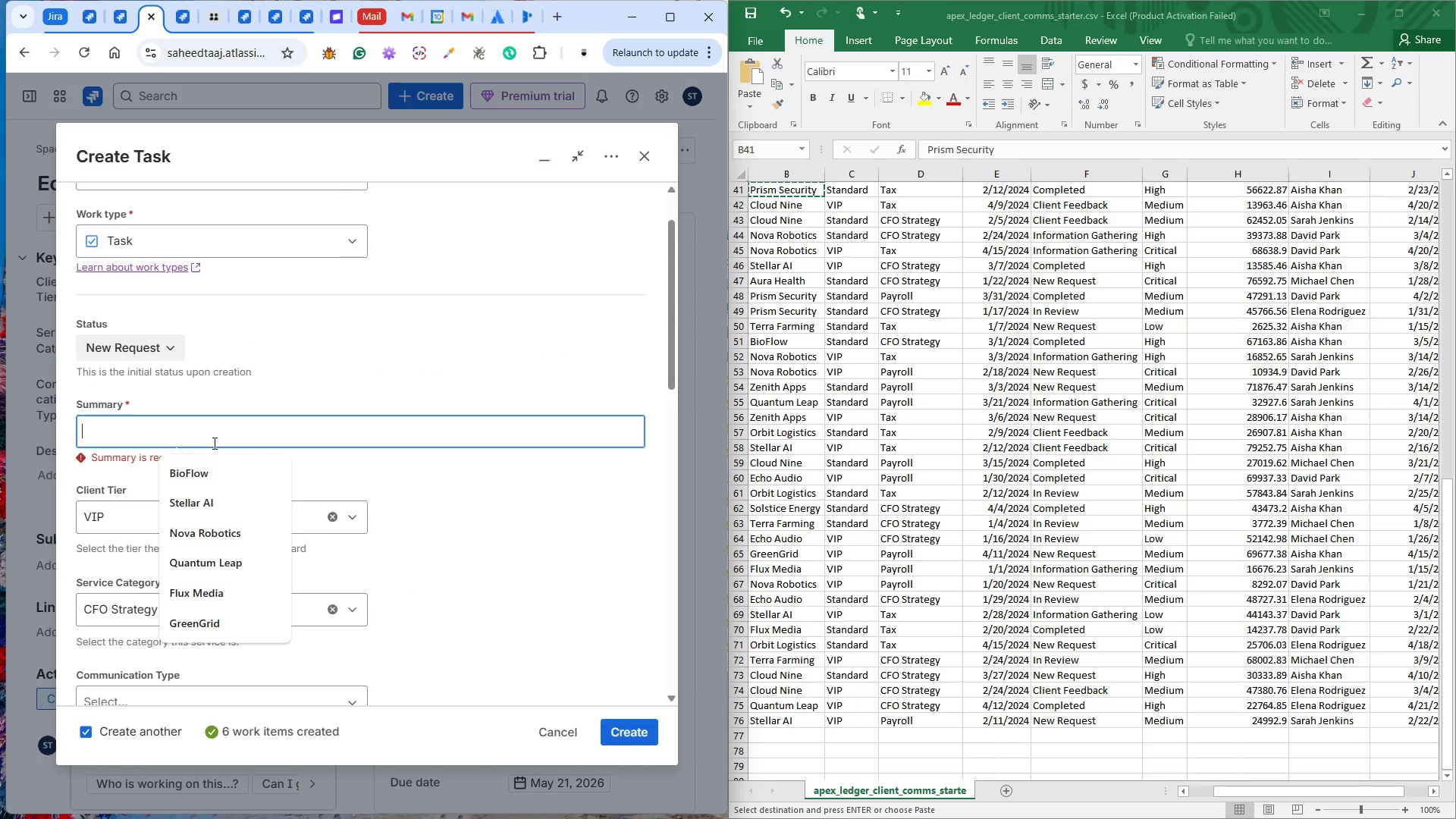 
key(Control+V)
 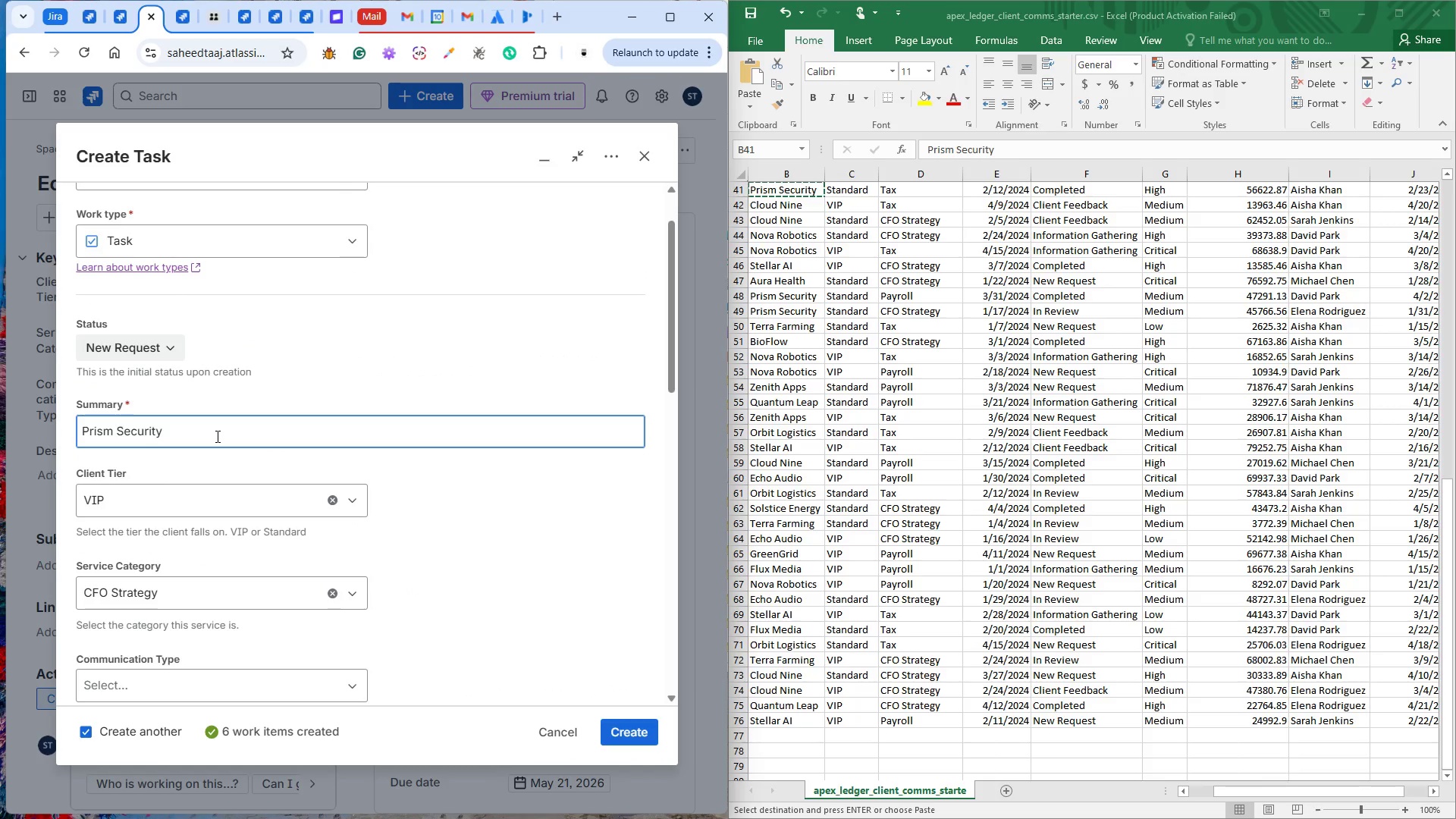 
left_click([115, 338])
 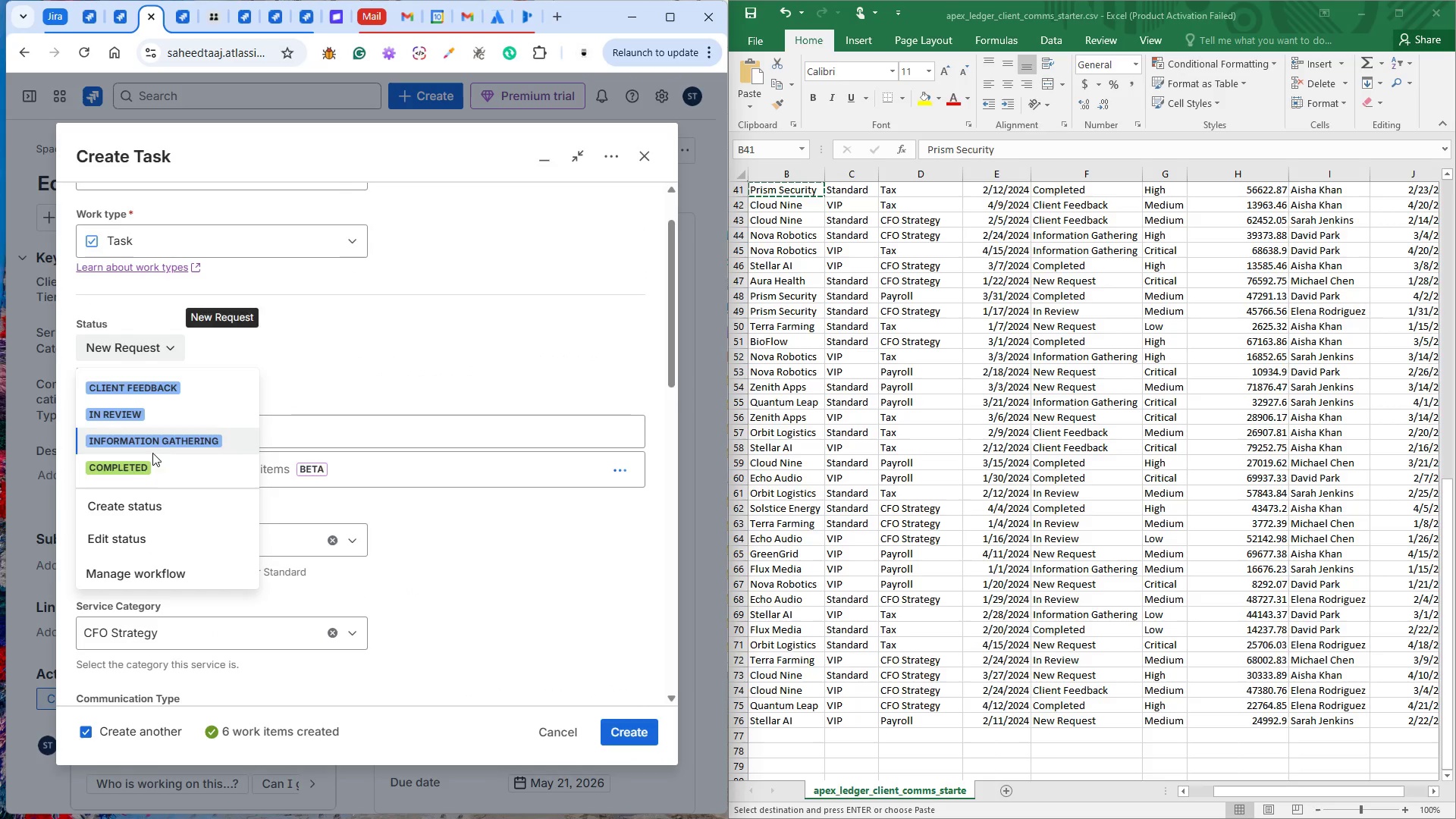 
left_click([127, 460])
 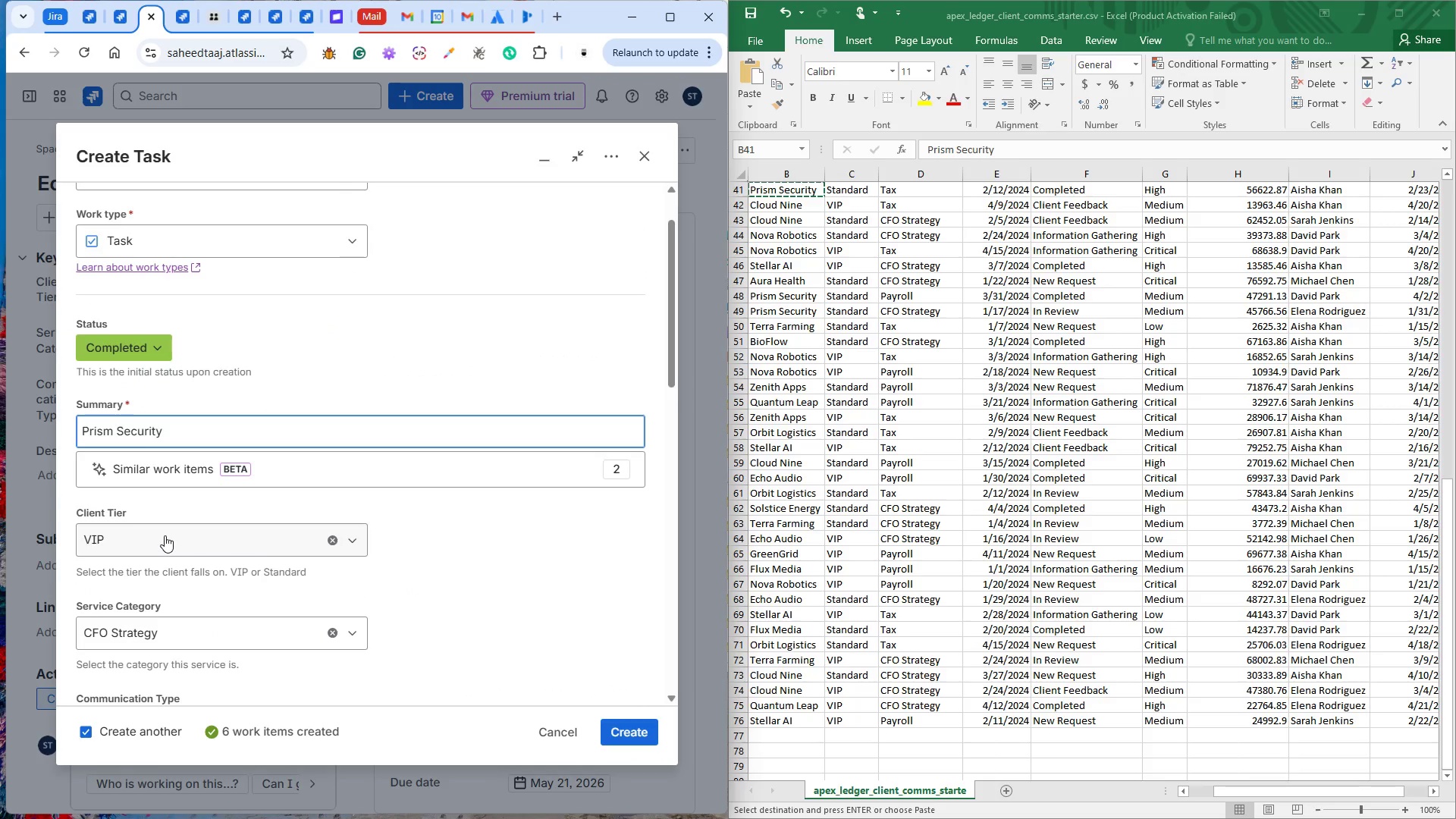 
left_click([165, 535])
 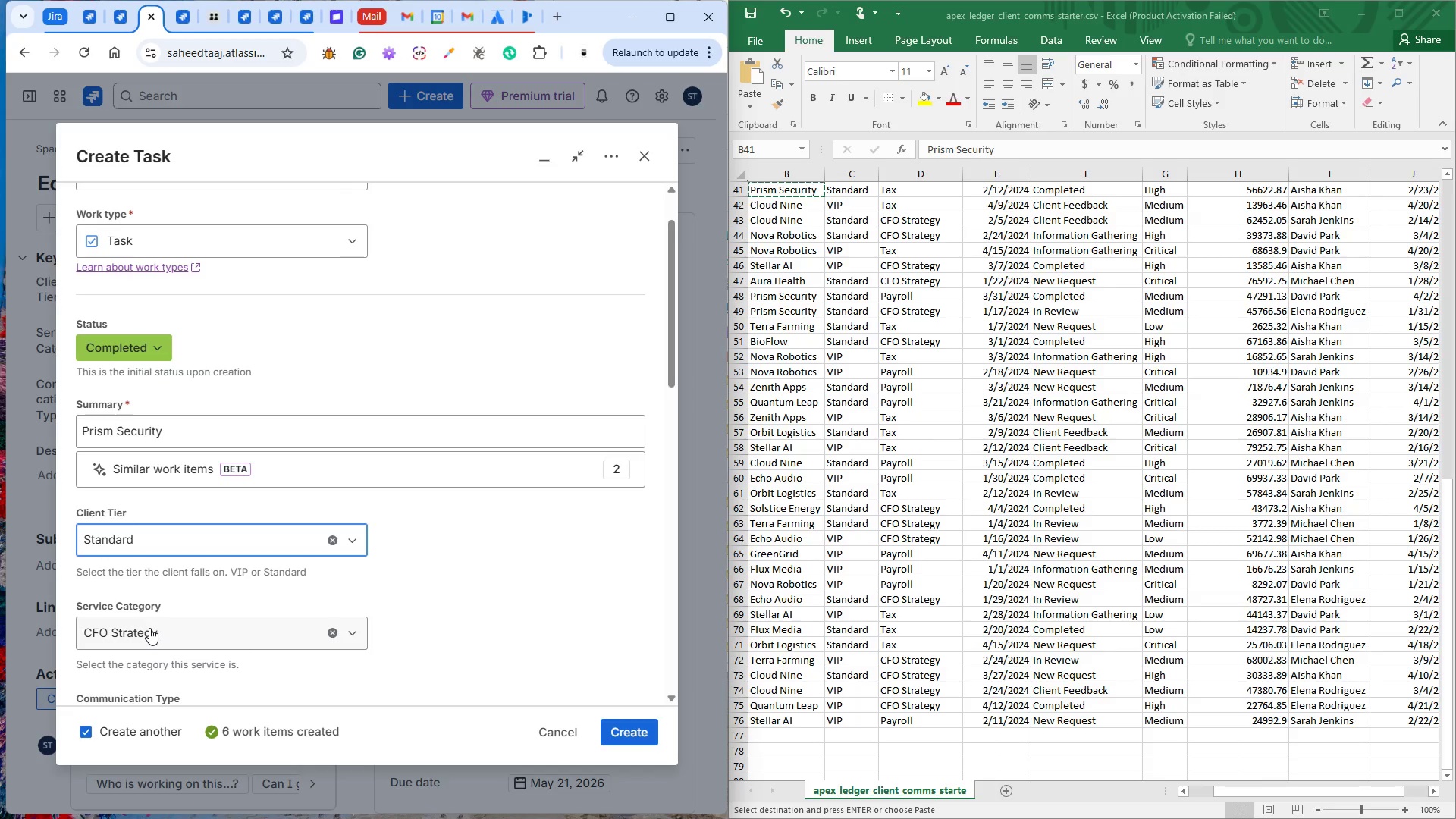 
left_click([150, 625])
 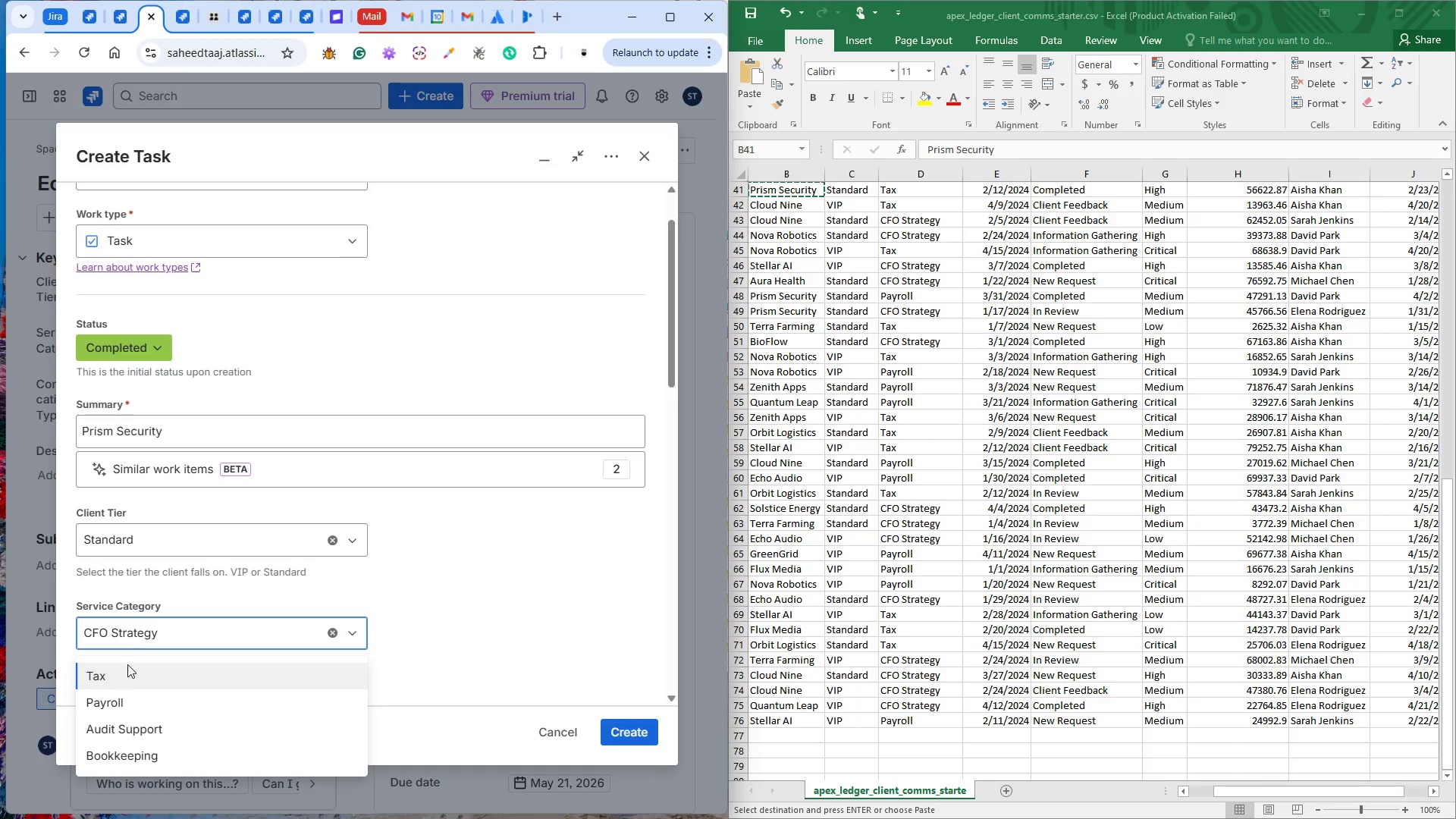 
left_click([121, 673])
 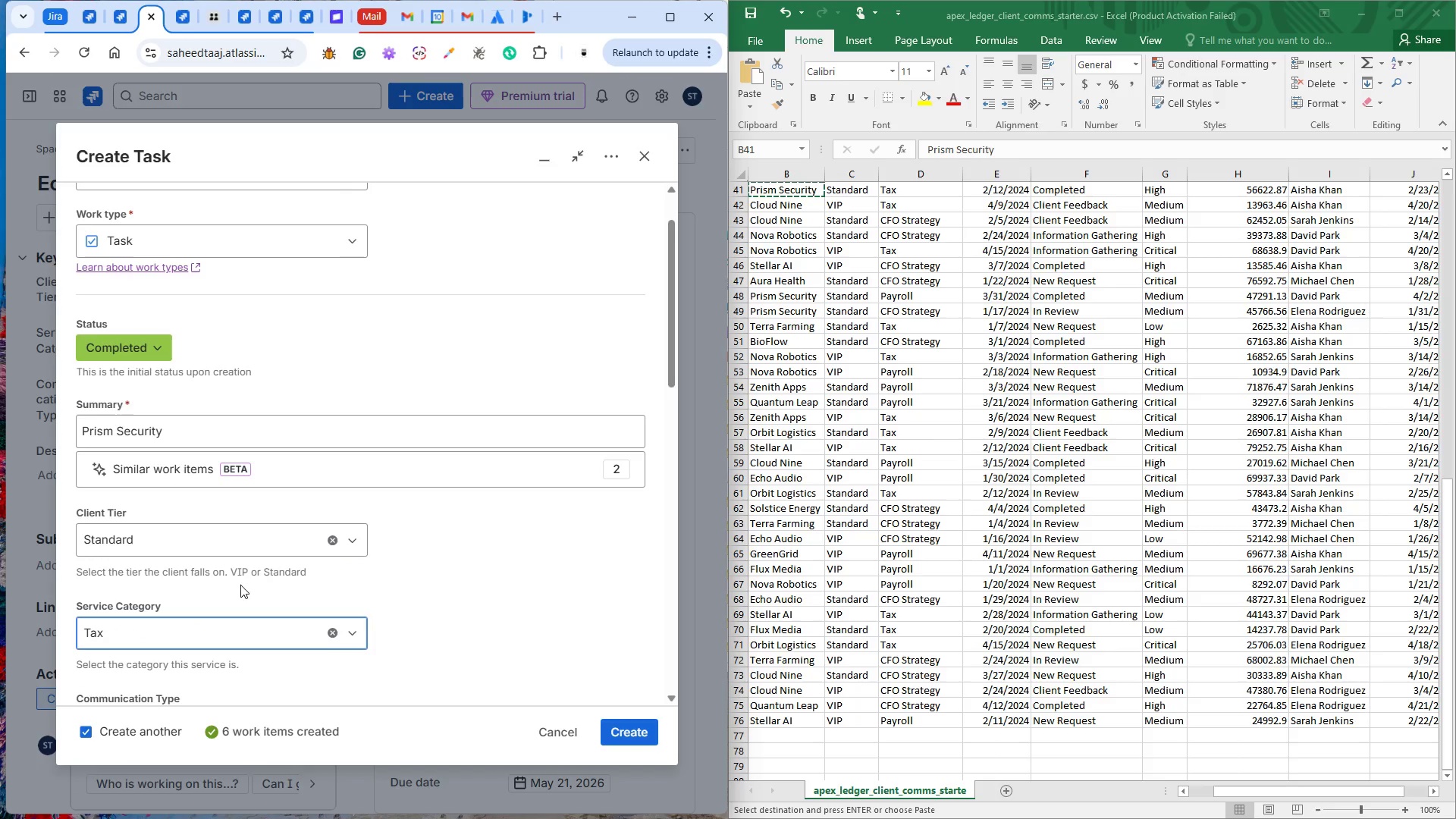 
scroll: coordinate [268, 573], scroll_direction: down, amount: 2.0
 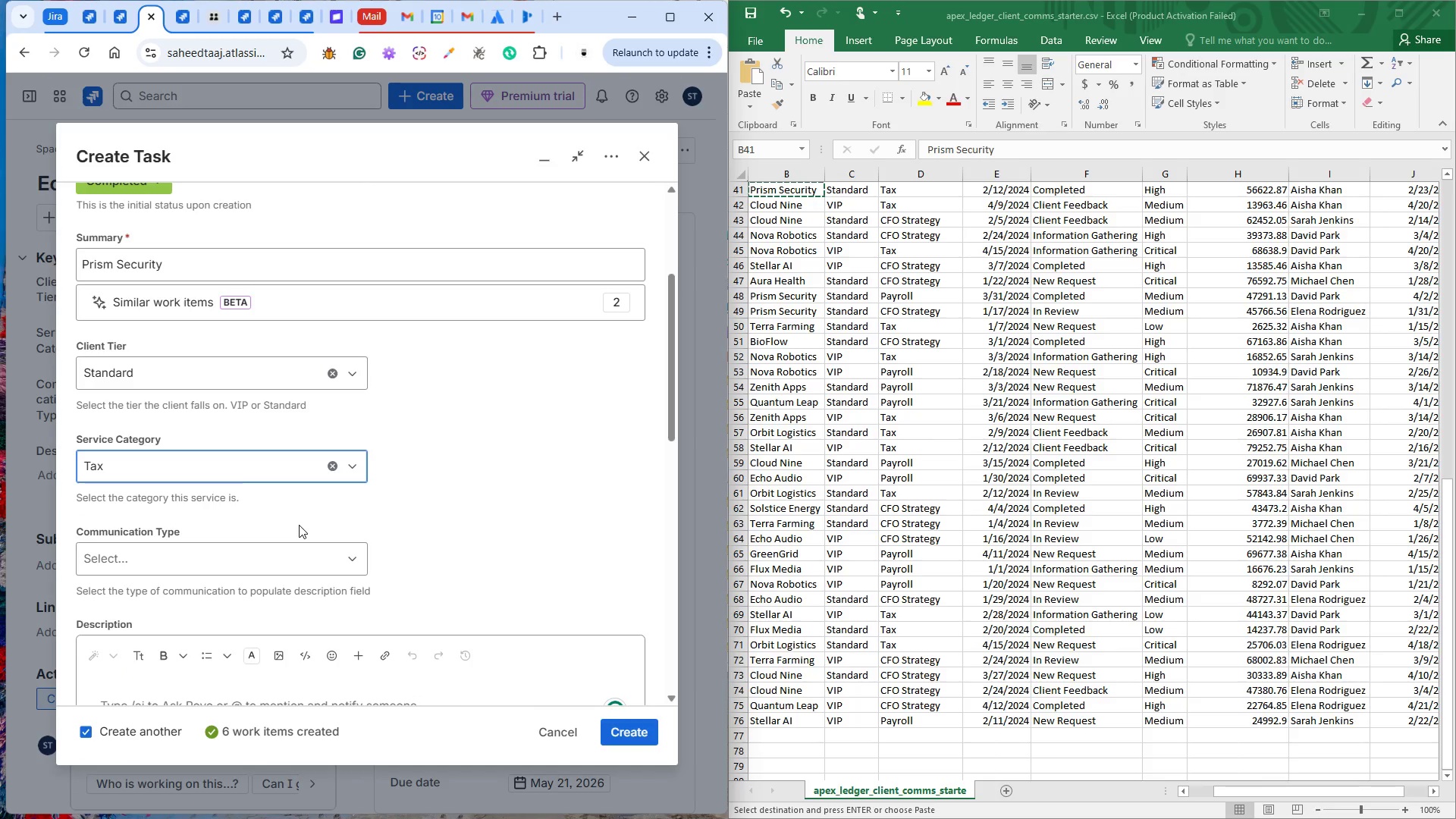 
wait(7.59)
 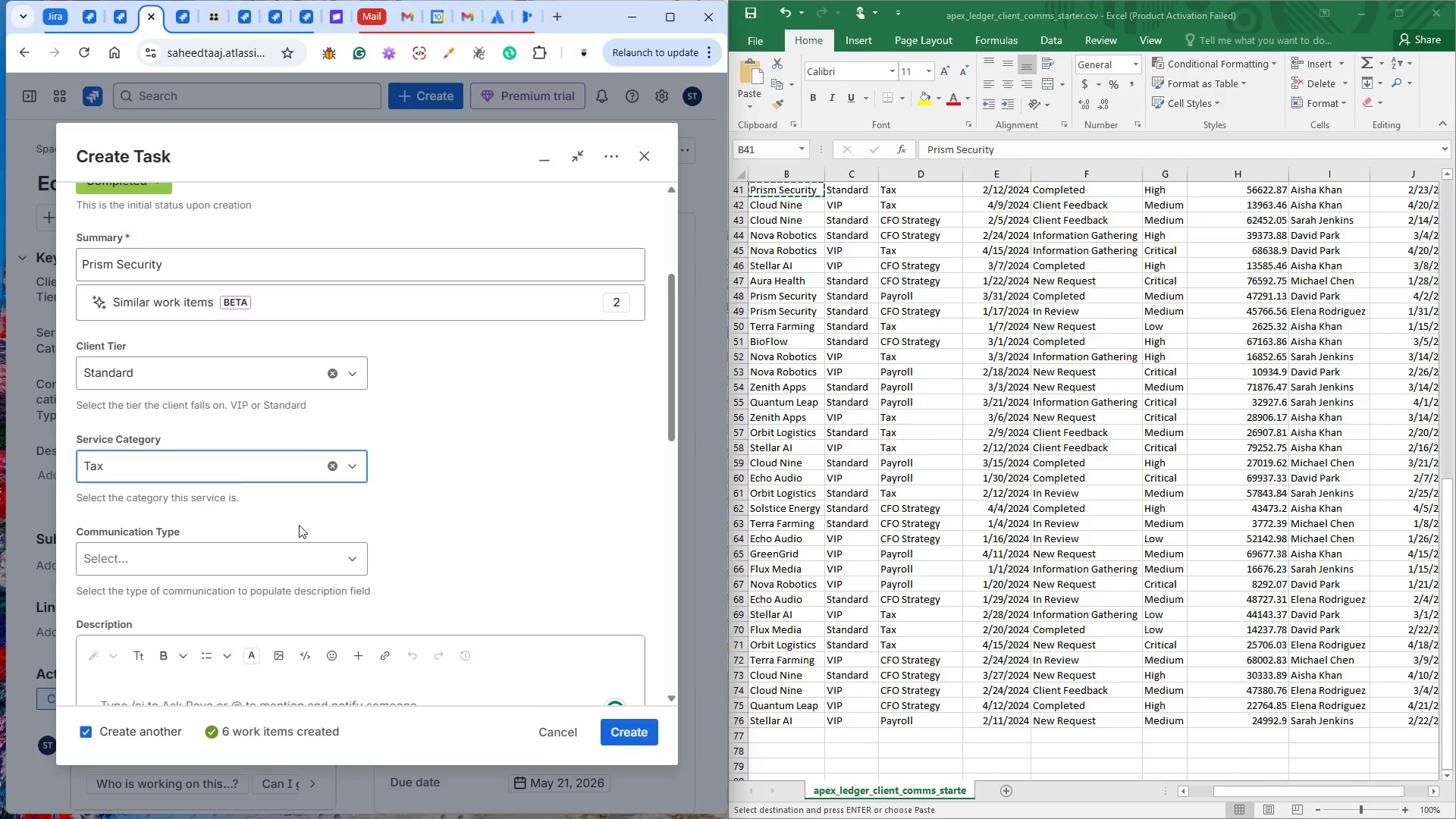 
scroll: coordinate [163, 554], scroll_direction: down, amount: 5.0
 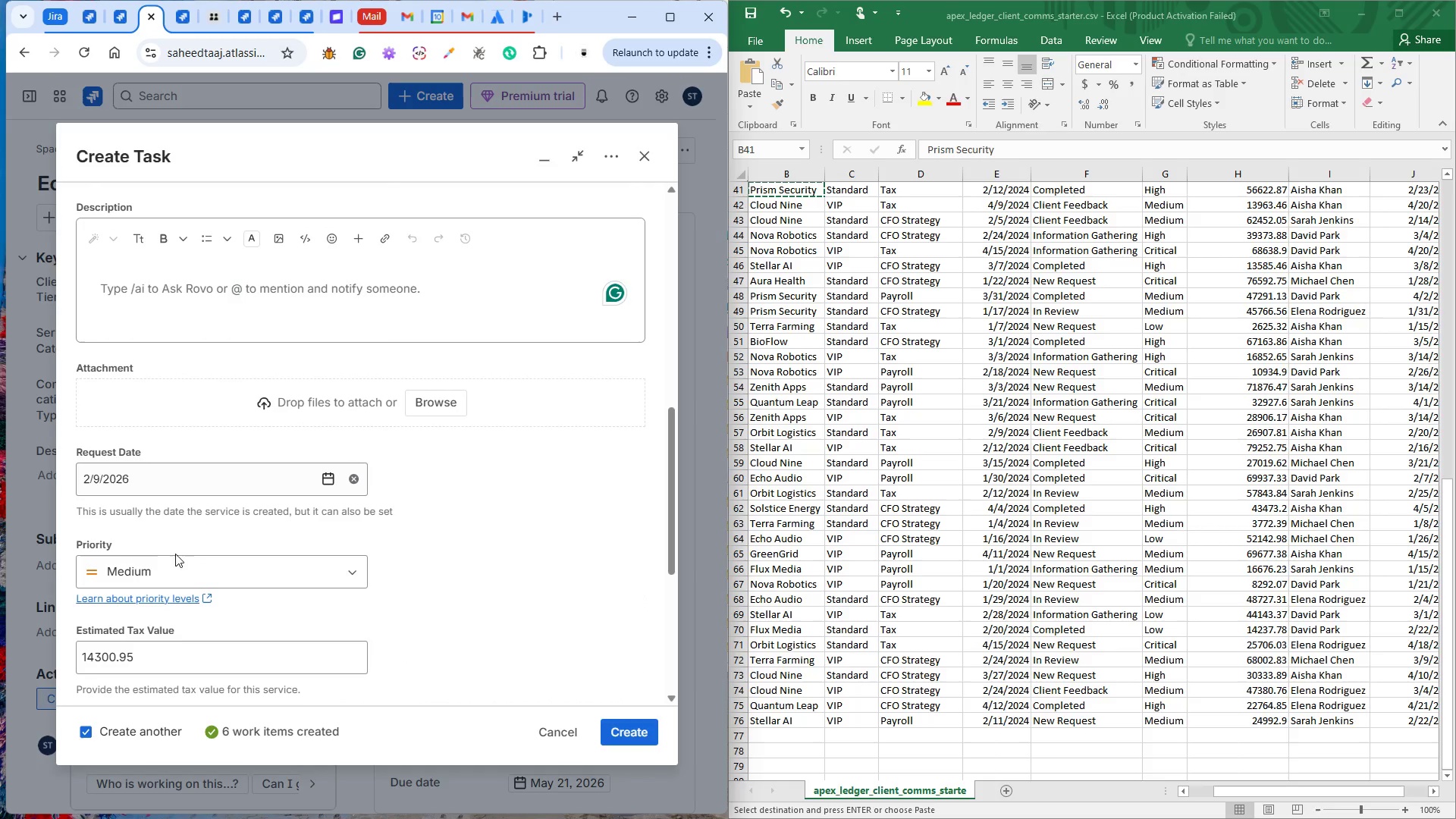 
left_click([161, 563])
 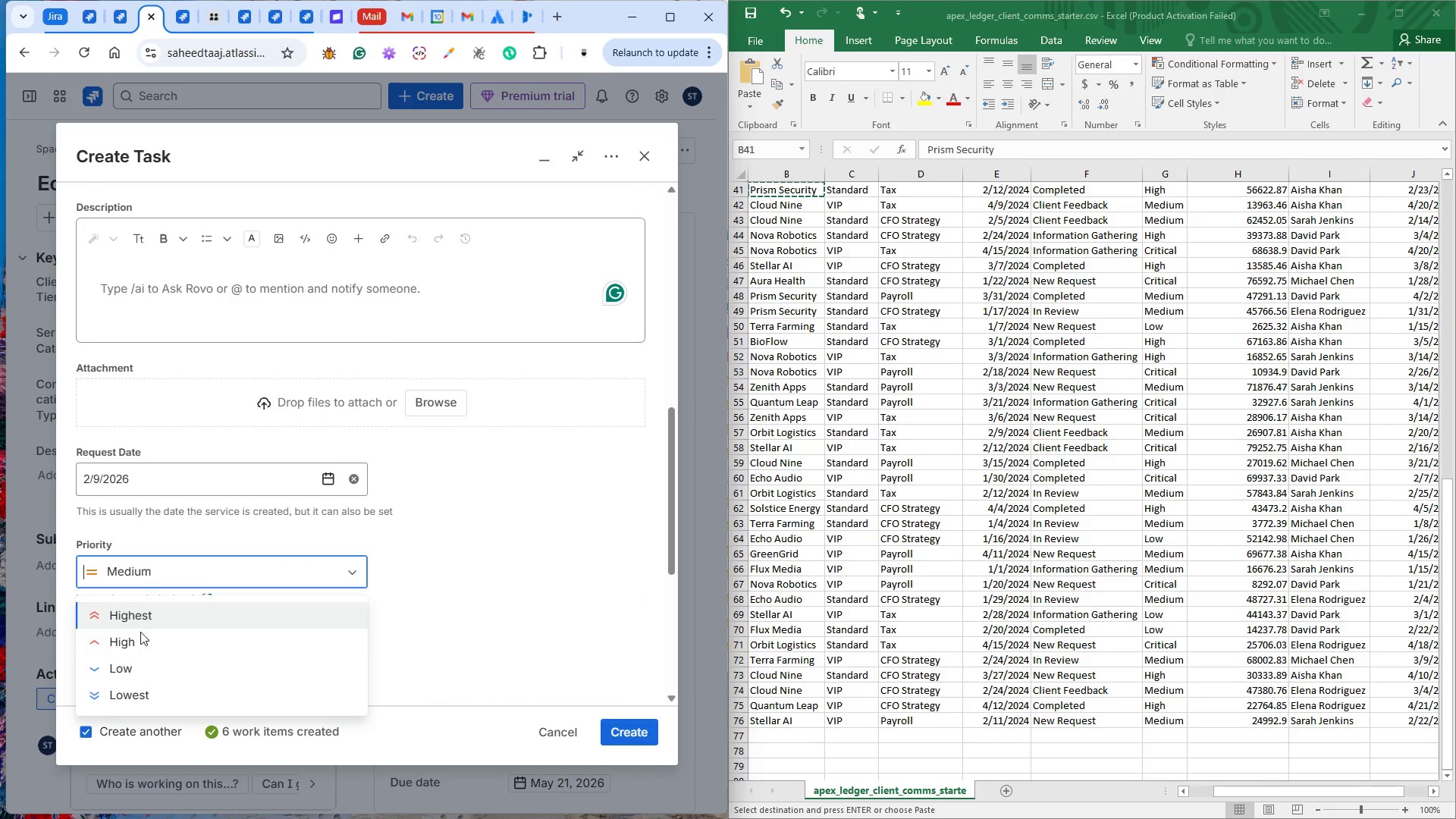 
left_click([140, 634])
 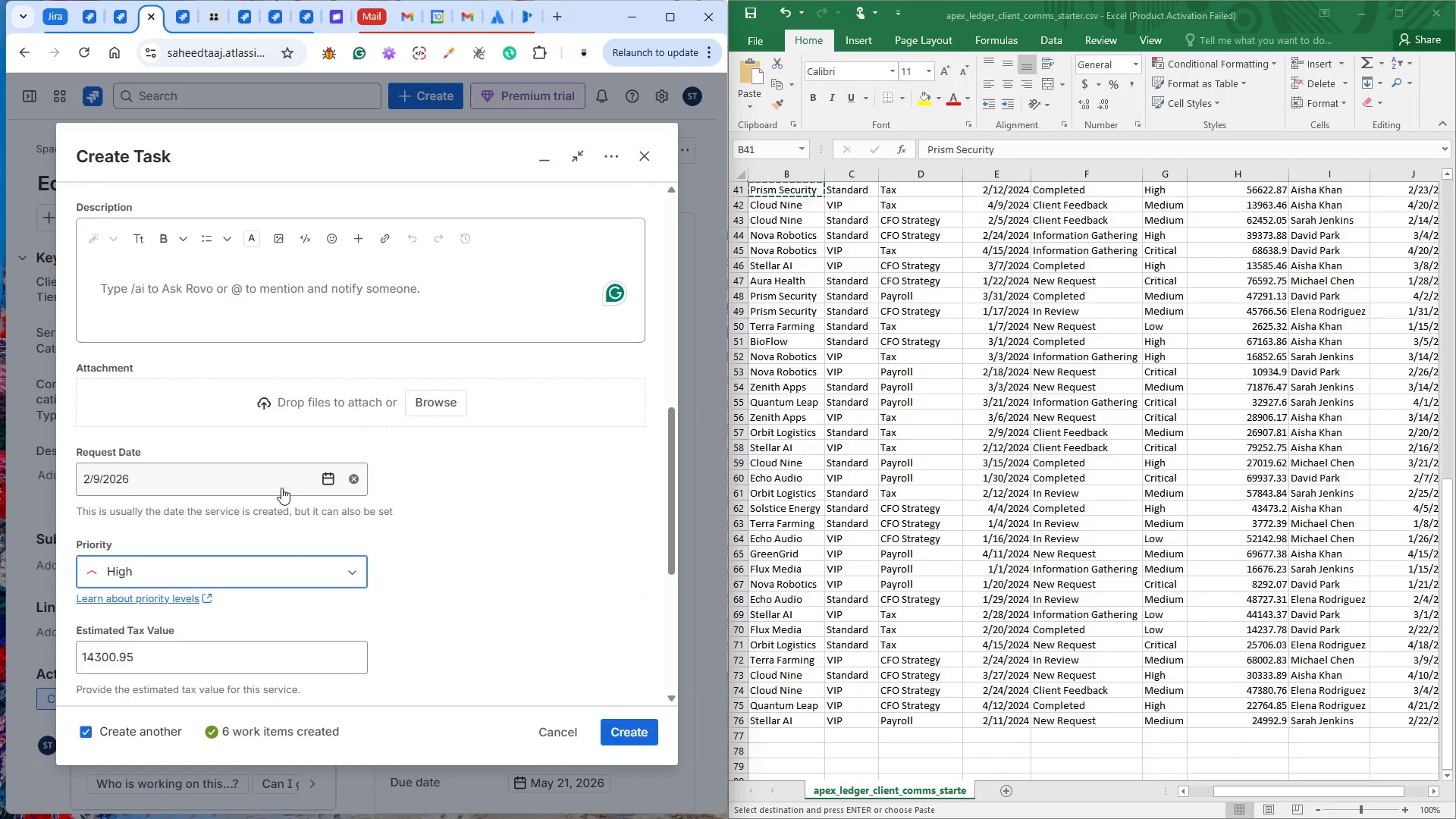 
left_click([327, 483])
 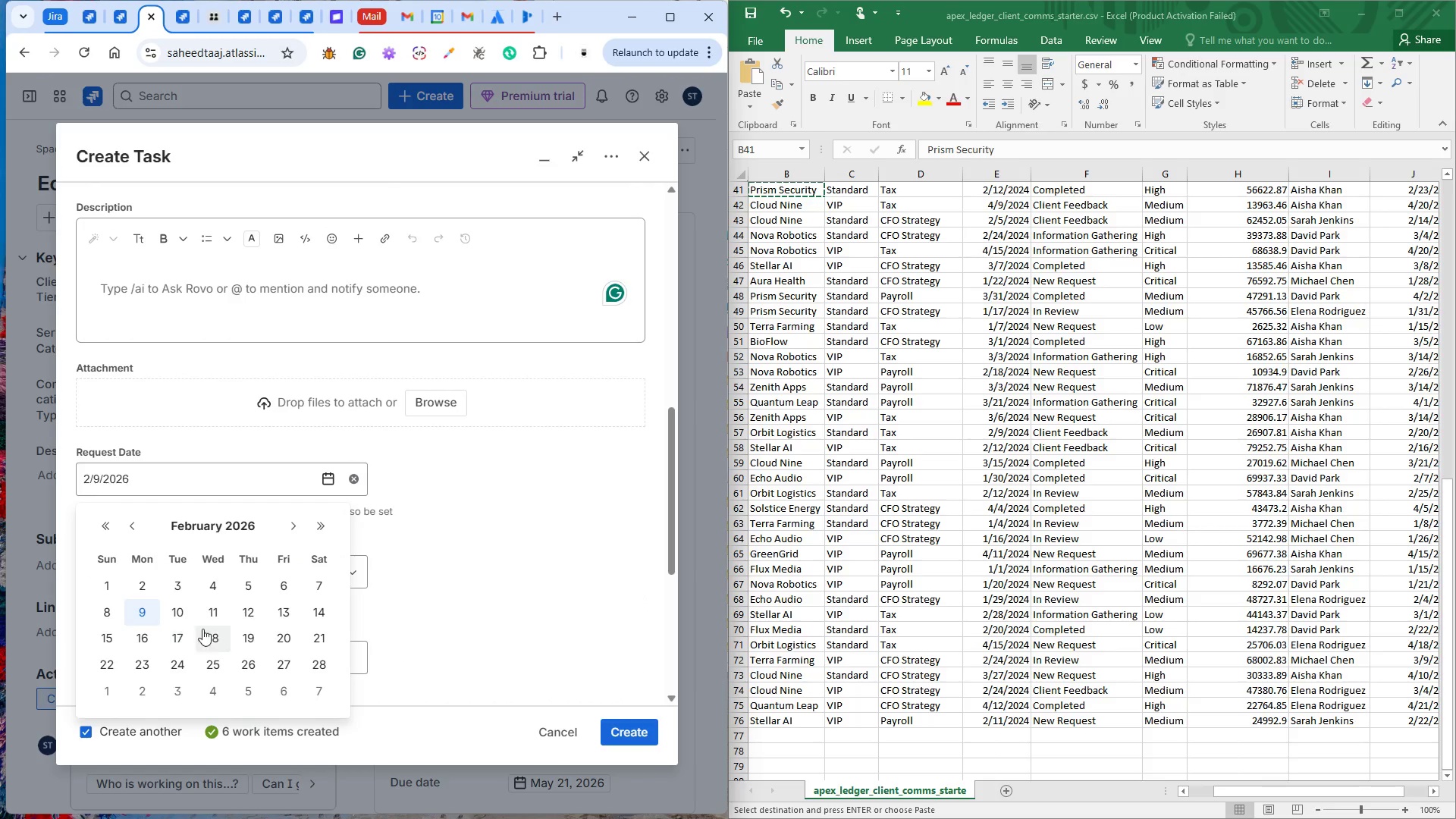 
left_click([249, 621])
 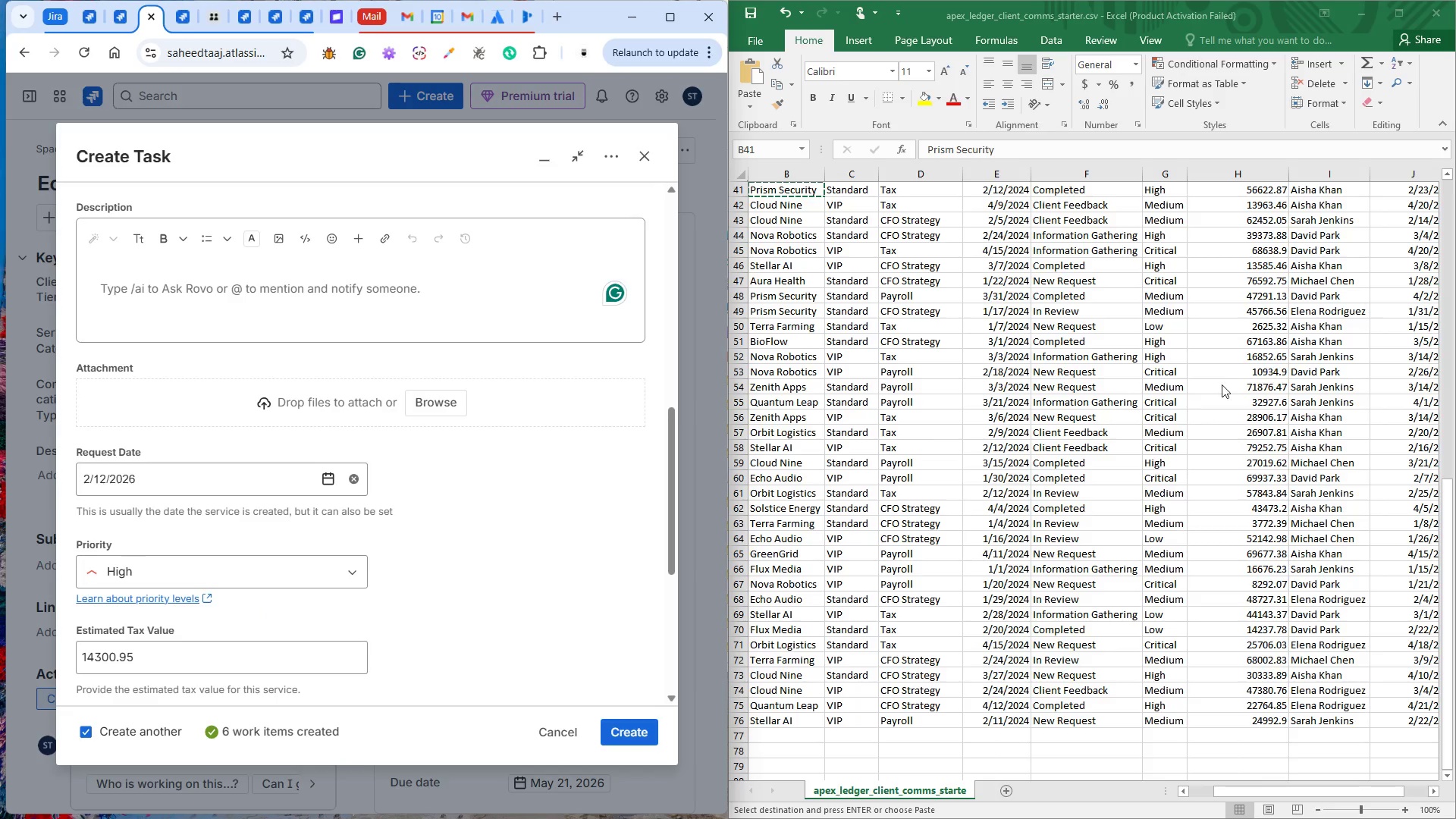 
wait(6.02)
 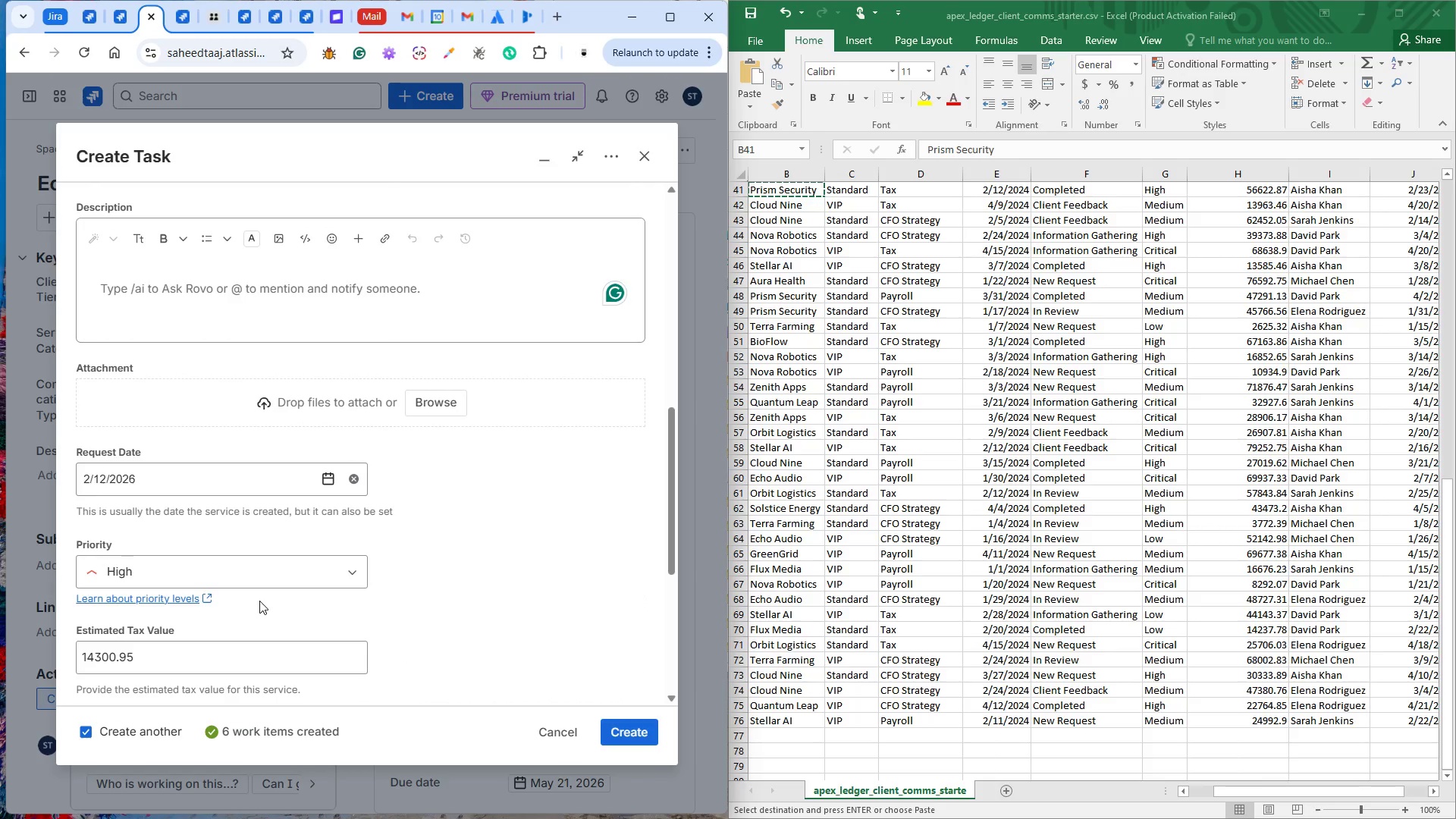 
left_click([1246, 193])
 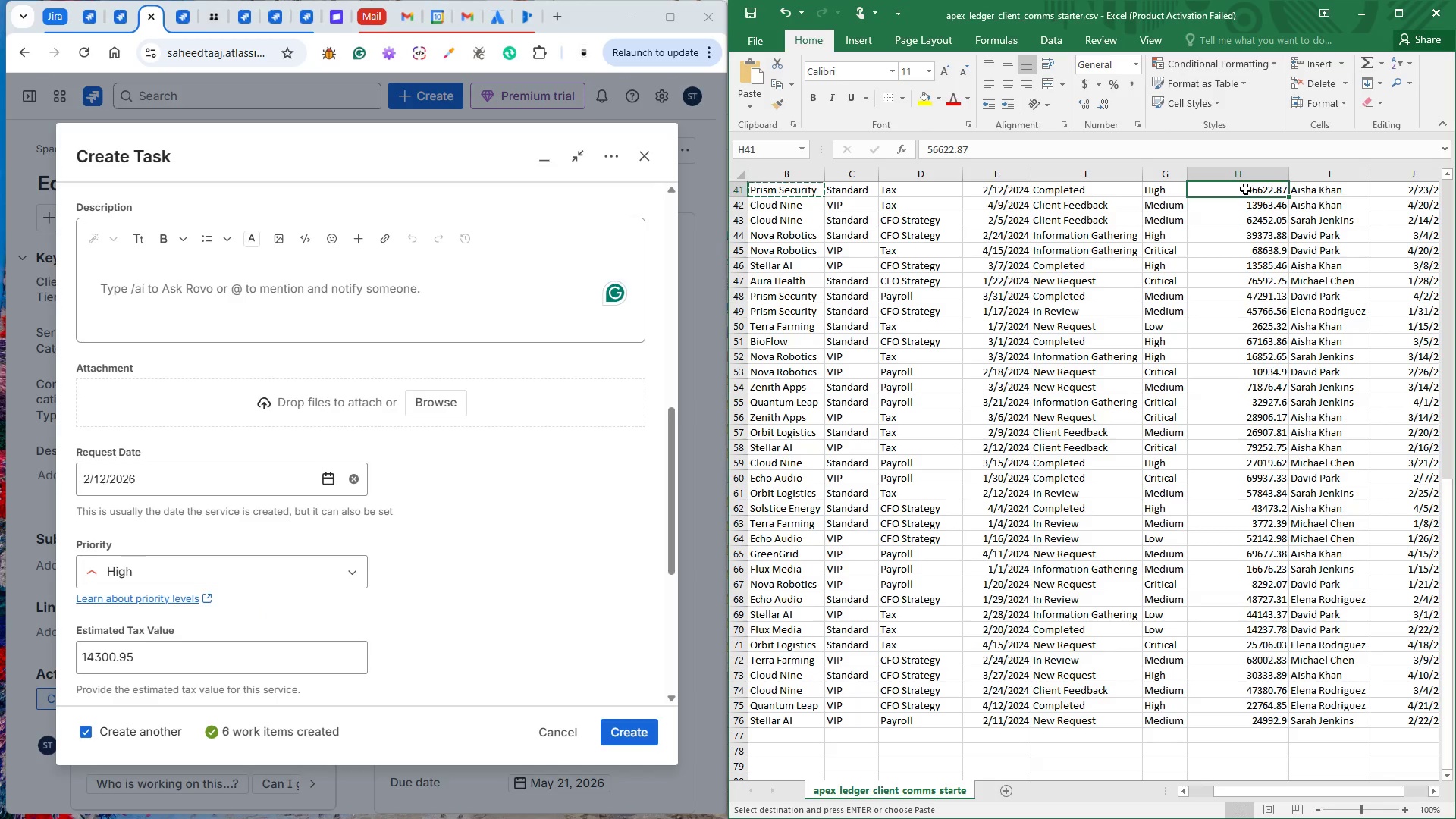 
key(Control+C)
 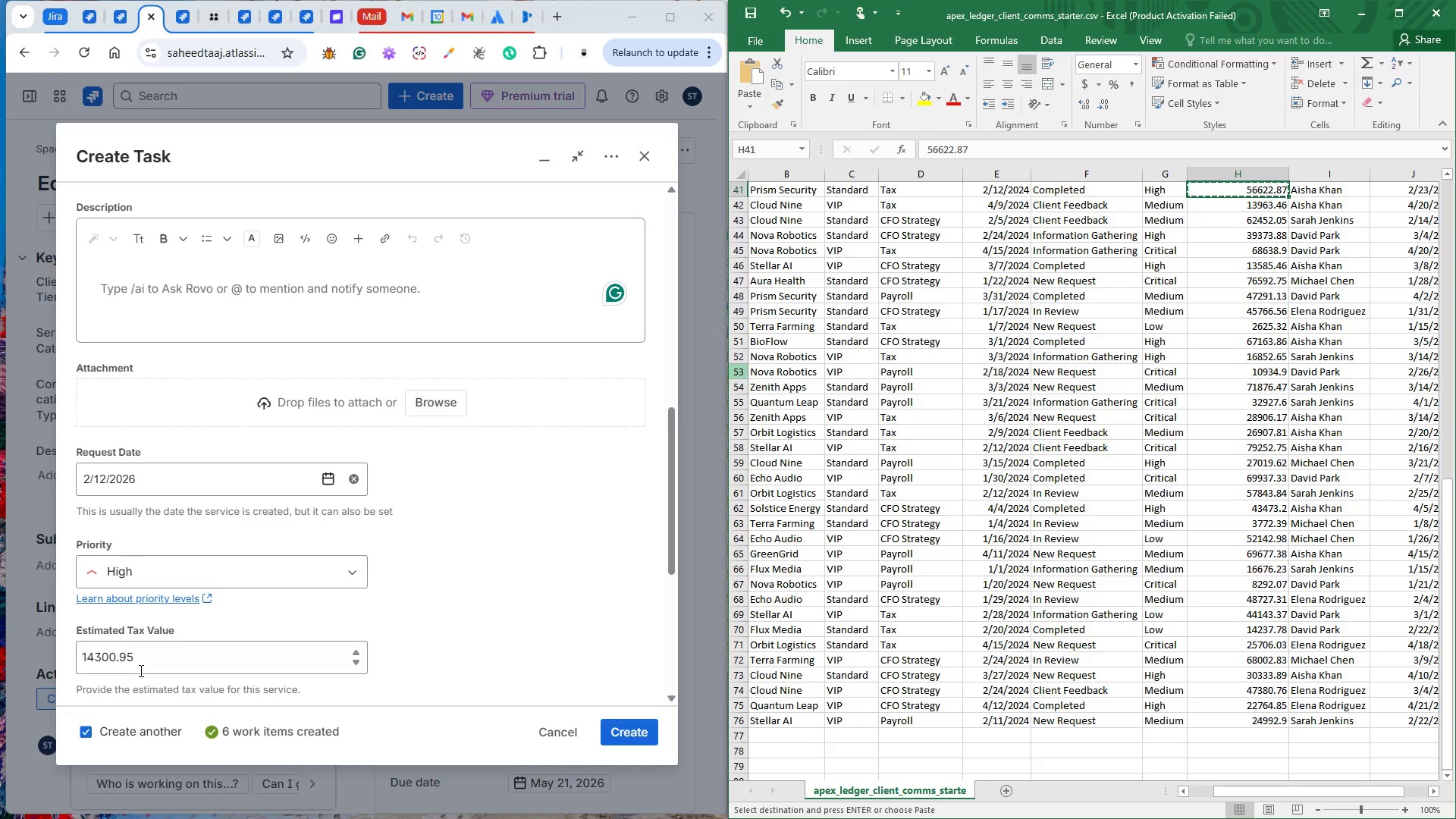 
key(Control+A)
 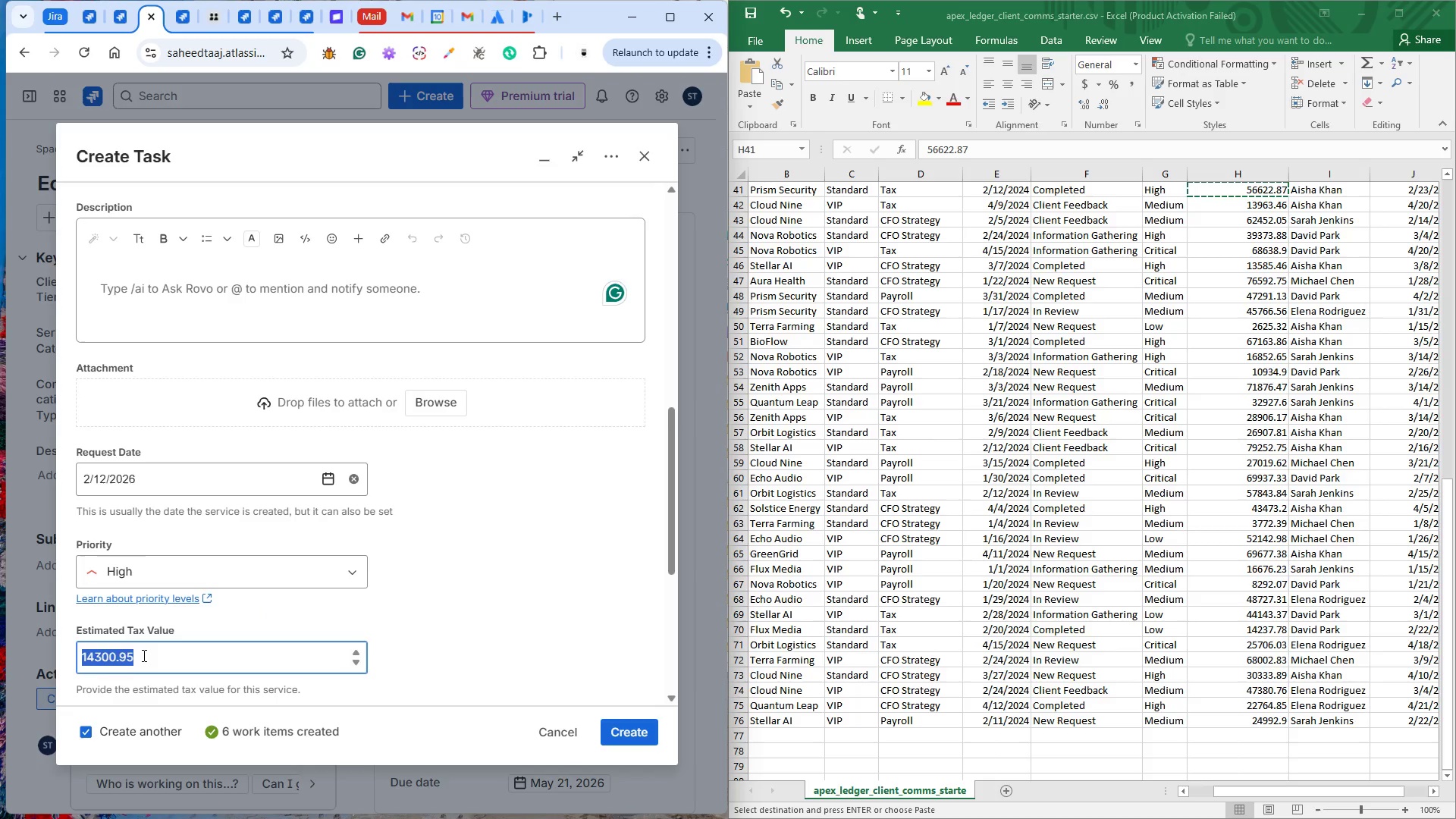 
key(Control+V)
 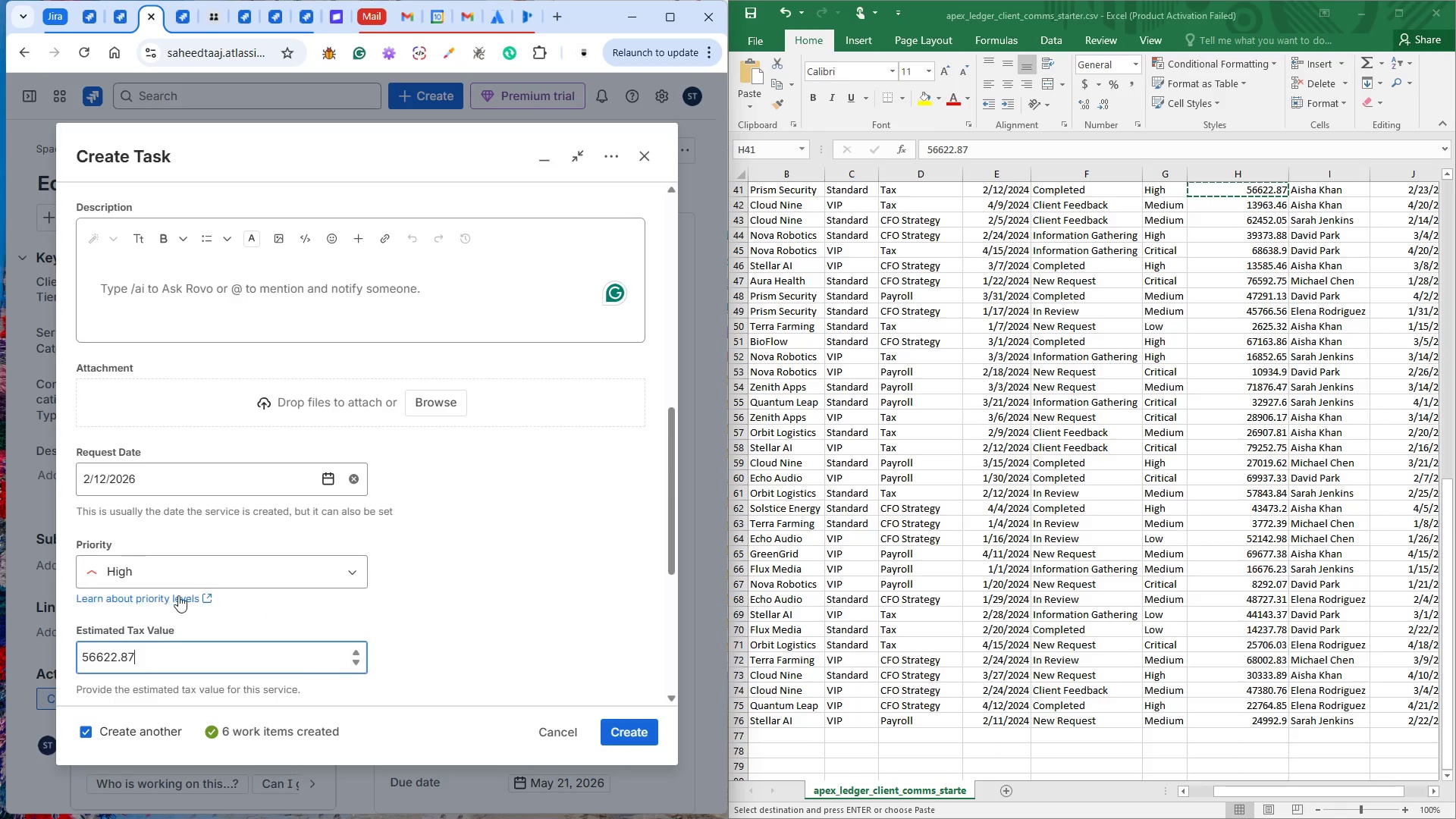 
scroll: coordinate [178, 594], scroll_direction: down, amount: 2.0
 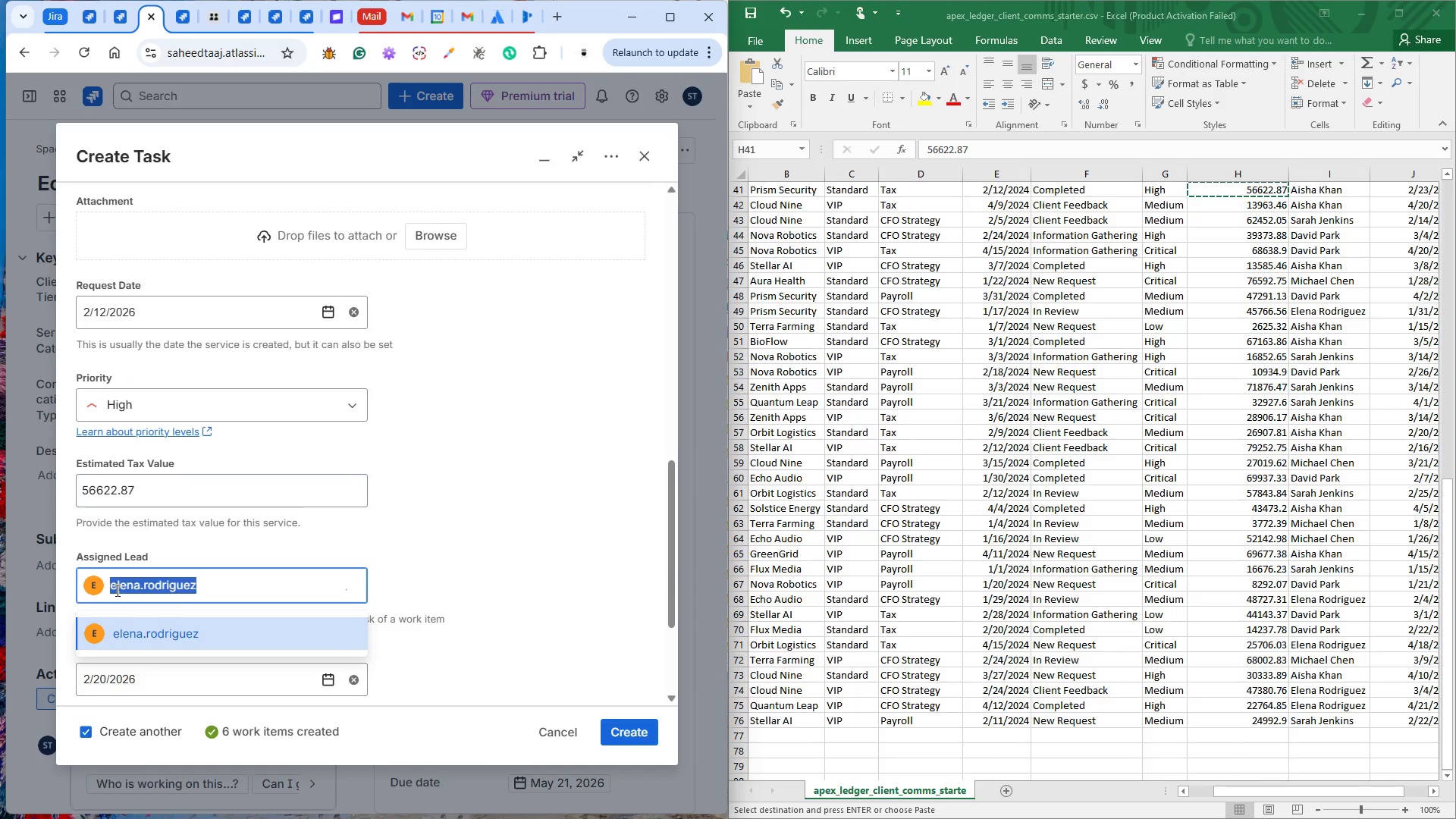 
type(ais)
 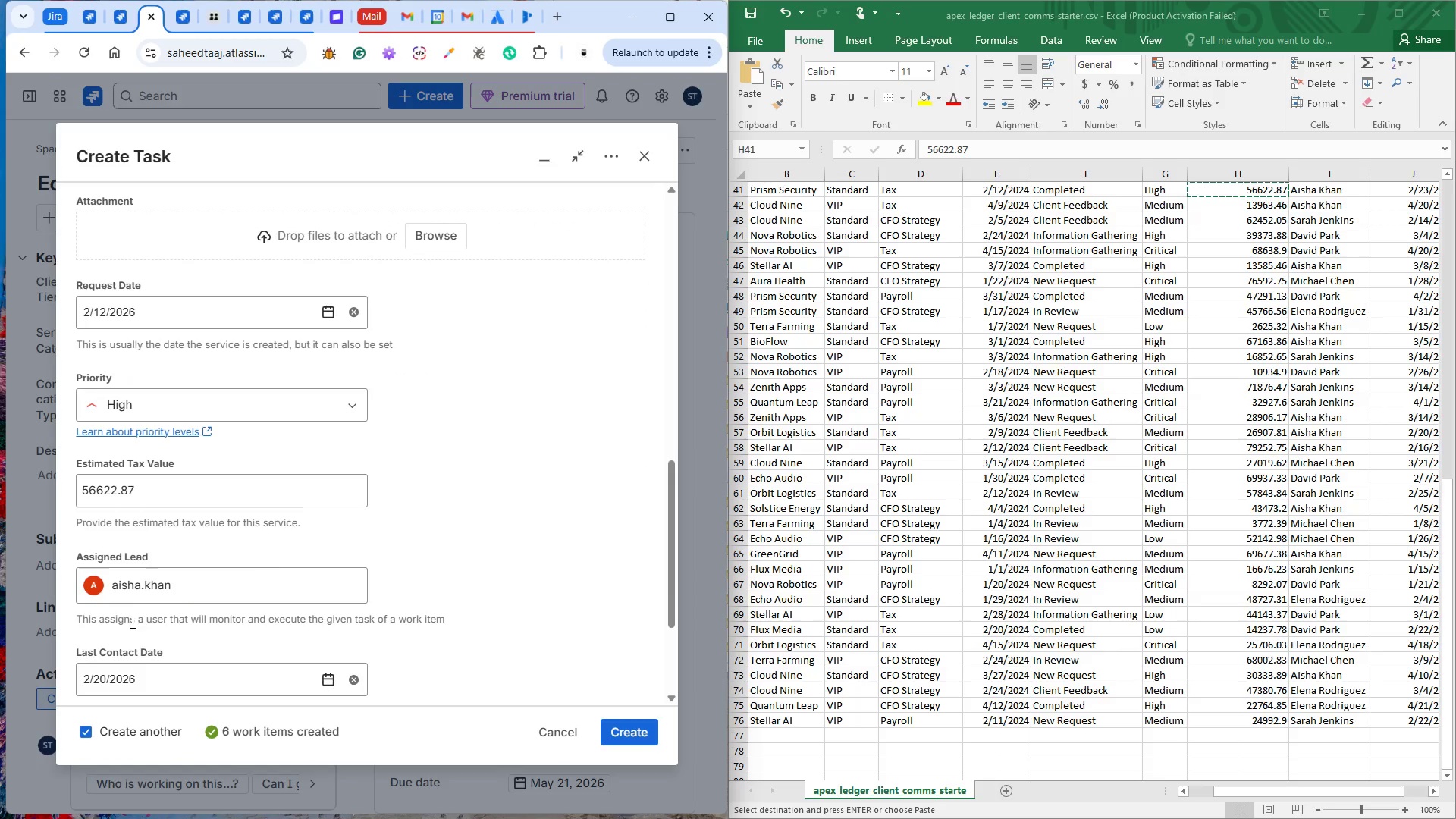 
scroll: coordinate [278, 548], scroll_direction: down, amount: 2.0
 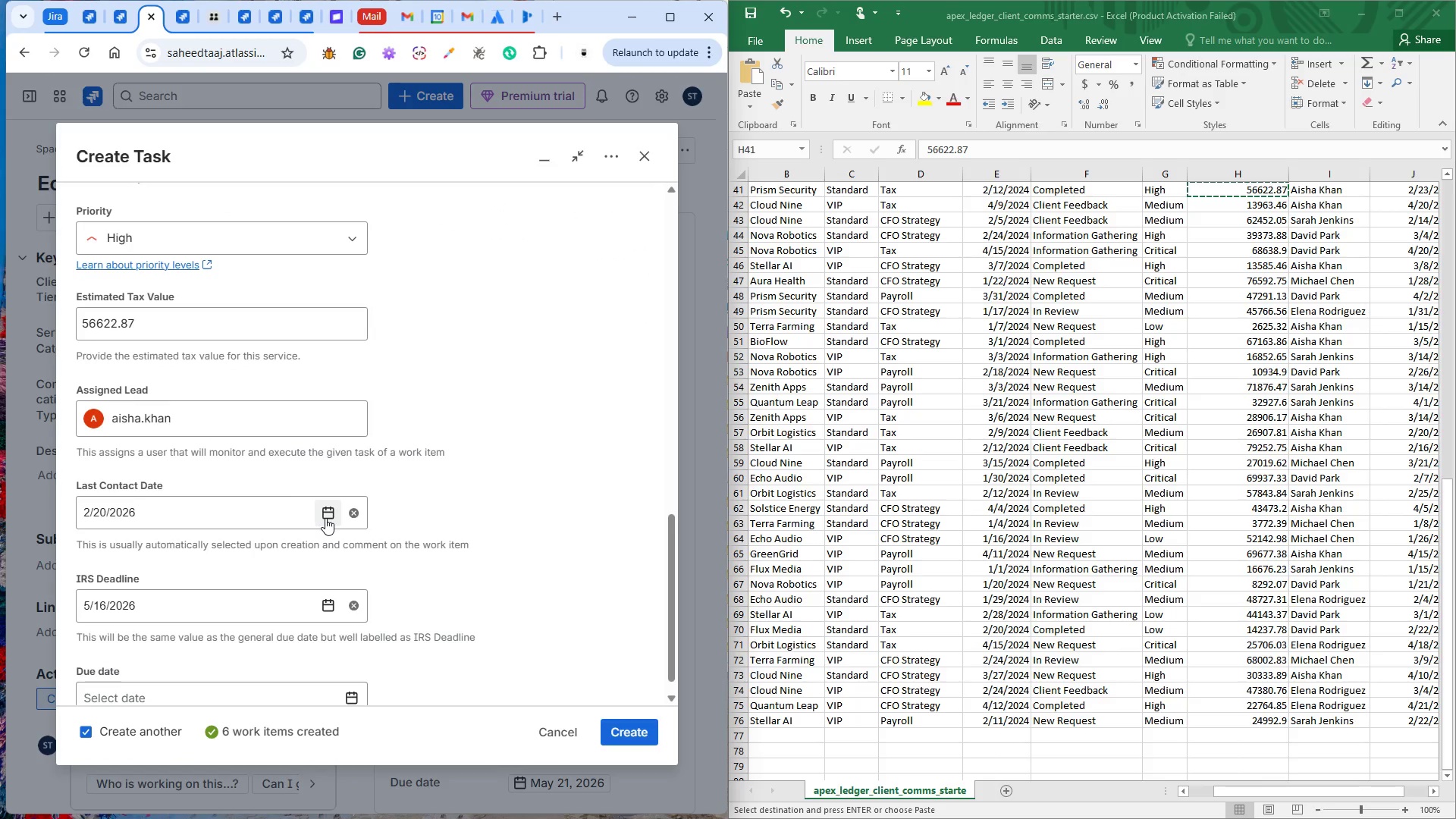 
left_click([325, 518])
 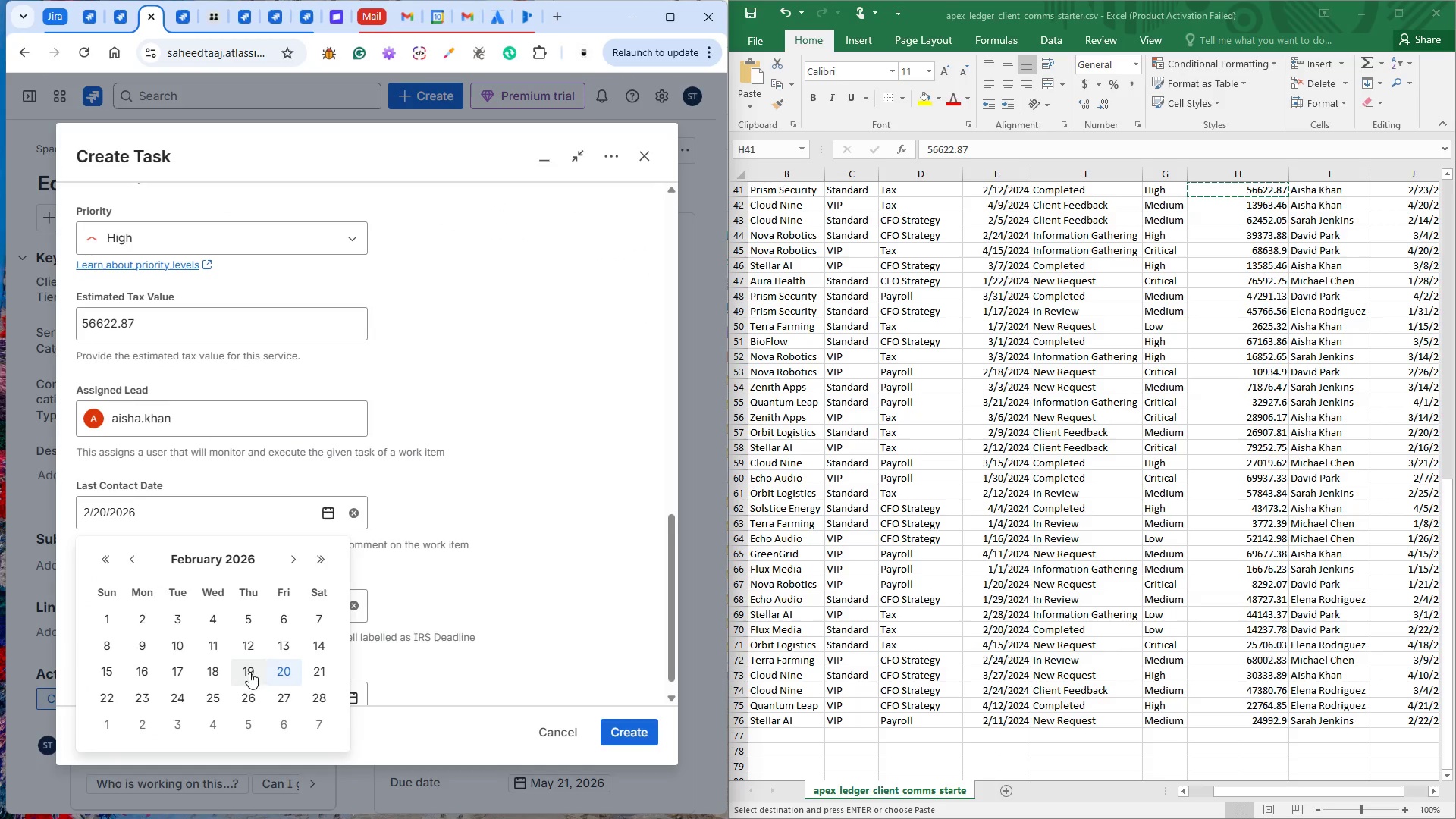 
left_click([150, 693])
 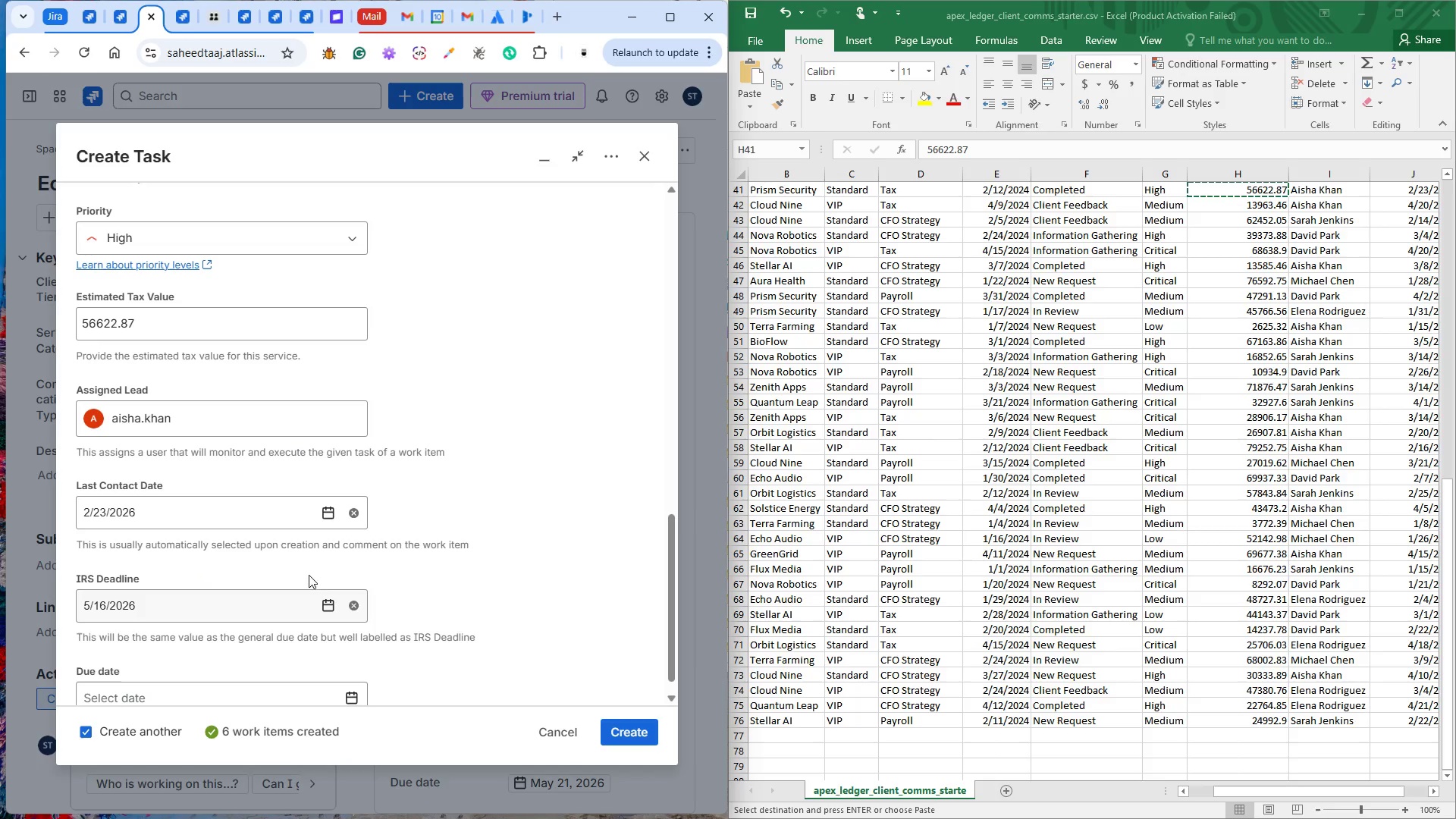 
scroll: coordinate [323, 565], scroll_direction: down, amount: 1.0
 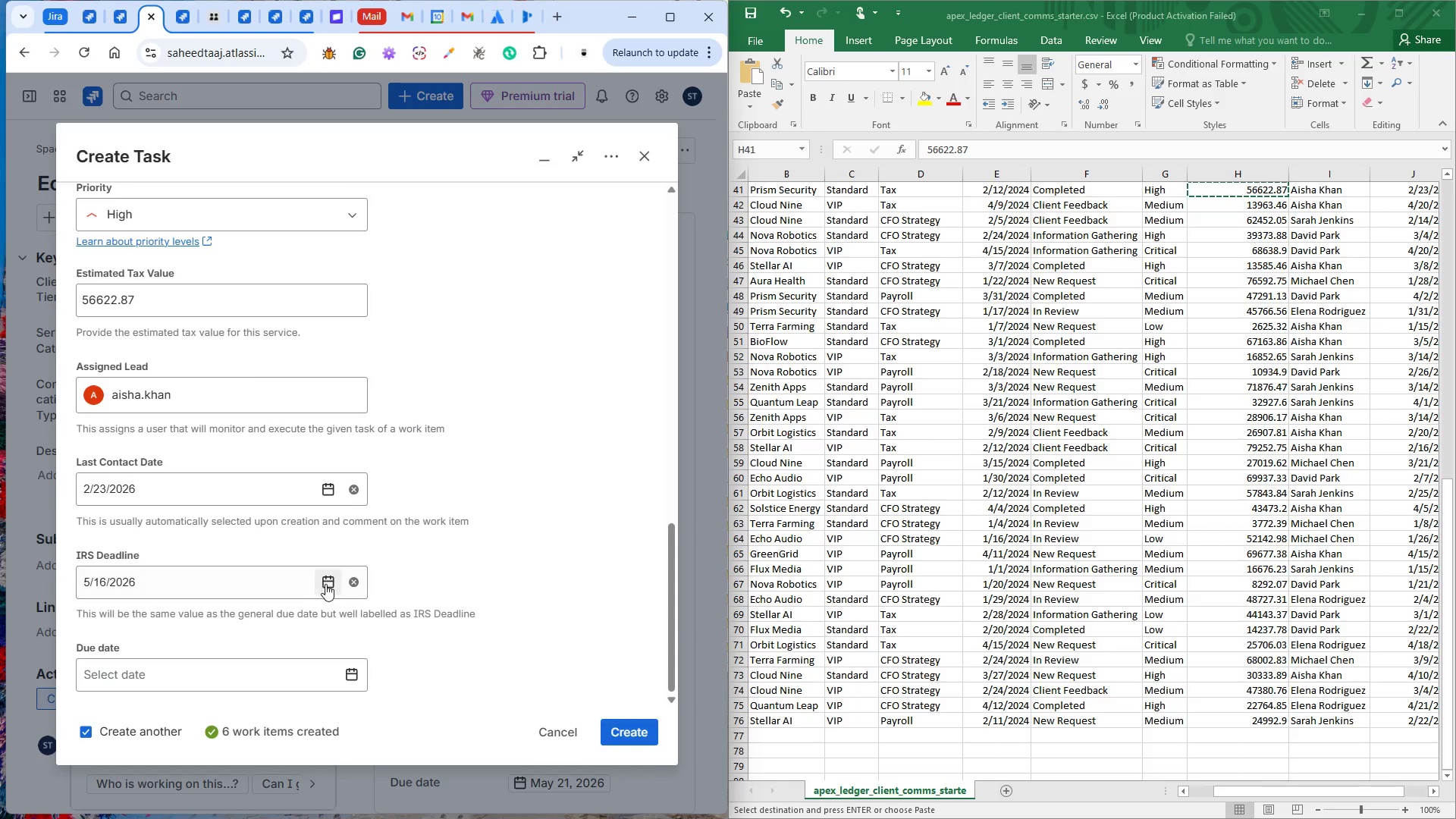 
left_click([326, 584])
 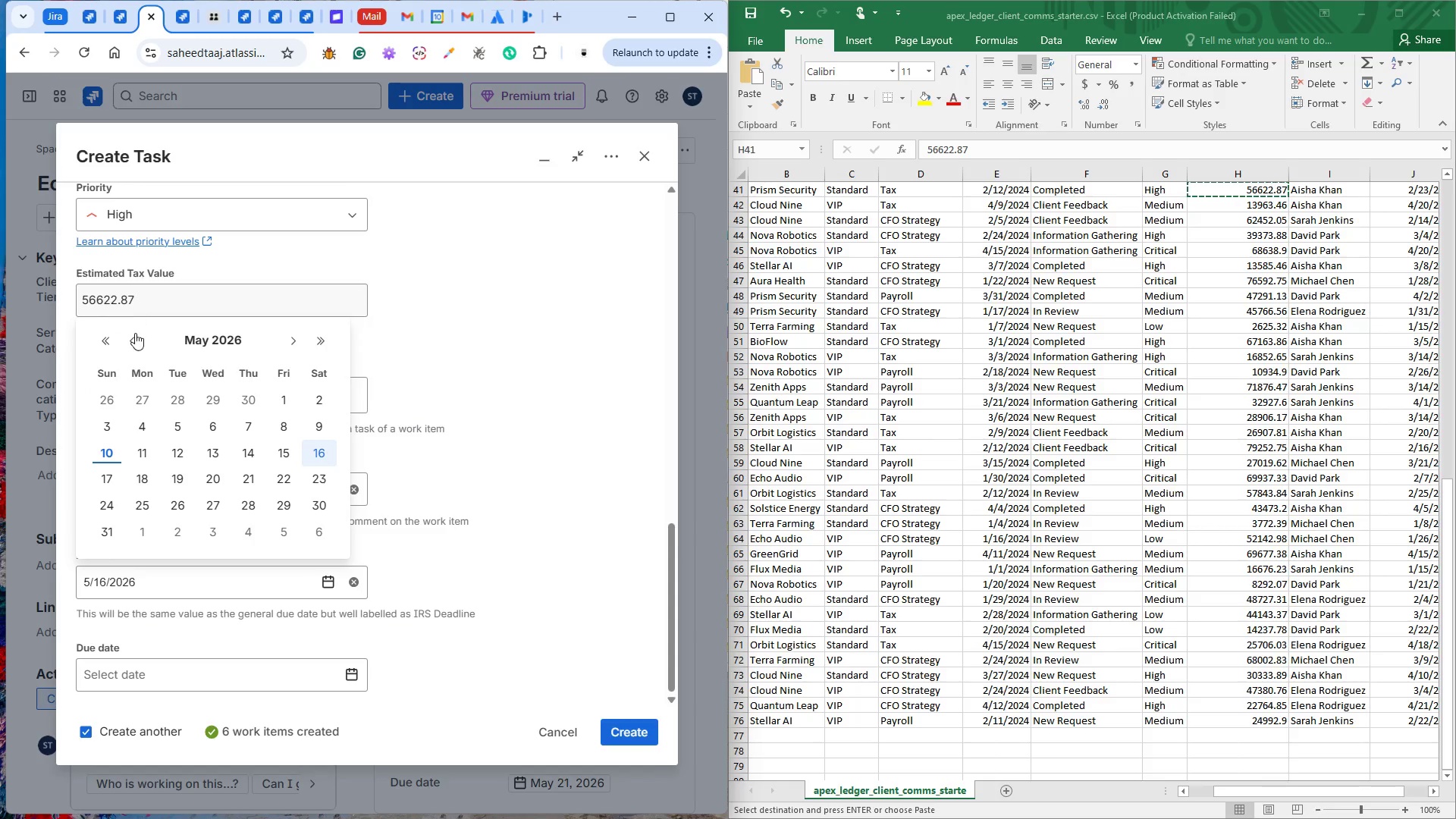 
double_click([134, 335])
 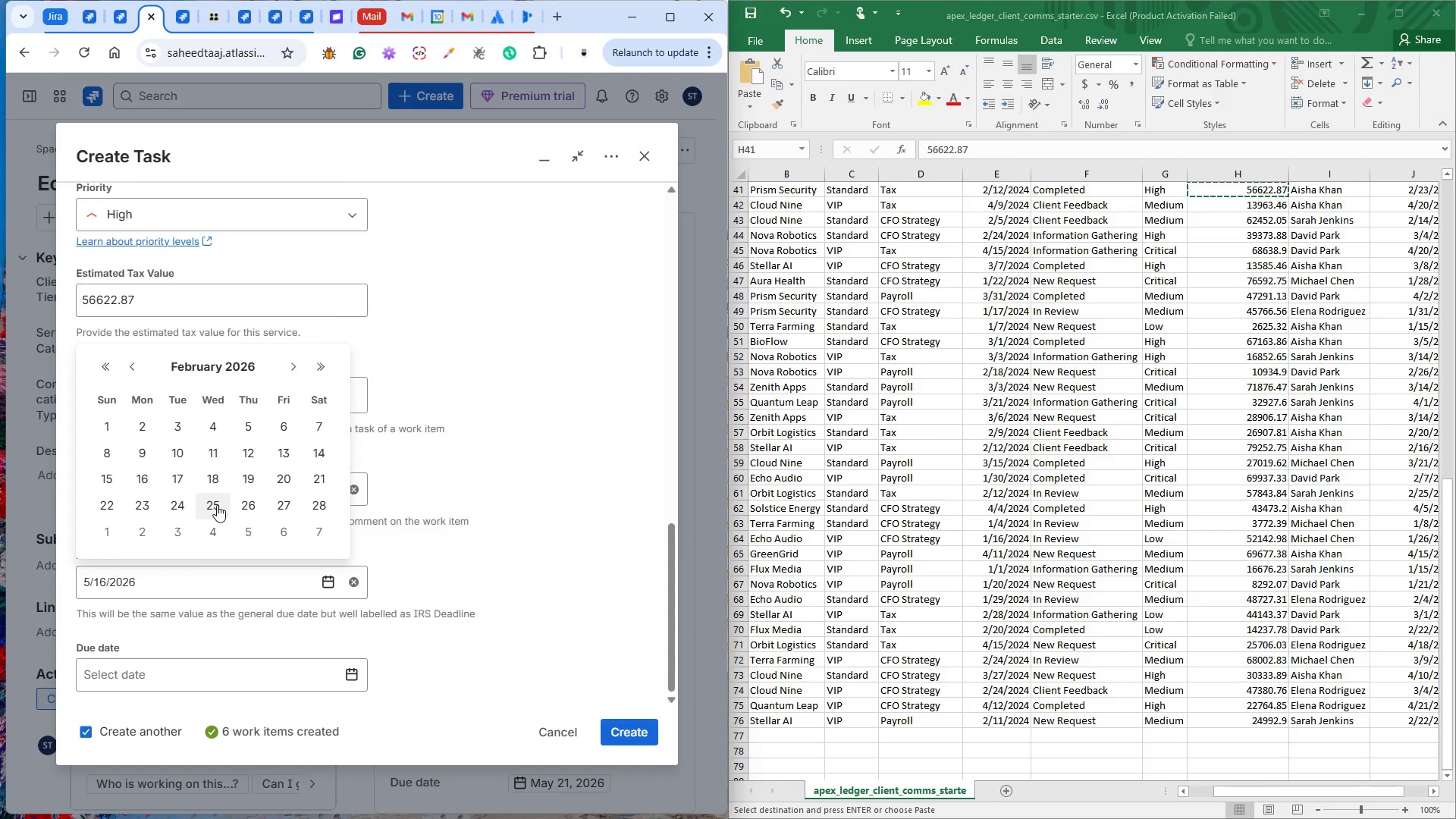 
wait(7.55)
 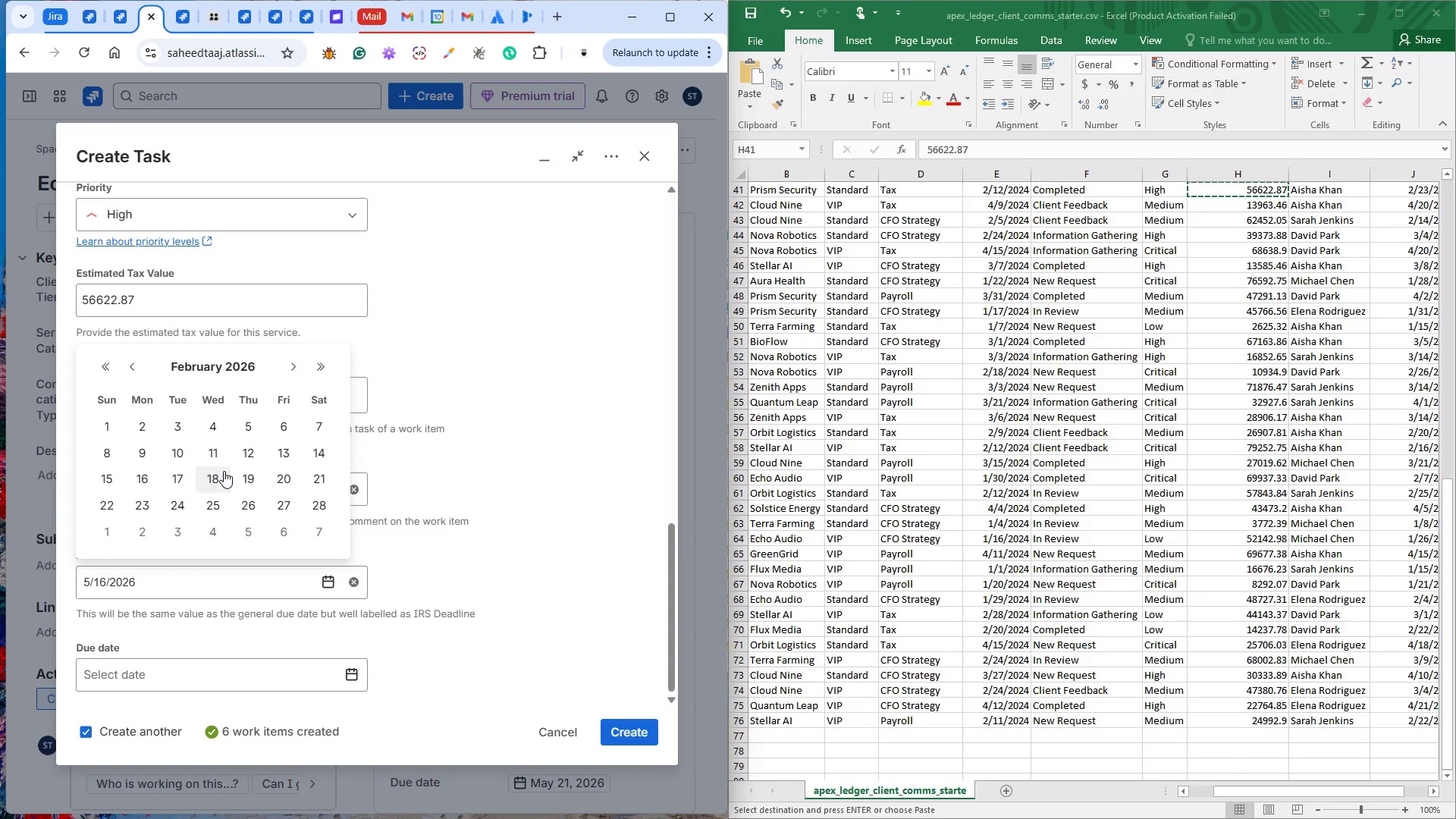 
left_click([184, 499])
 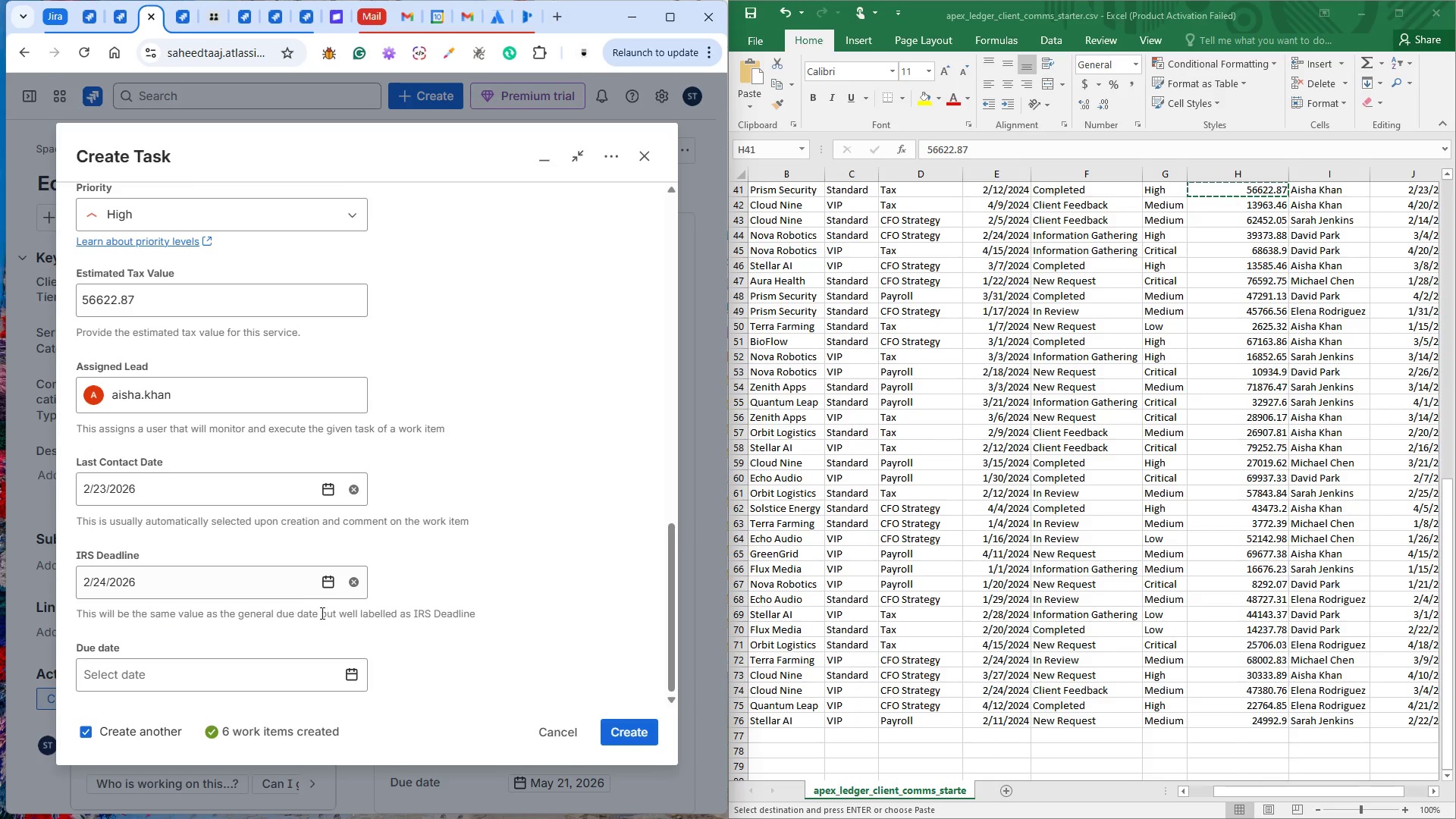 
scroll: coordinate [443, 624], scroll_direction: down, amount: 2.0
 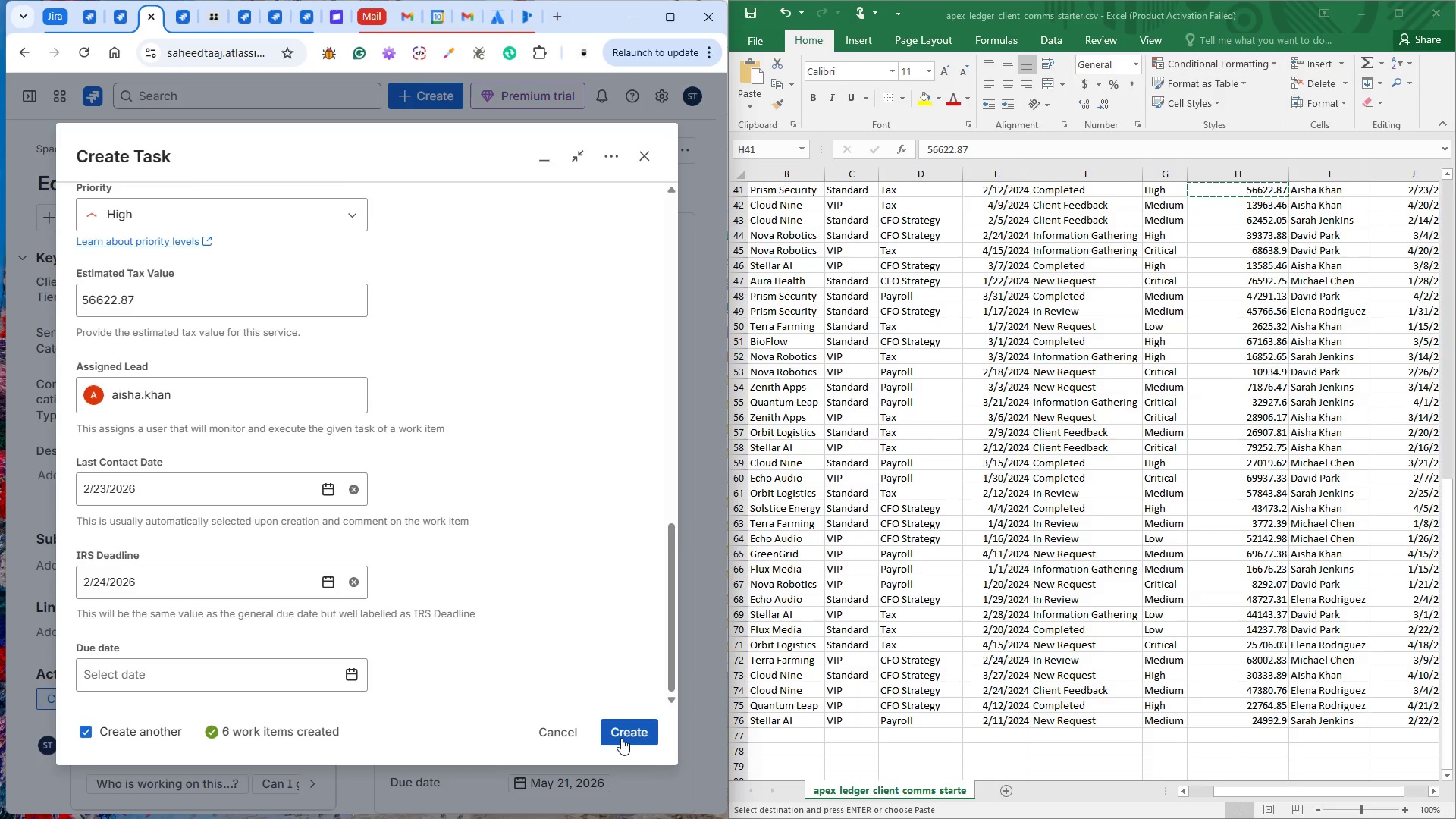 
left_click([643, 739])
 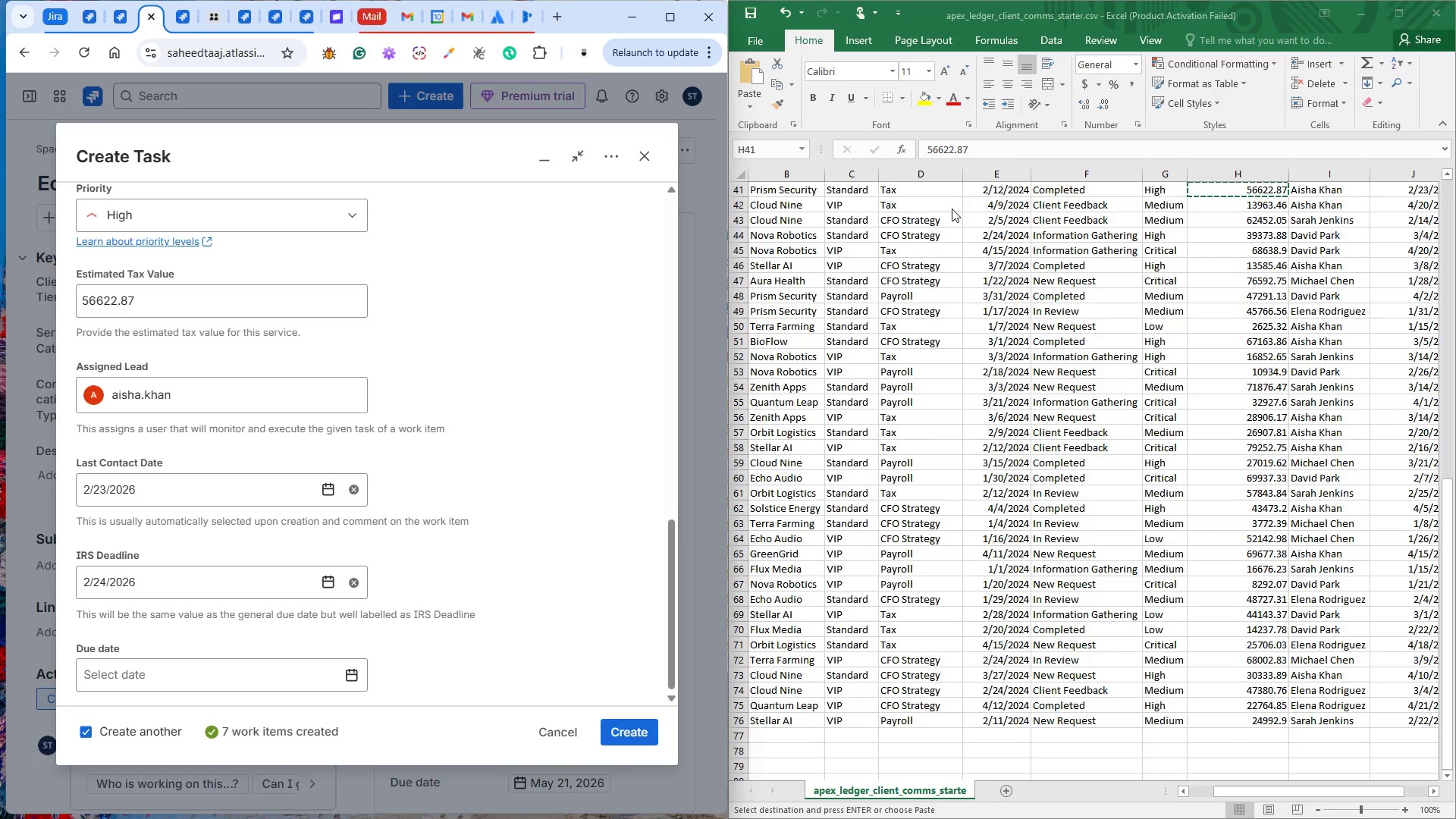 
left_click([801, 208])
 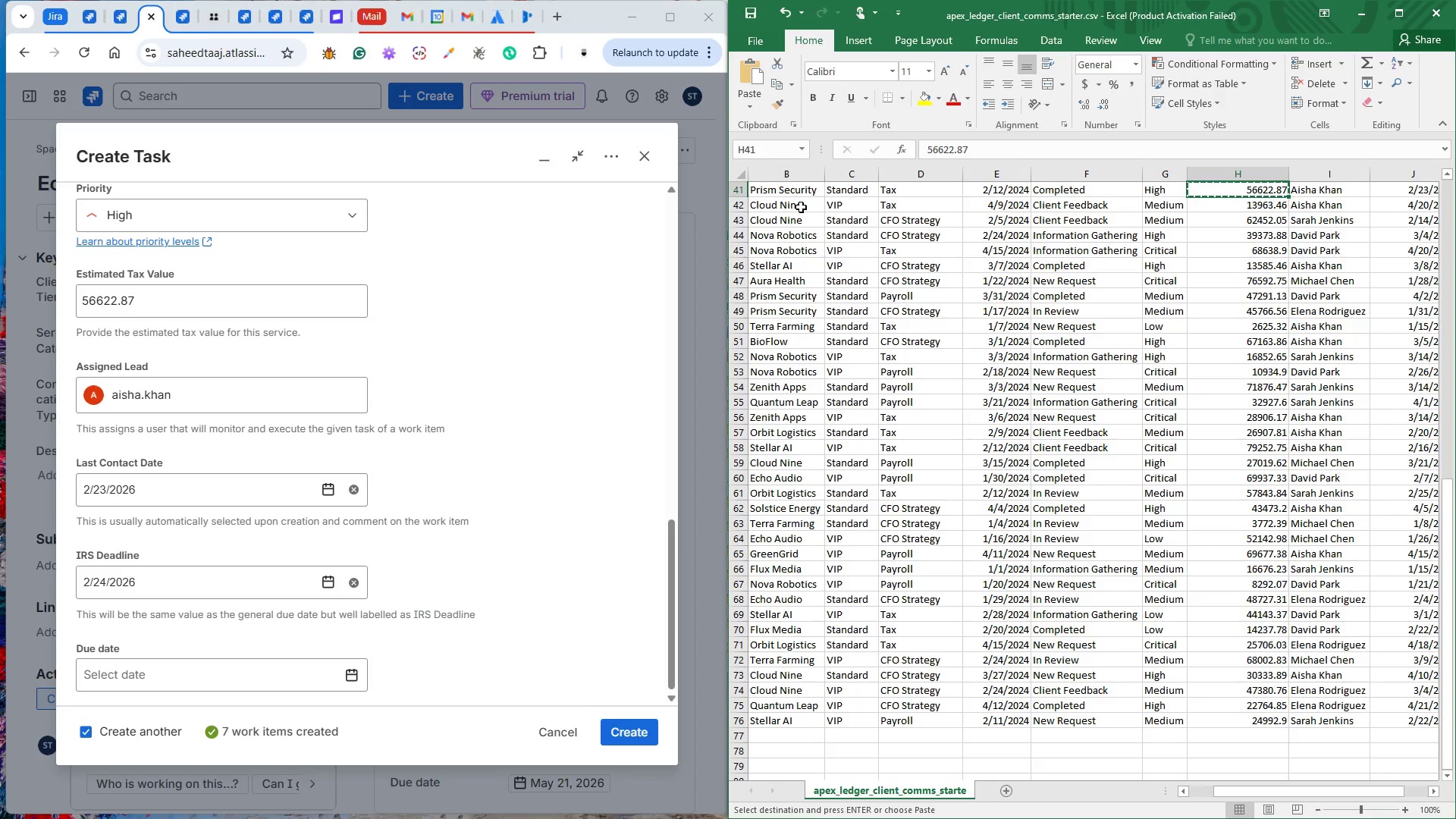 
left_click([801, 207])
 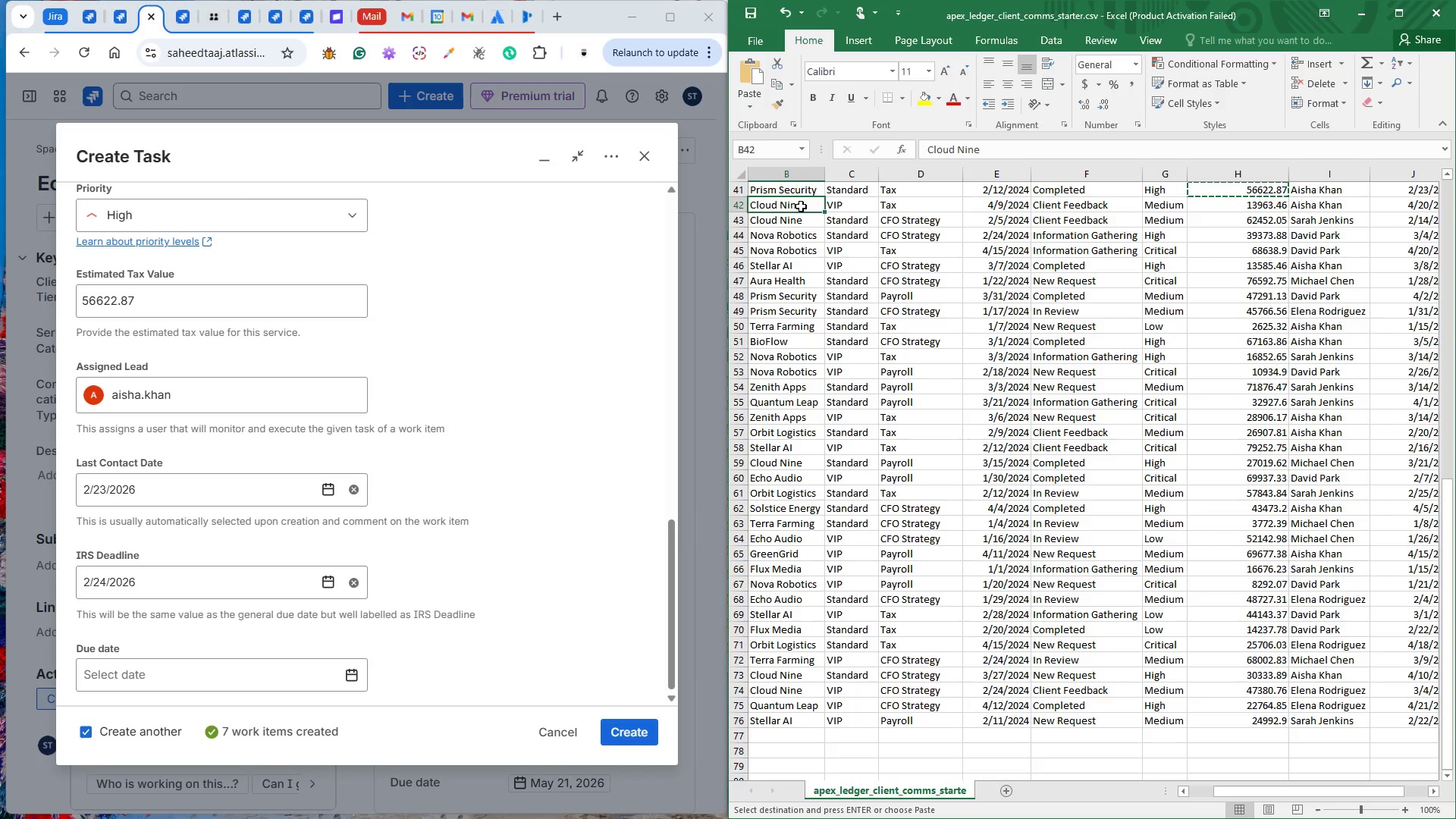 
hold_key(key=ControlLeft, duration=1.51)
 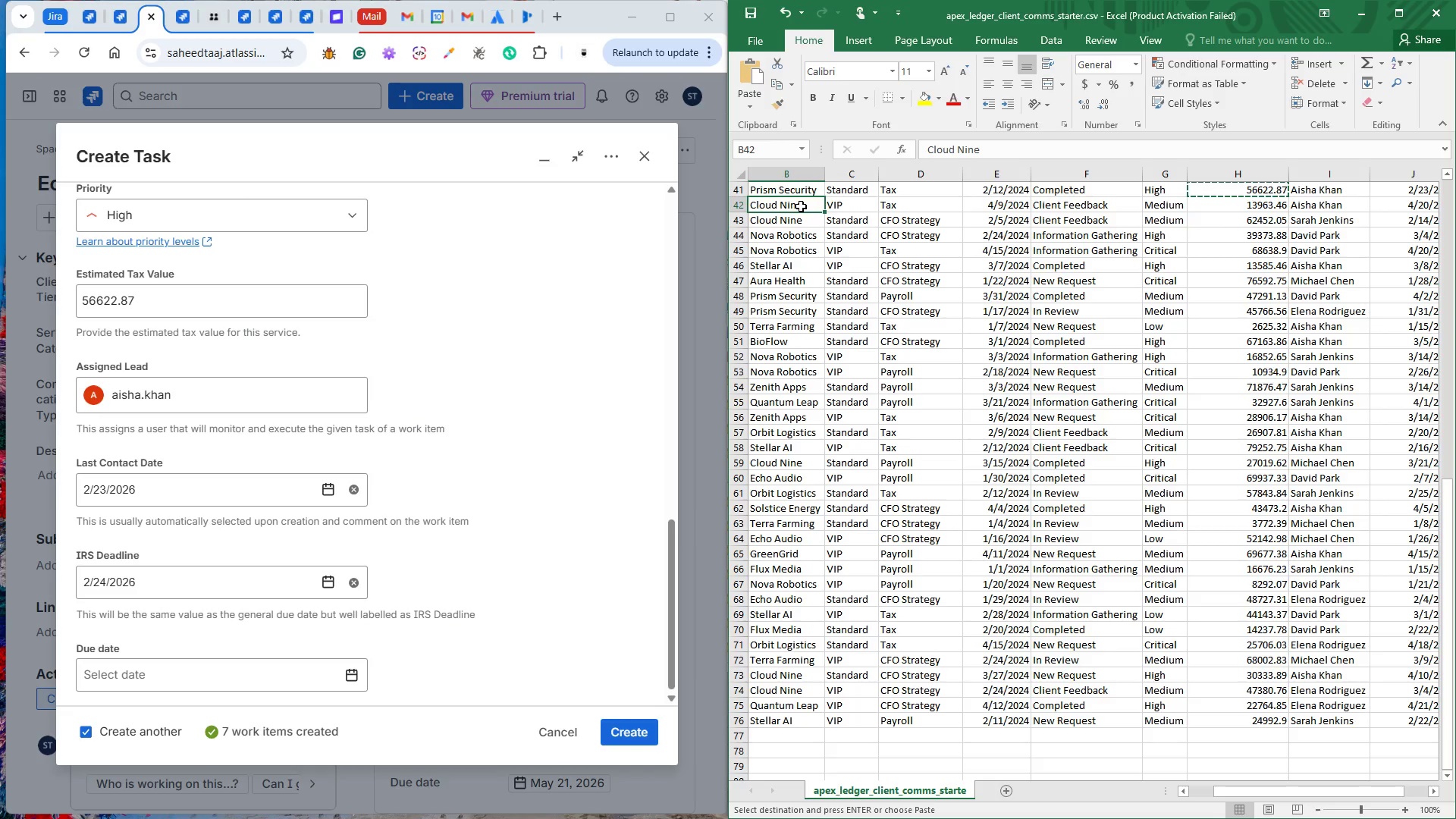 
hold_key(key=ControlLeft, duration=1.52)
 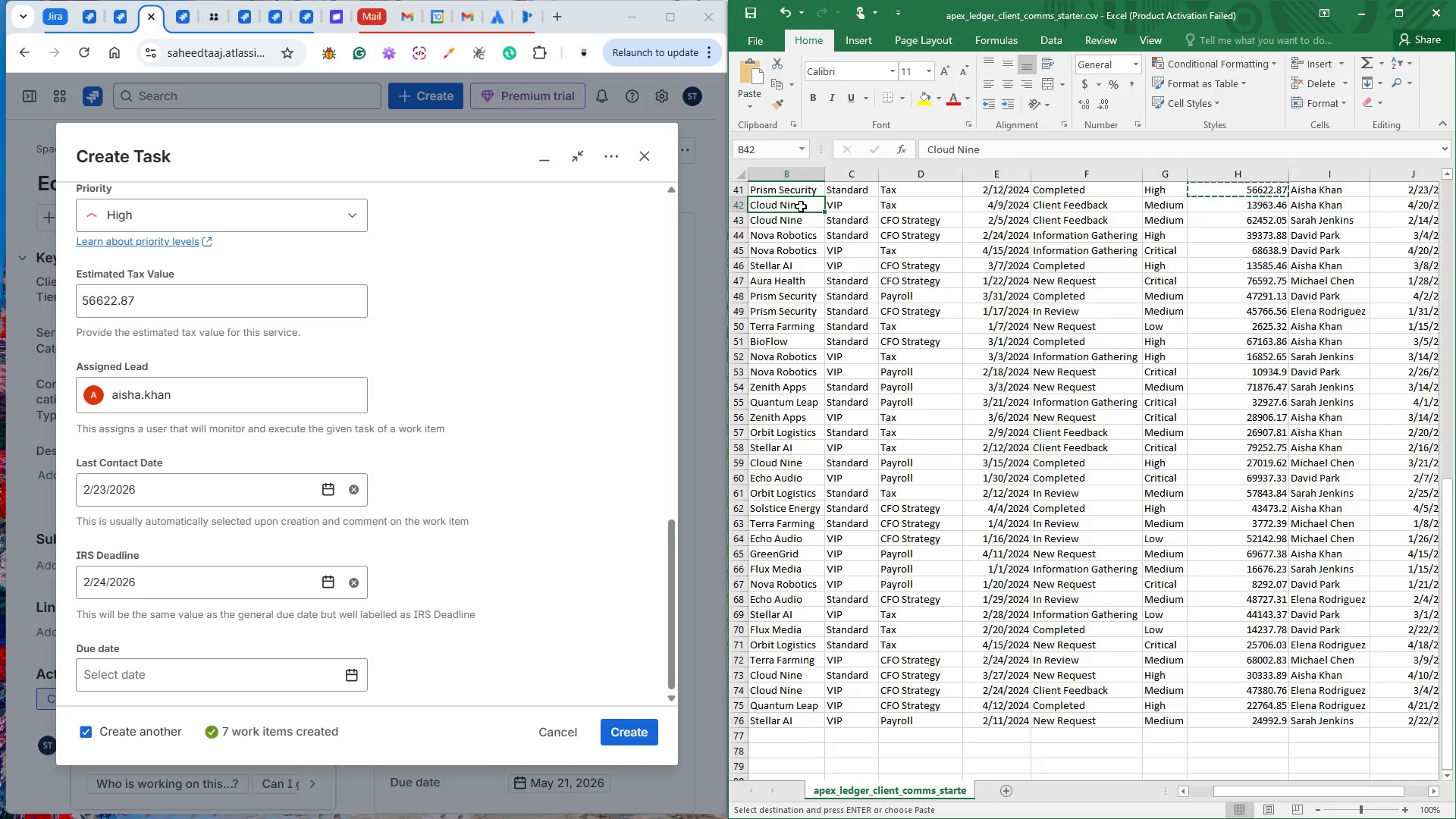 
hold_key(key=ControlLeft, duration=0.59)
 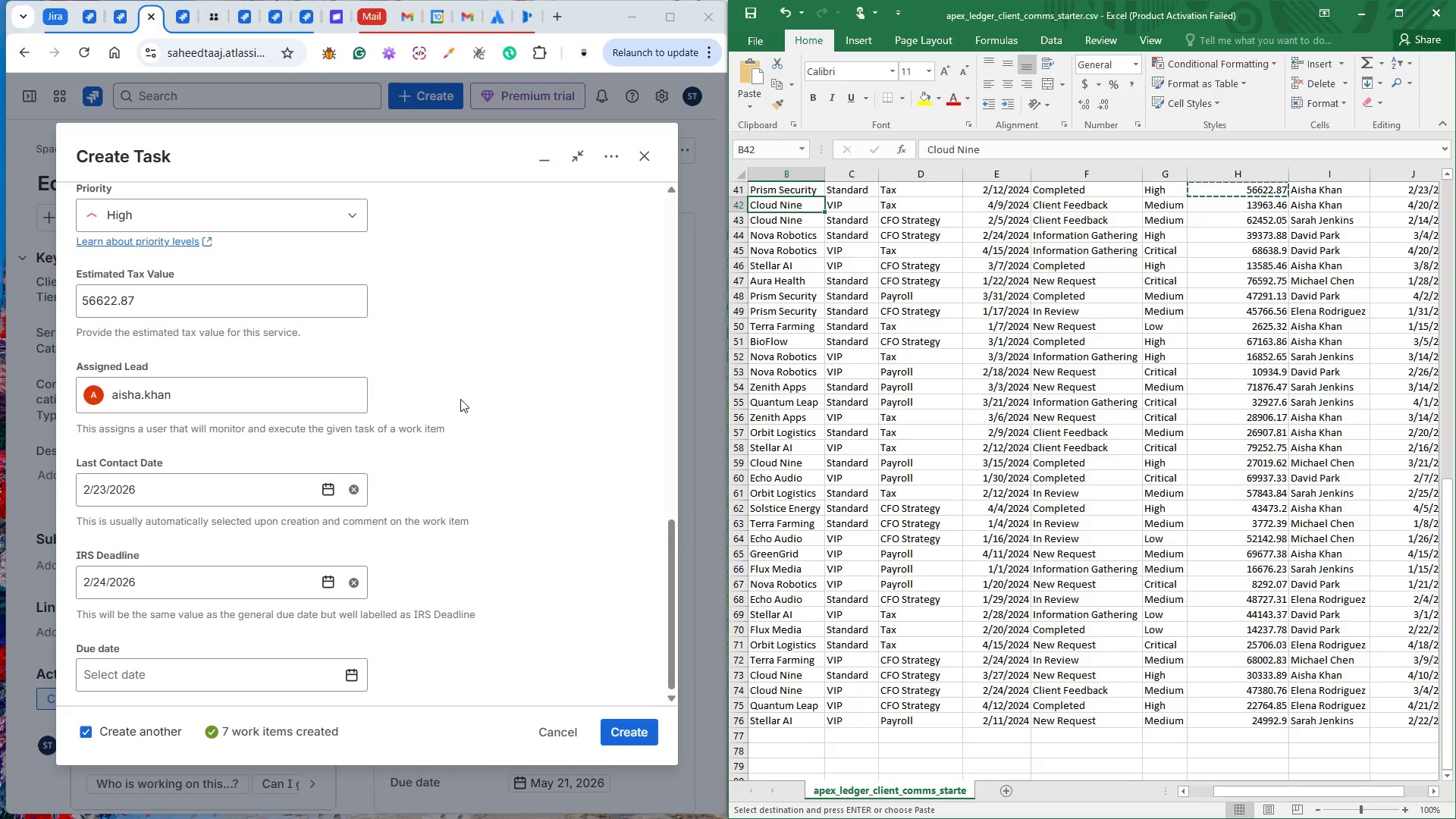 
wait(5.59)
 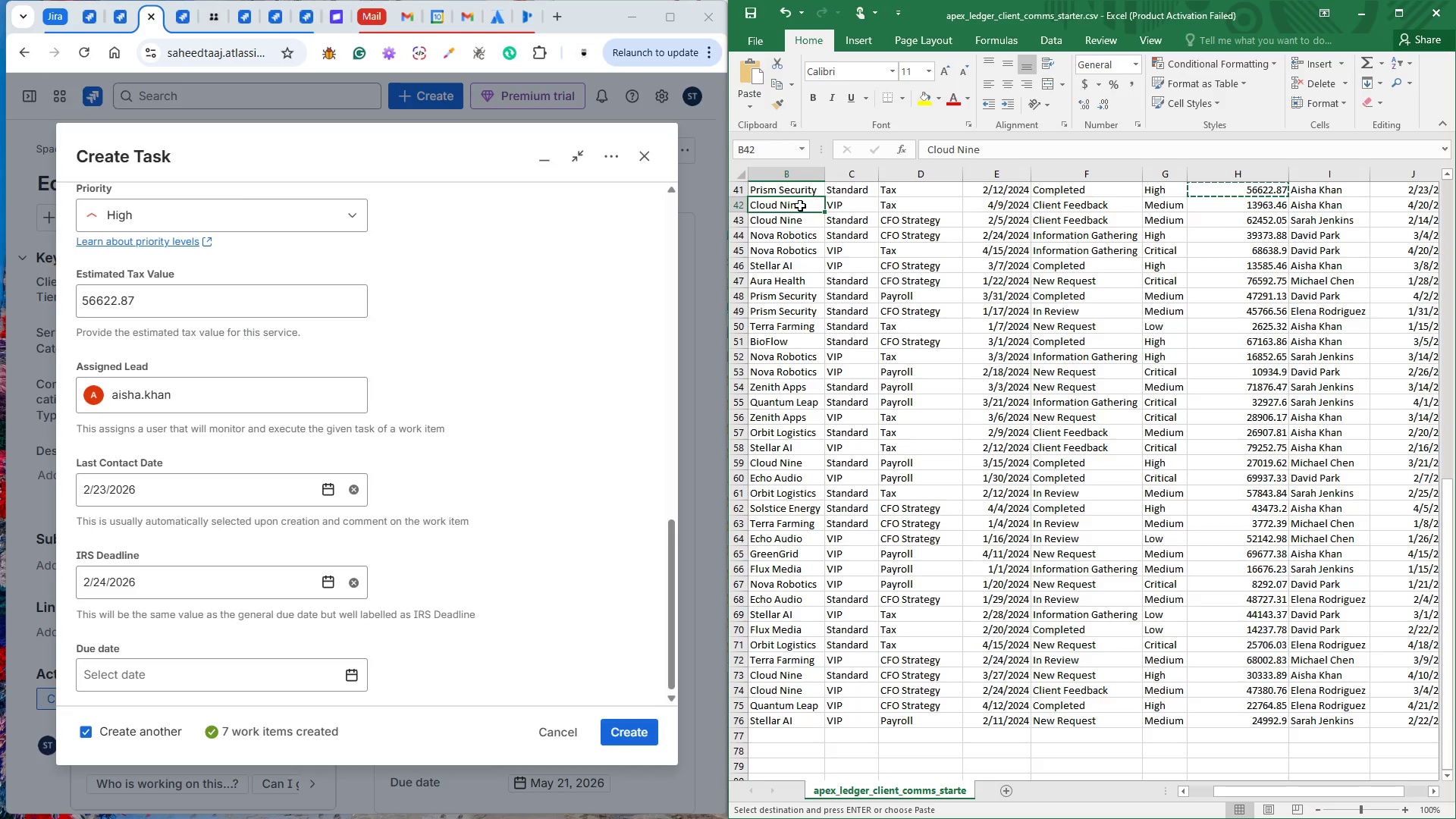 
scroll: coordinate [437, 516], scroll_direction: down, amount: 2.0
 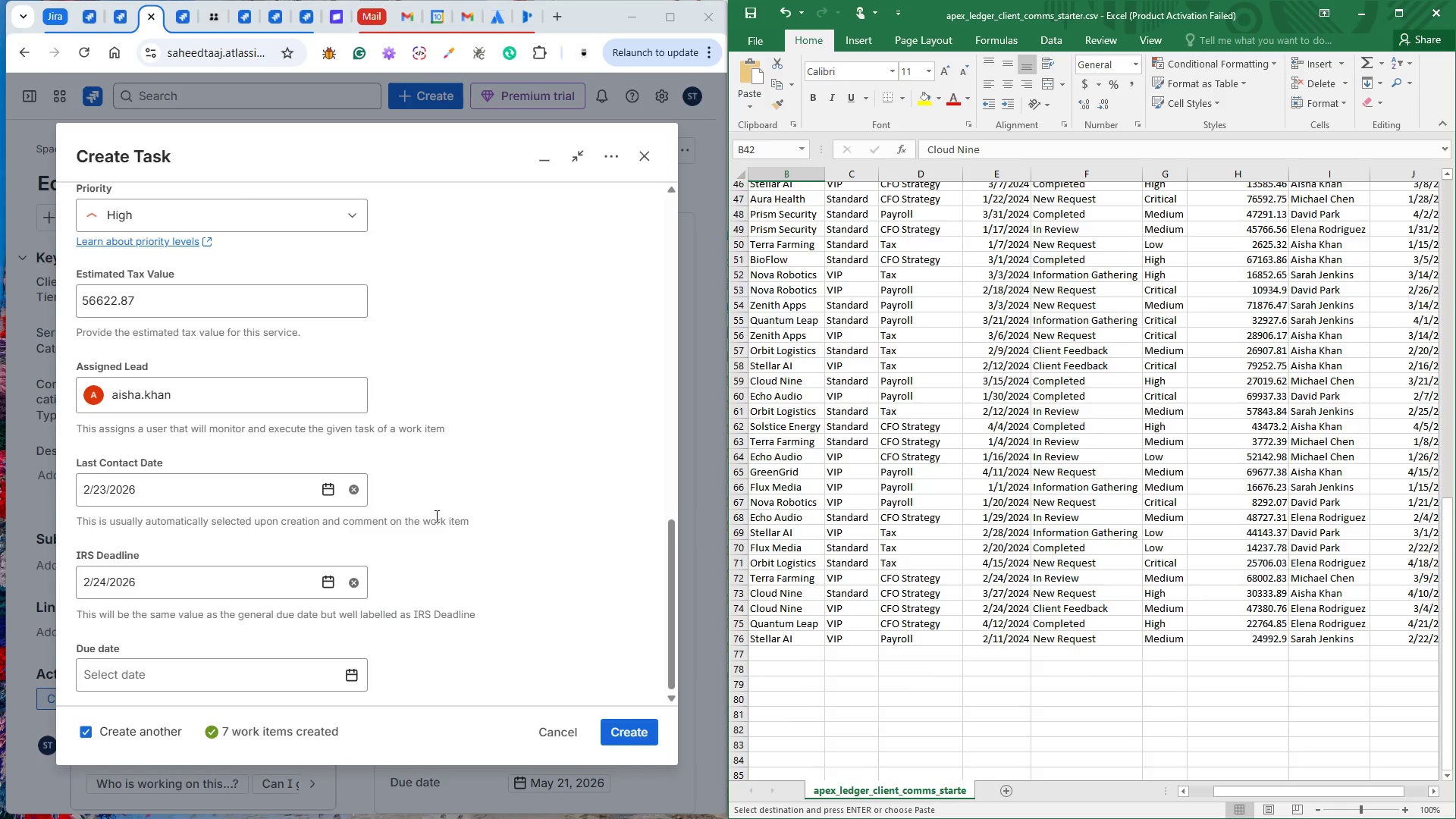 
scroll: coordinate [531, 527], scroll_direction: up, amount: 13.0
 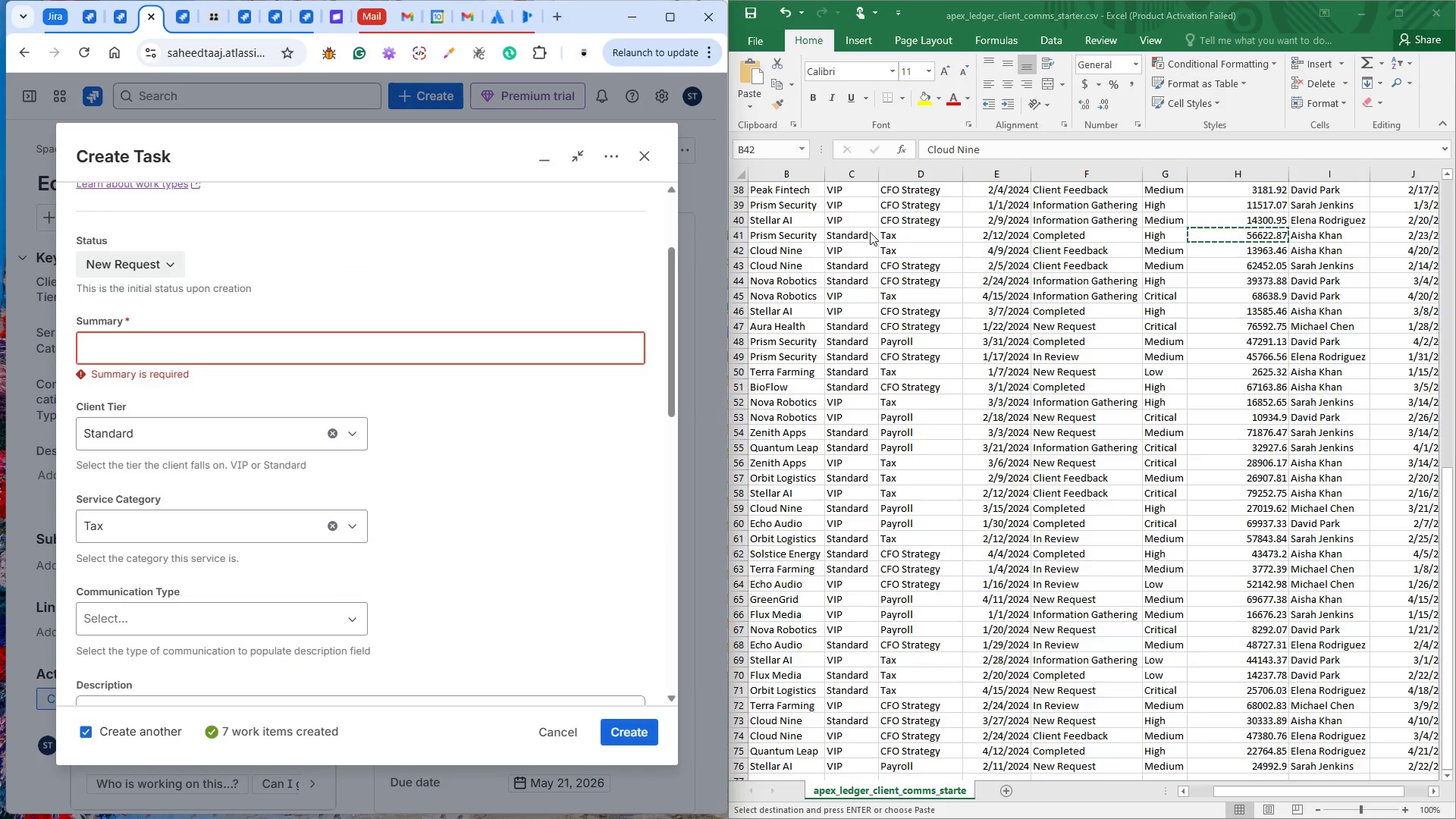 
left_click([796, 245])
 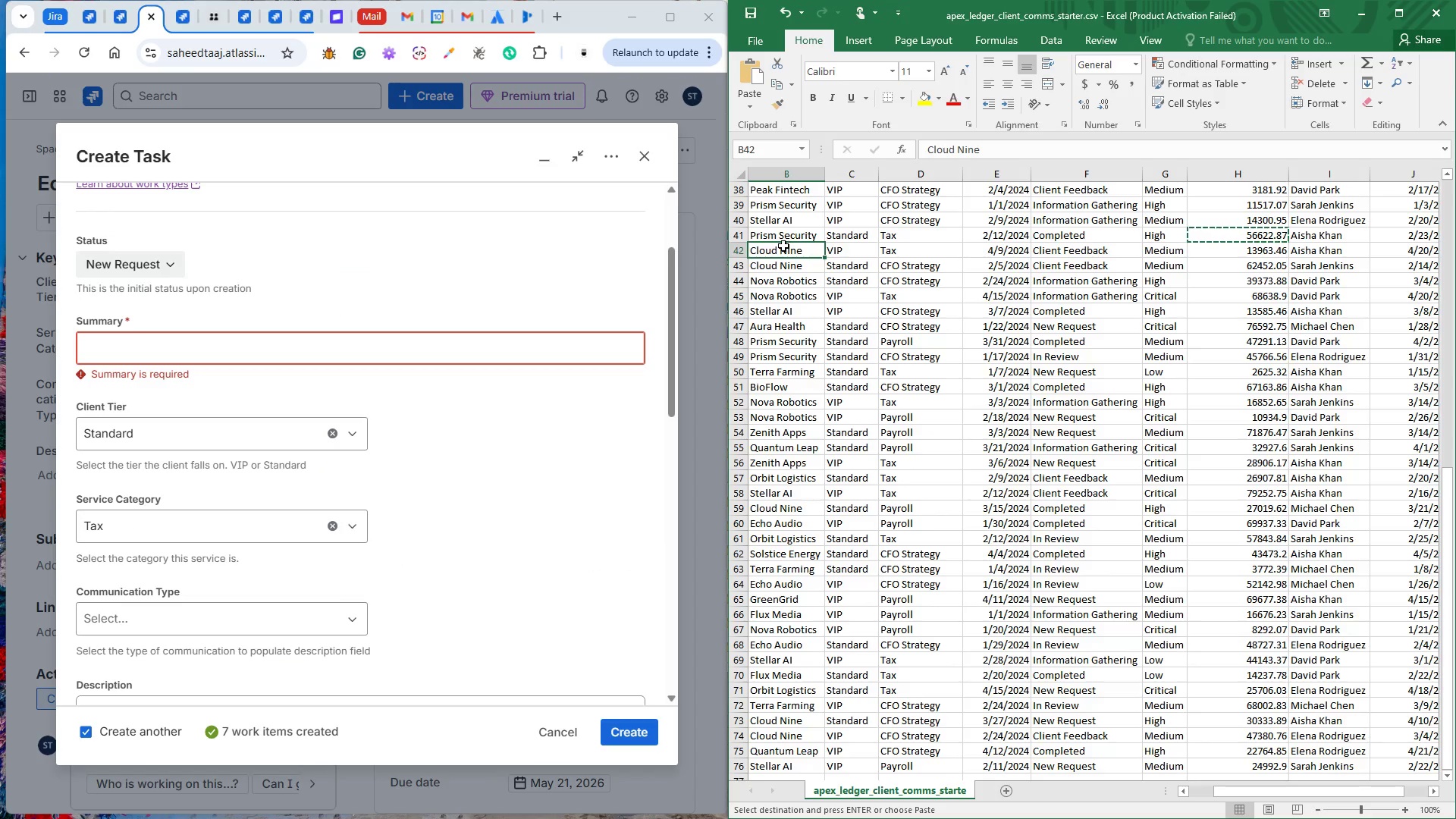 
left_click([783, 246])
 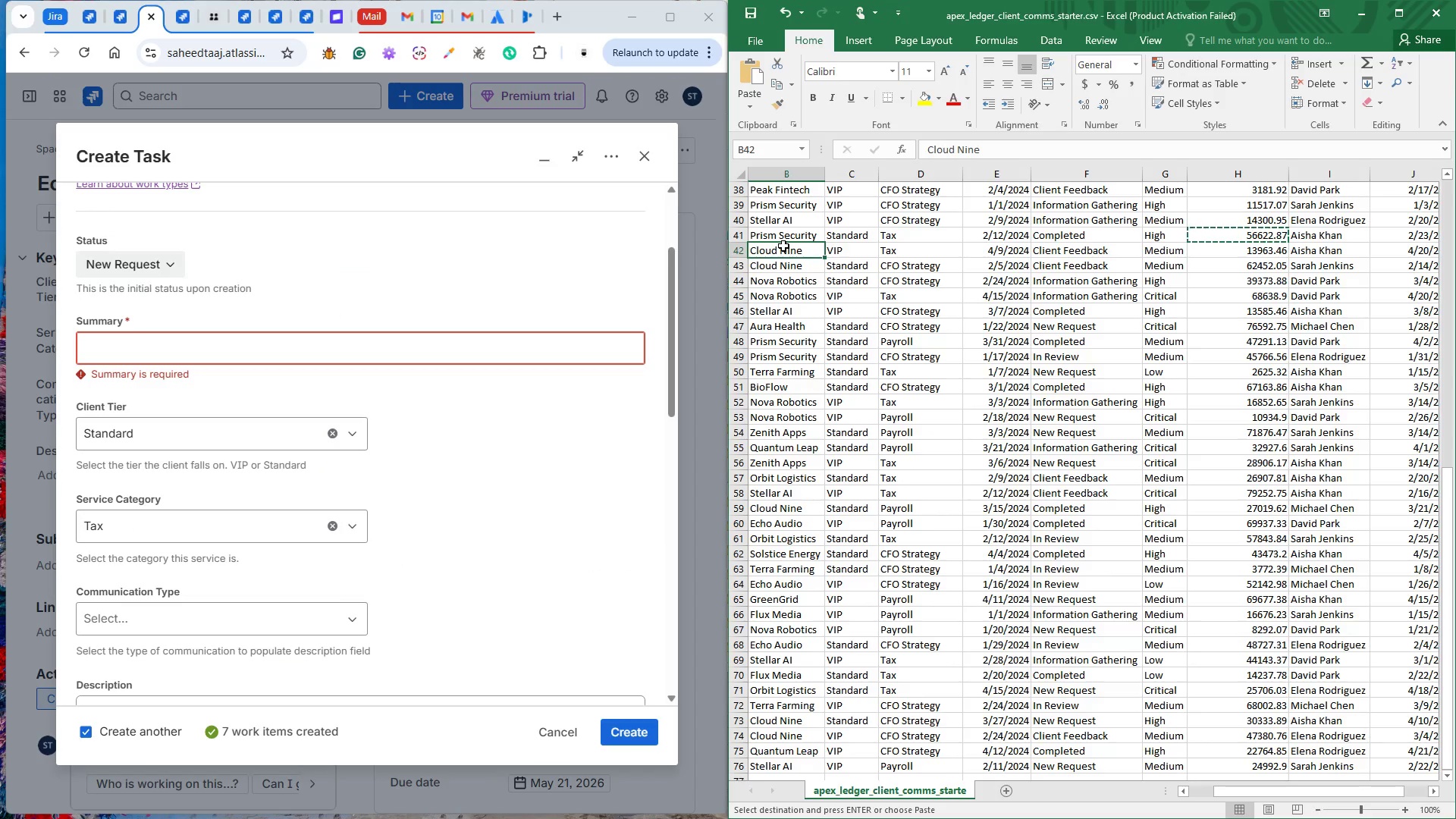 
key(Control+C)
 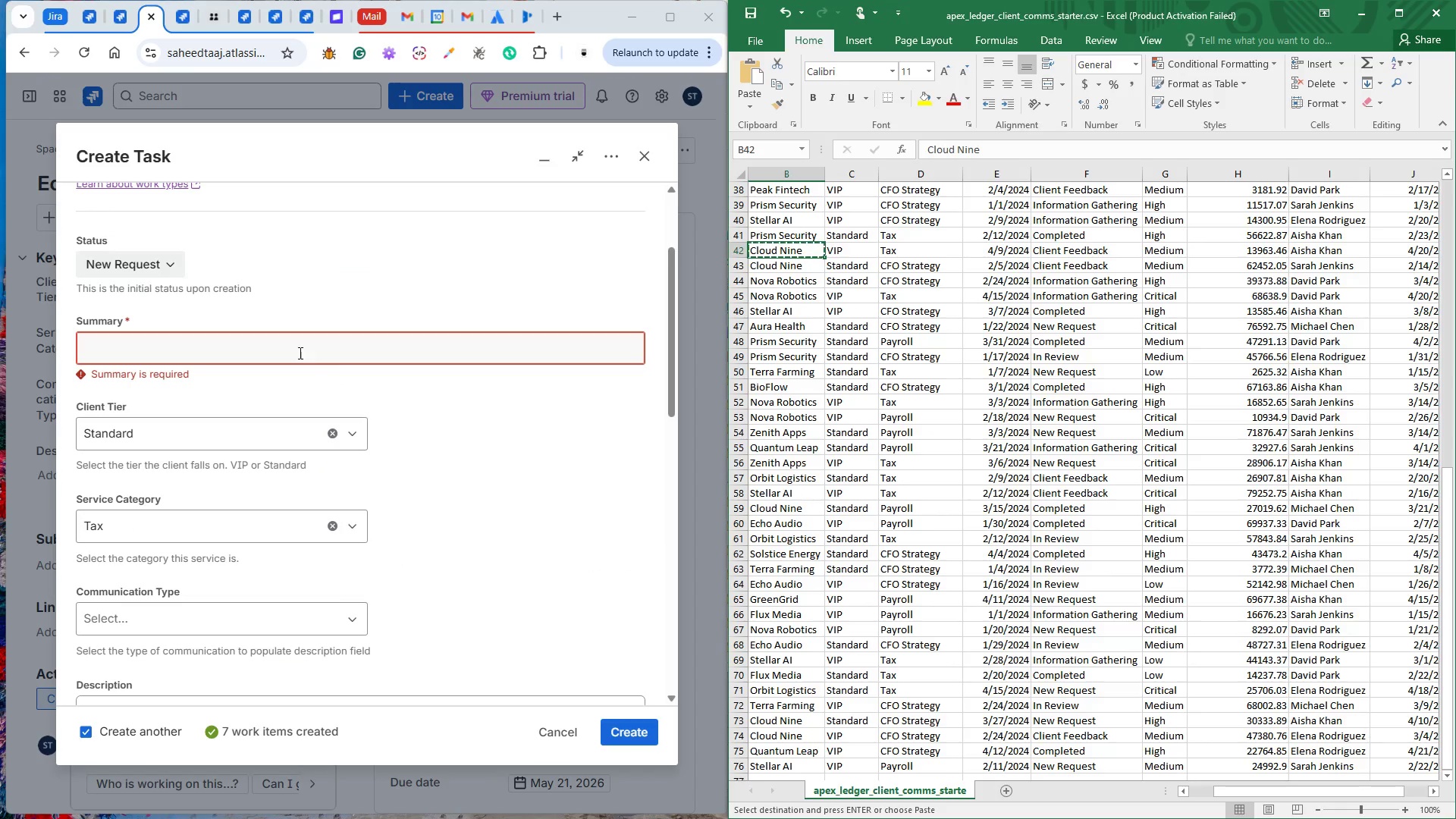 
left_click([297, 346])
 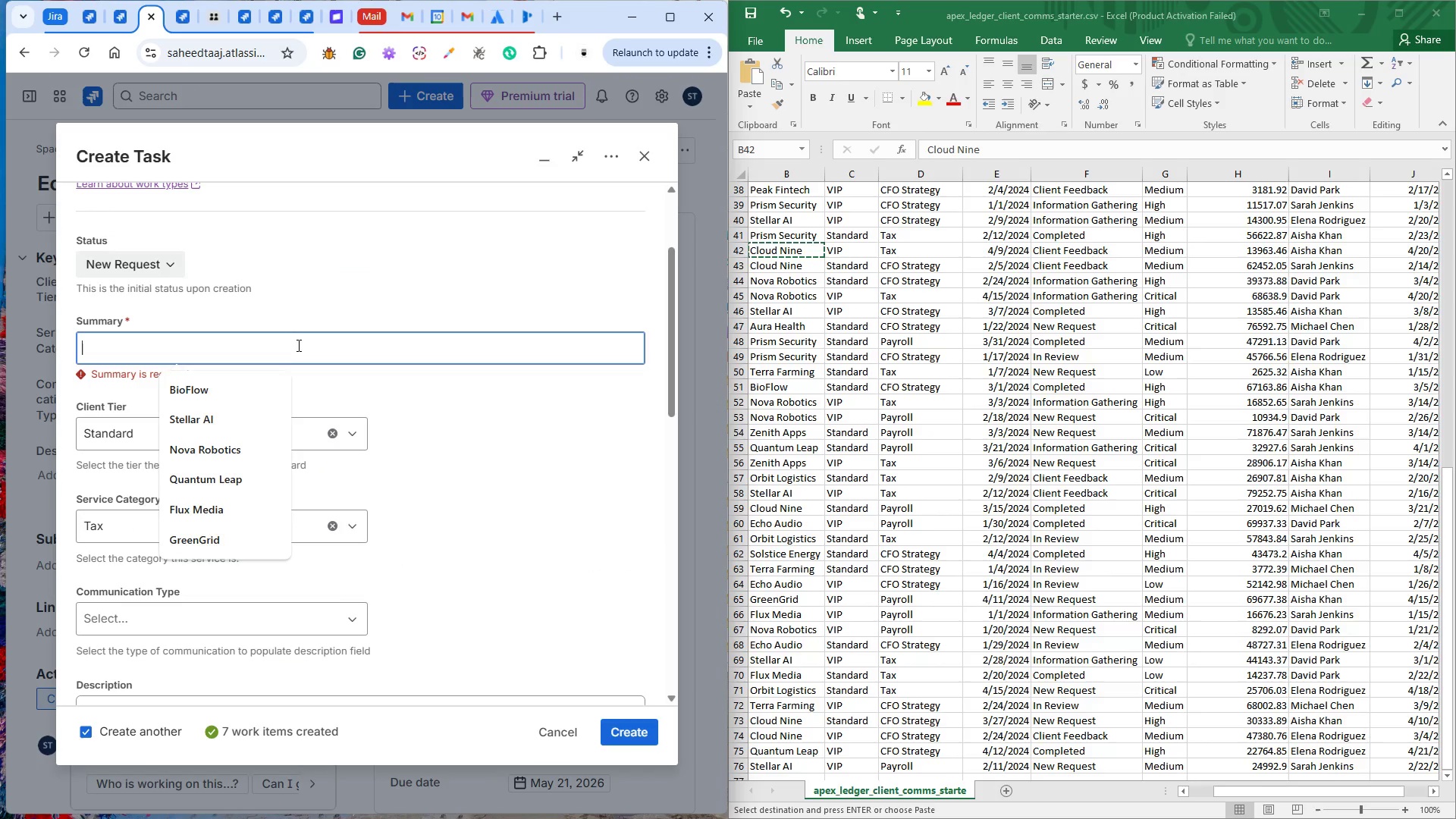 
key(Control+V)
 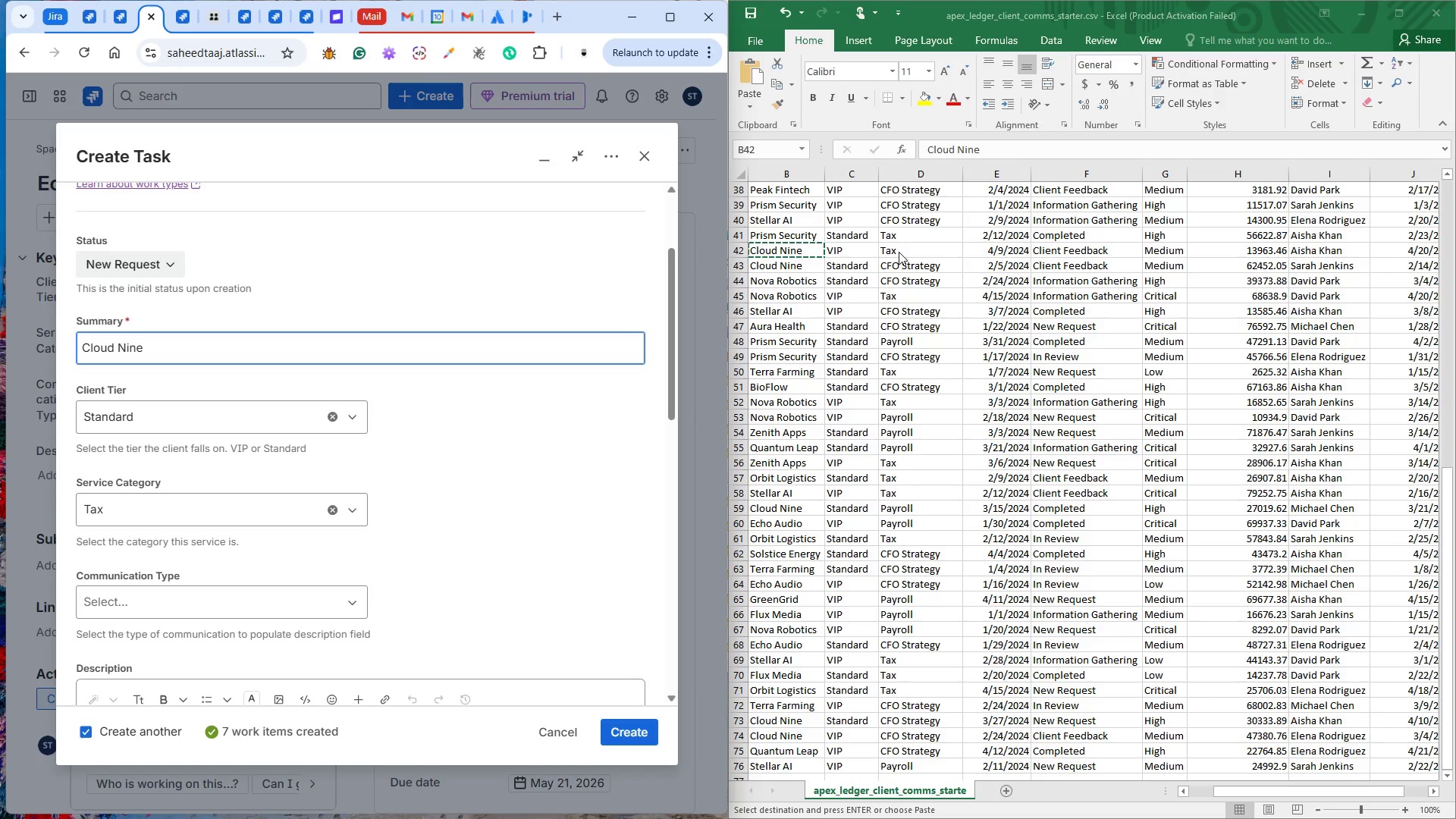 
left_click([215, 416])
 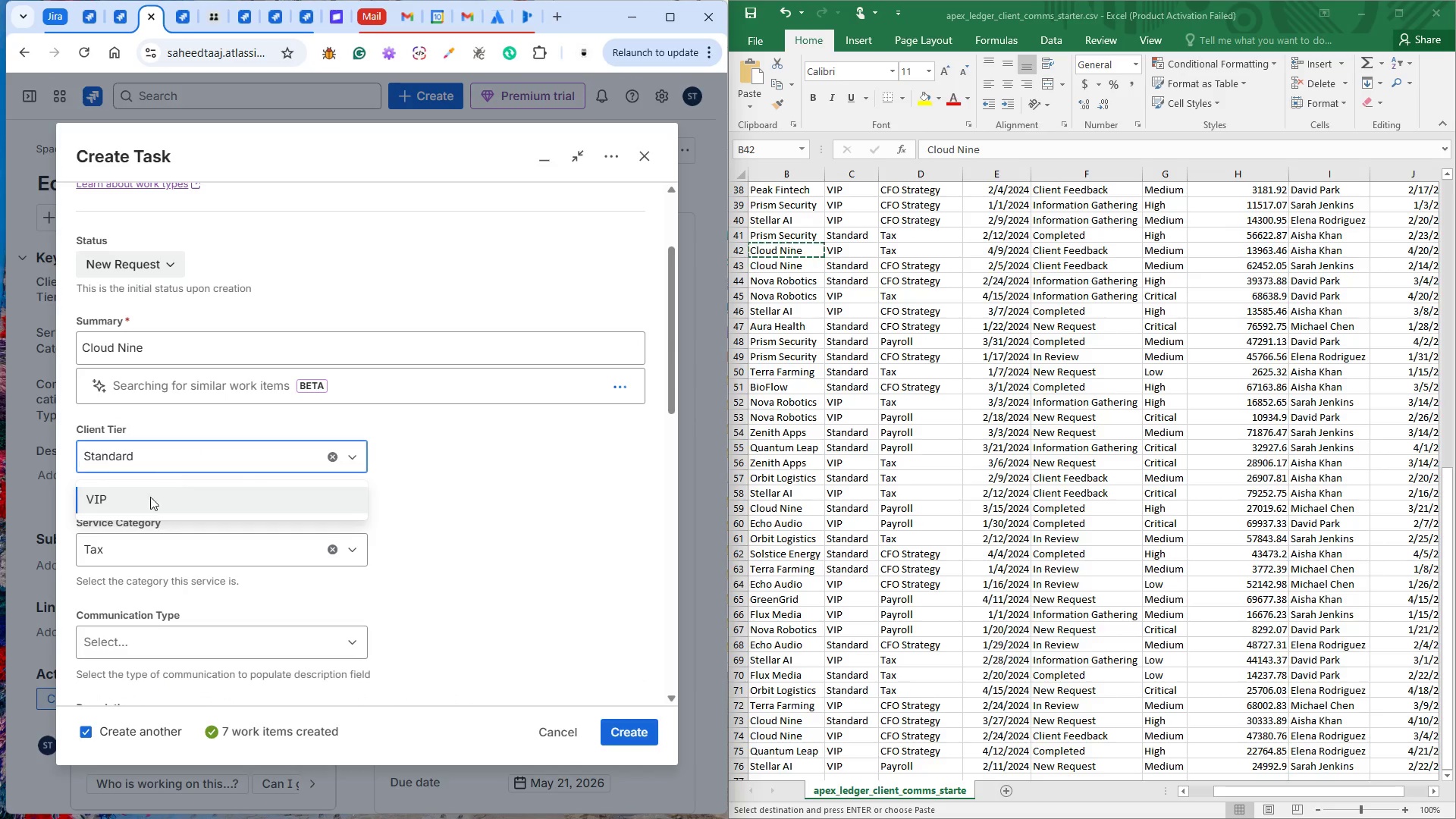 
left_click([147, 500])
 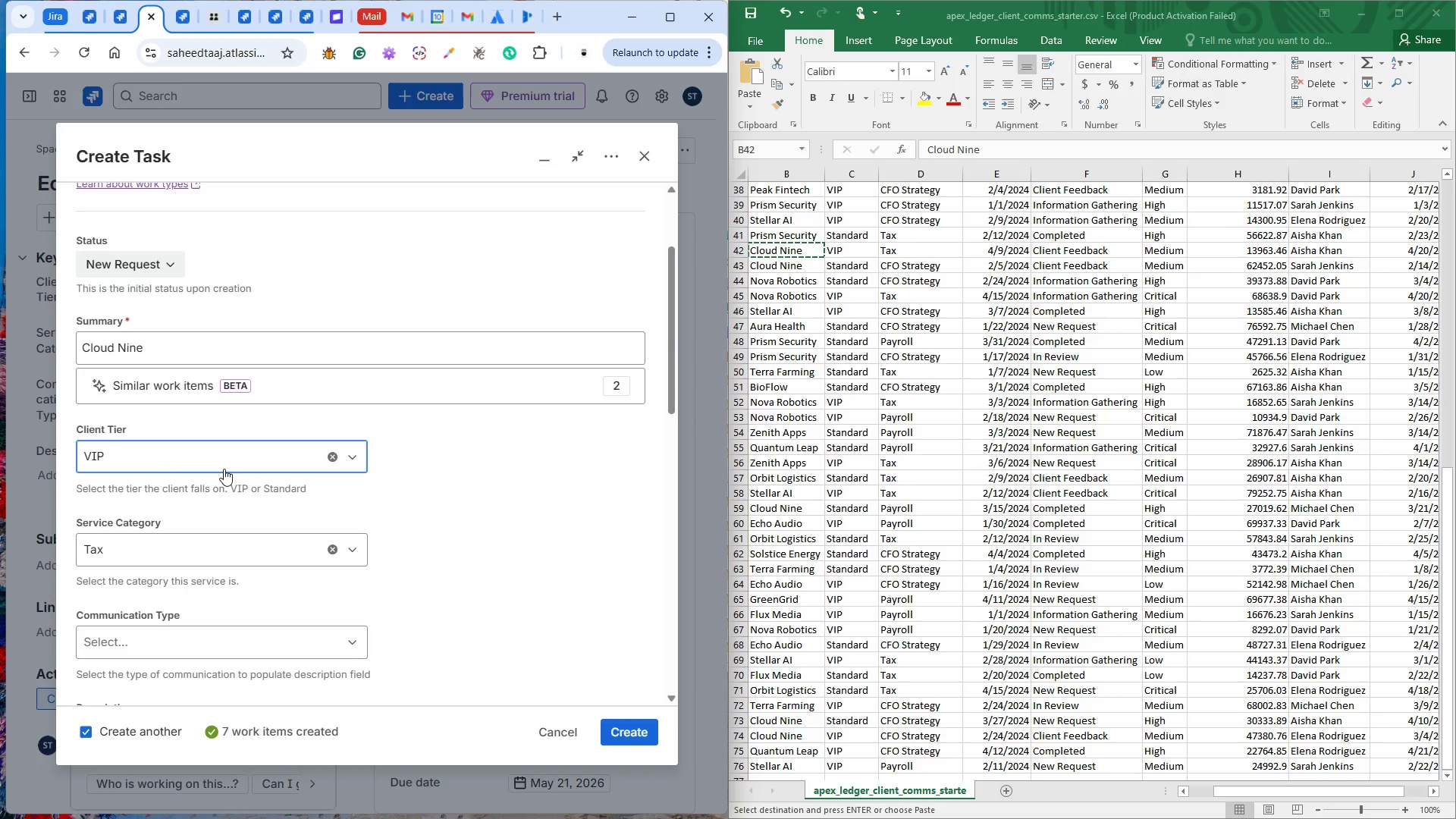 
scroll: coordinate [224, 469], scroll_direction: down, amount: 2.0
 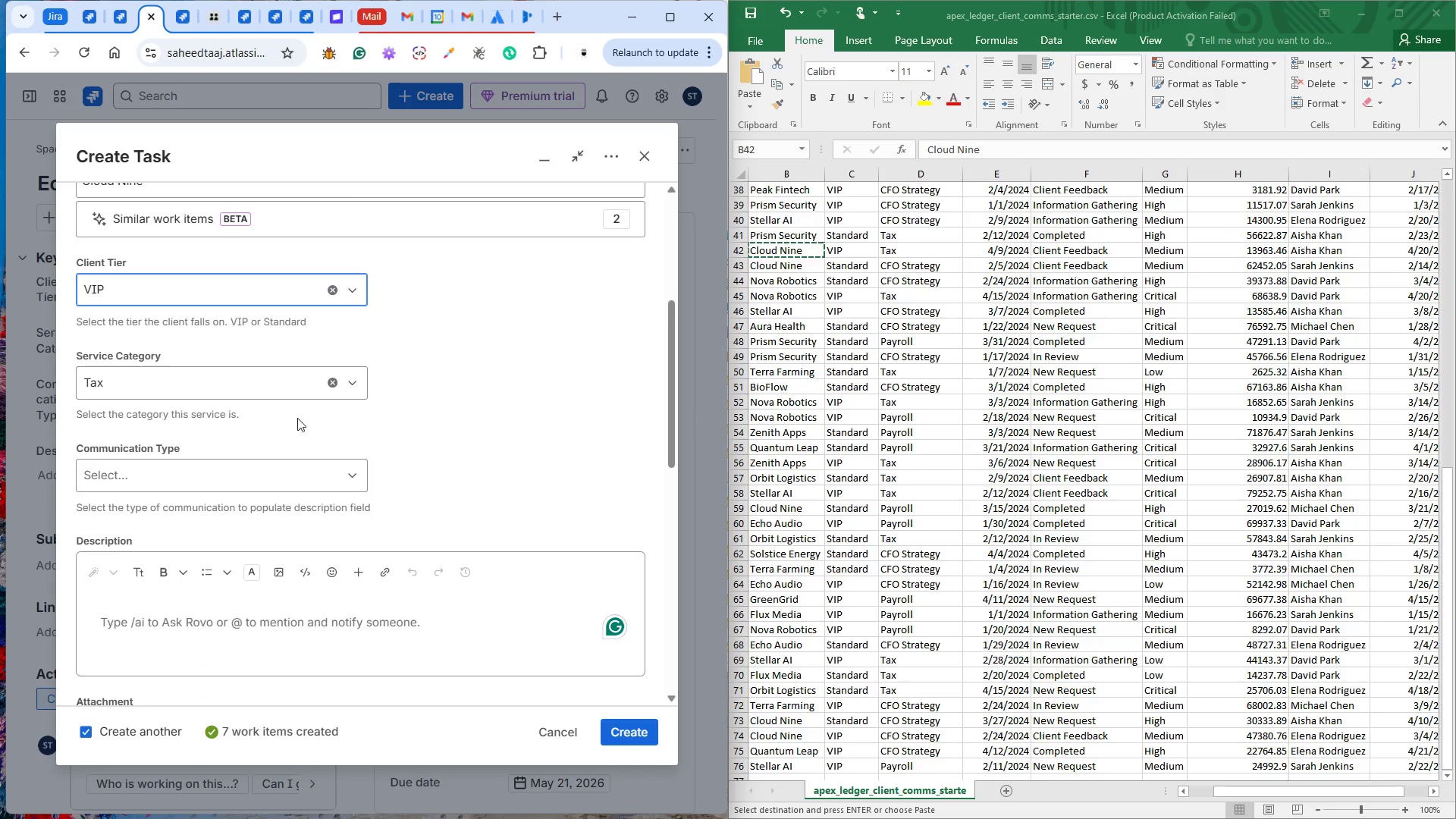 
left_click([438, 406])
 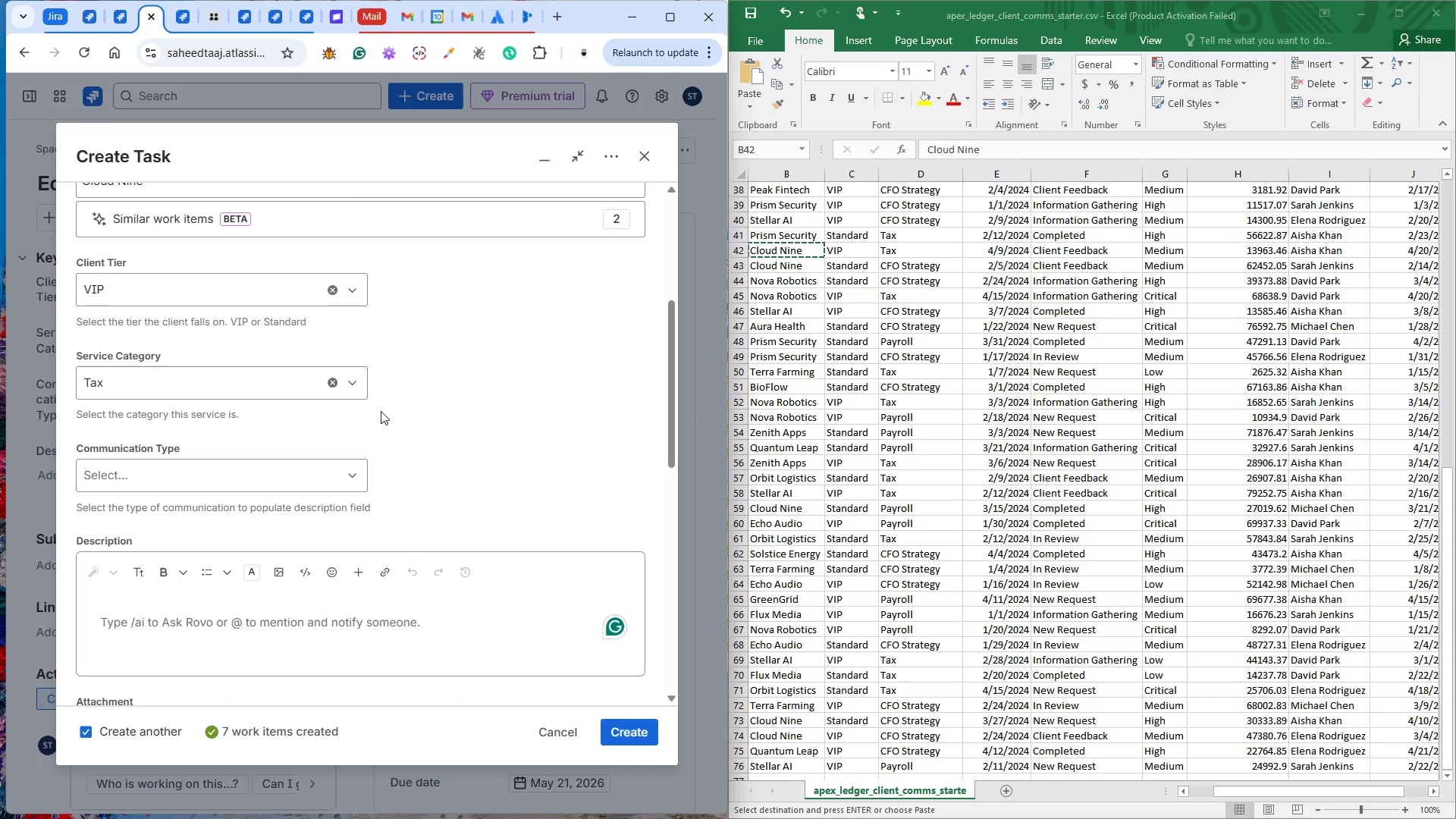 
scroll: coordinate [377, 413], scroll_direction: down, amount: 3.0
 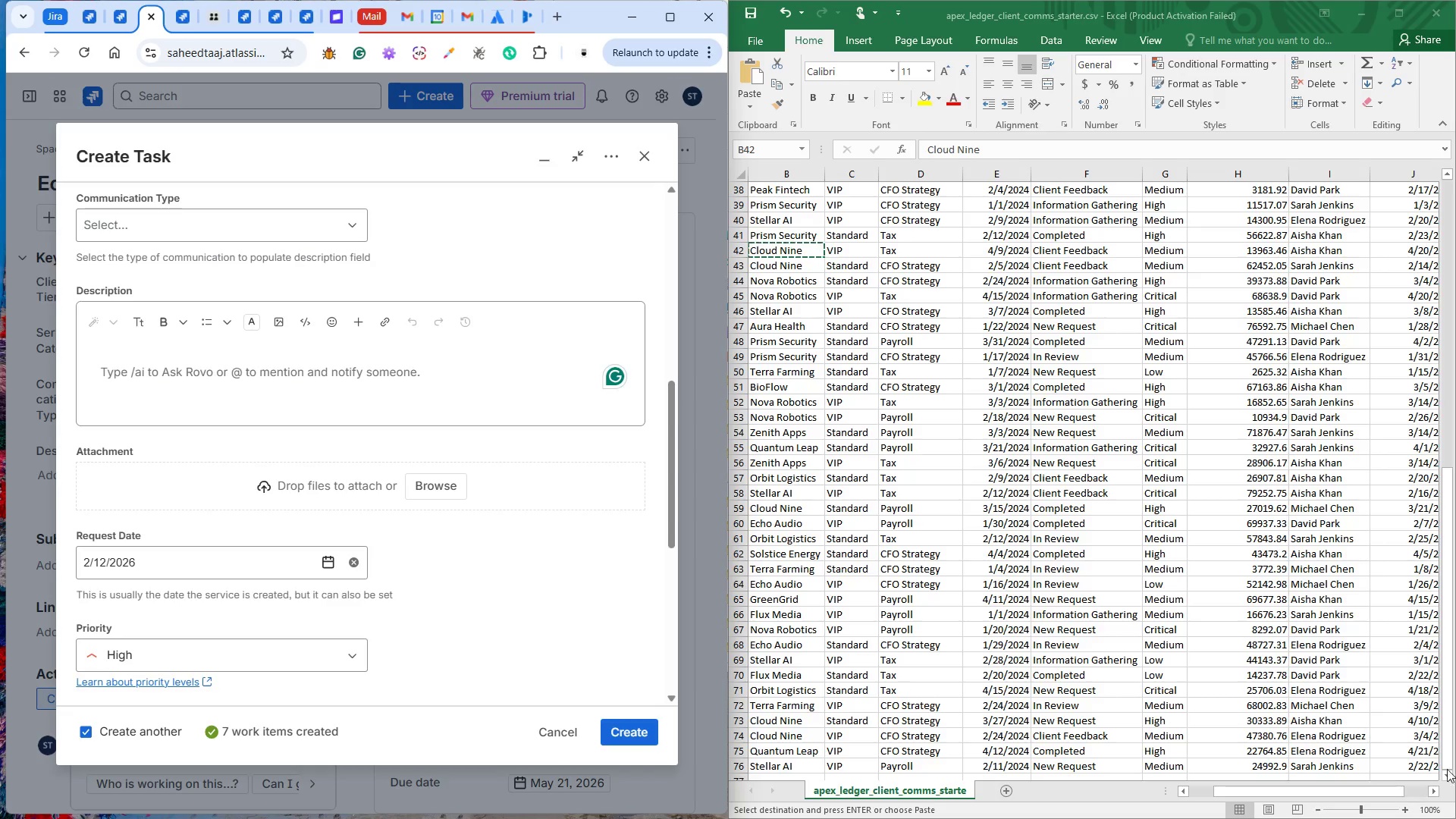 
double_click([1448, 774])
 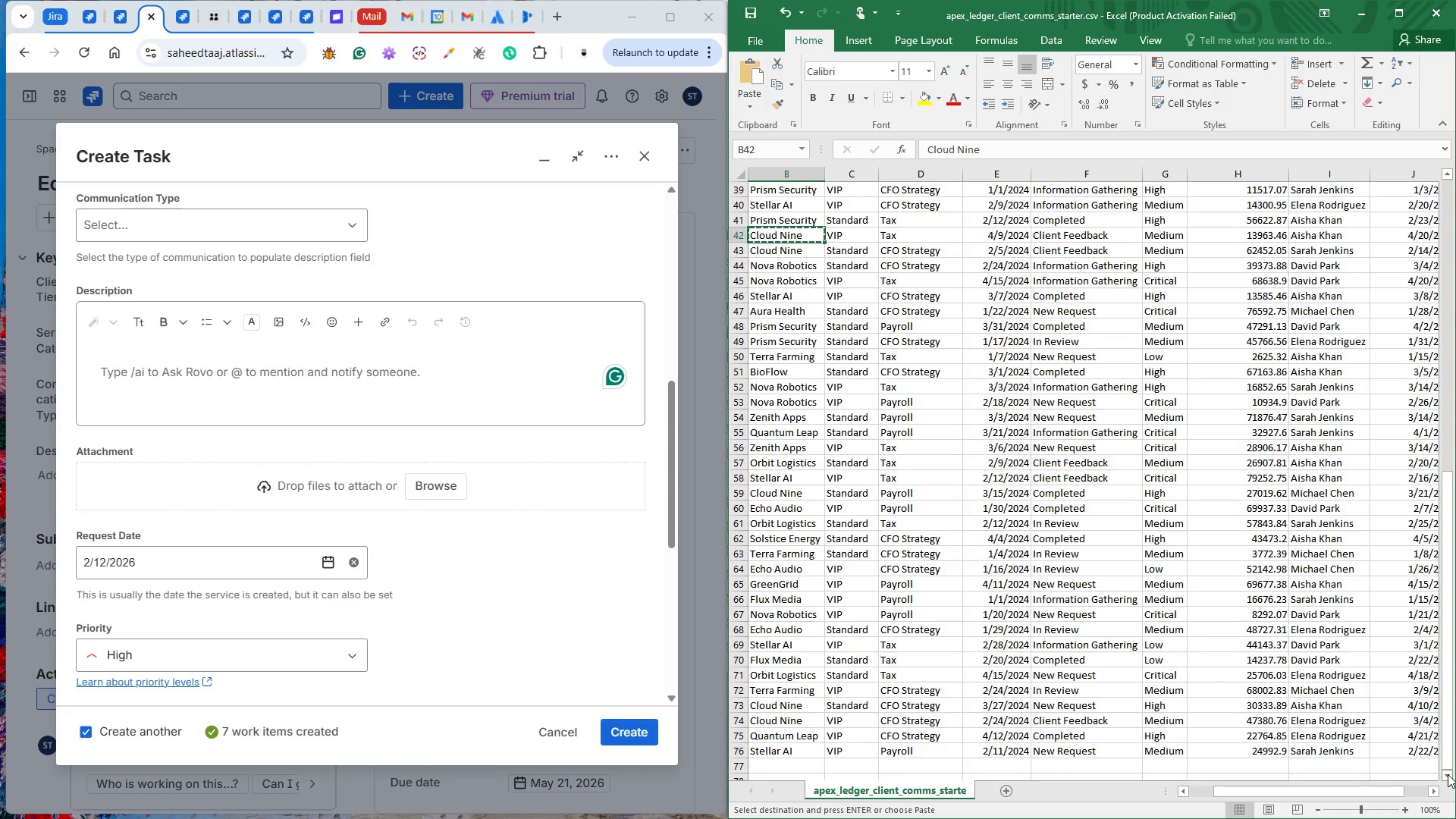 
triple_click([1448, 774])
 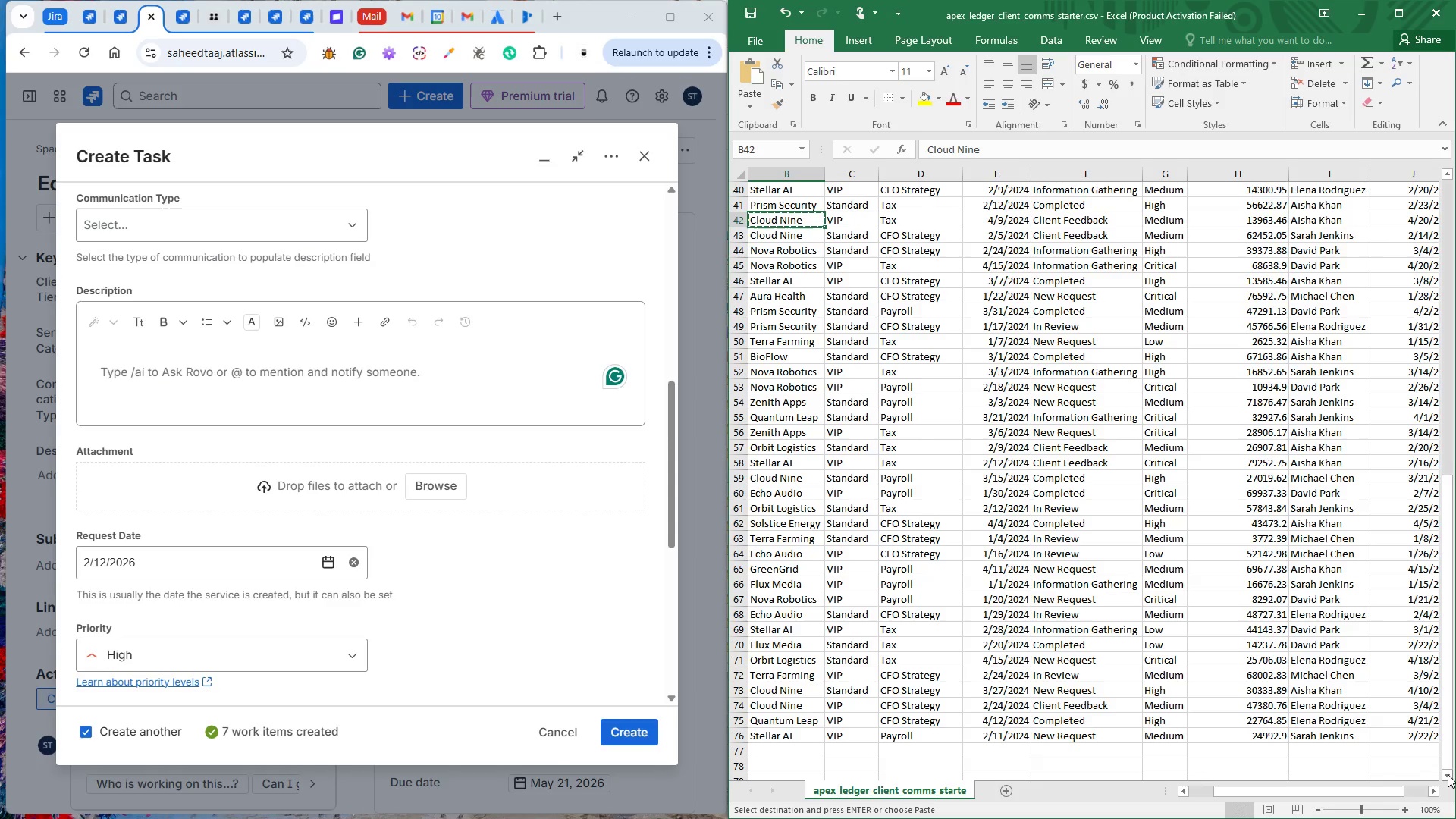 
triple_click([1448, 774])
 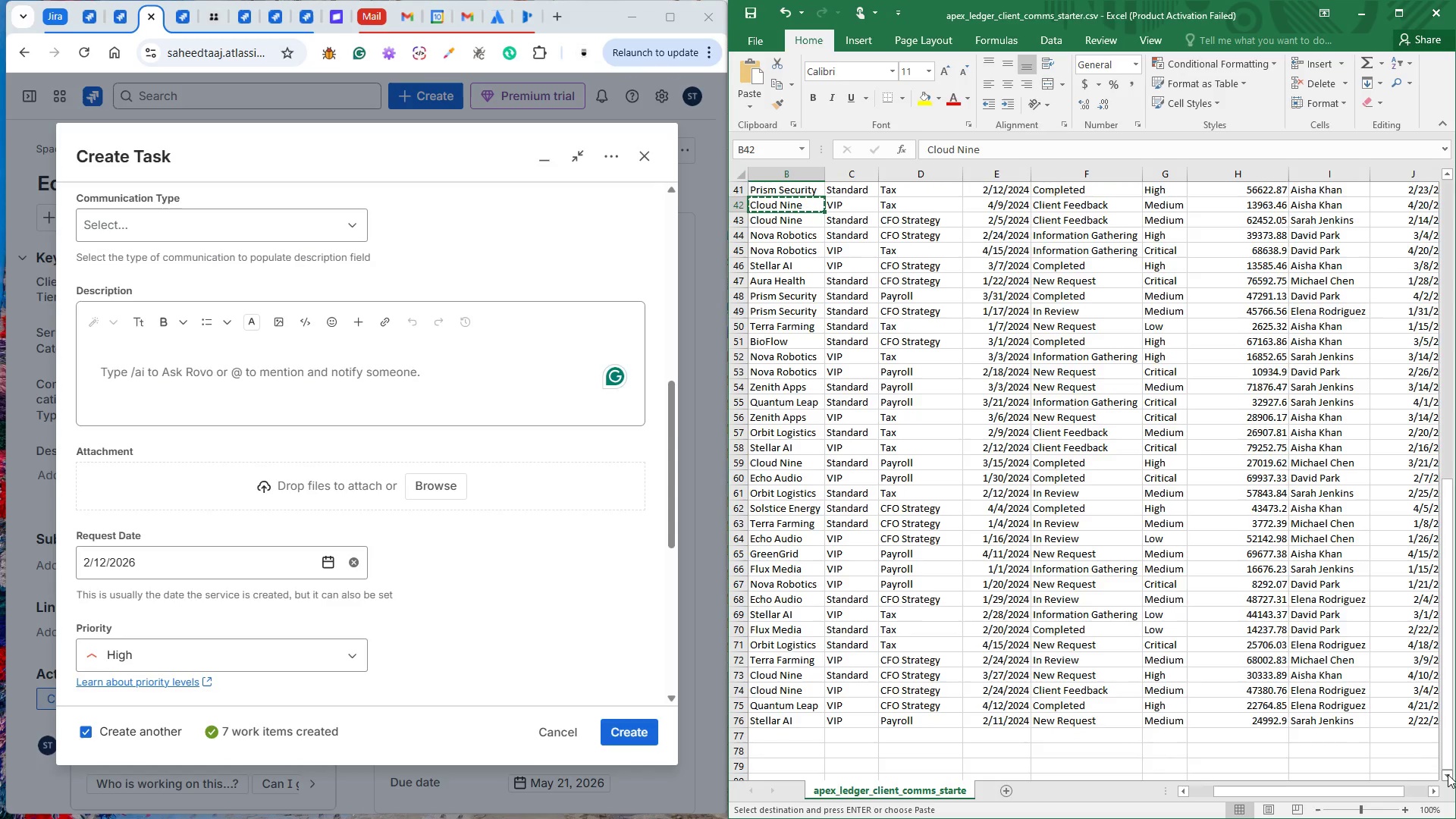 
triple_click([1448, 774])
 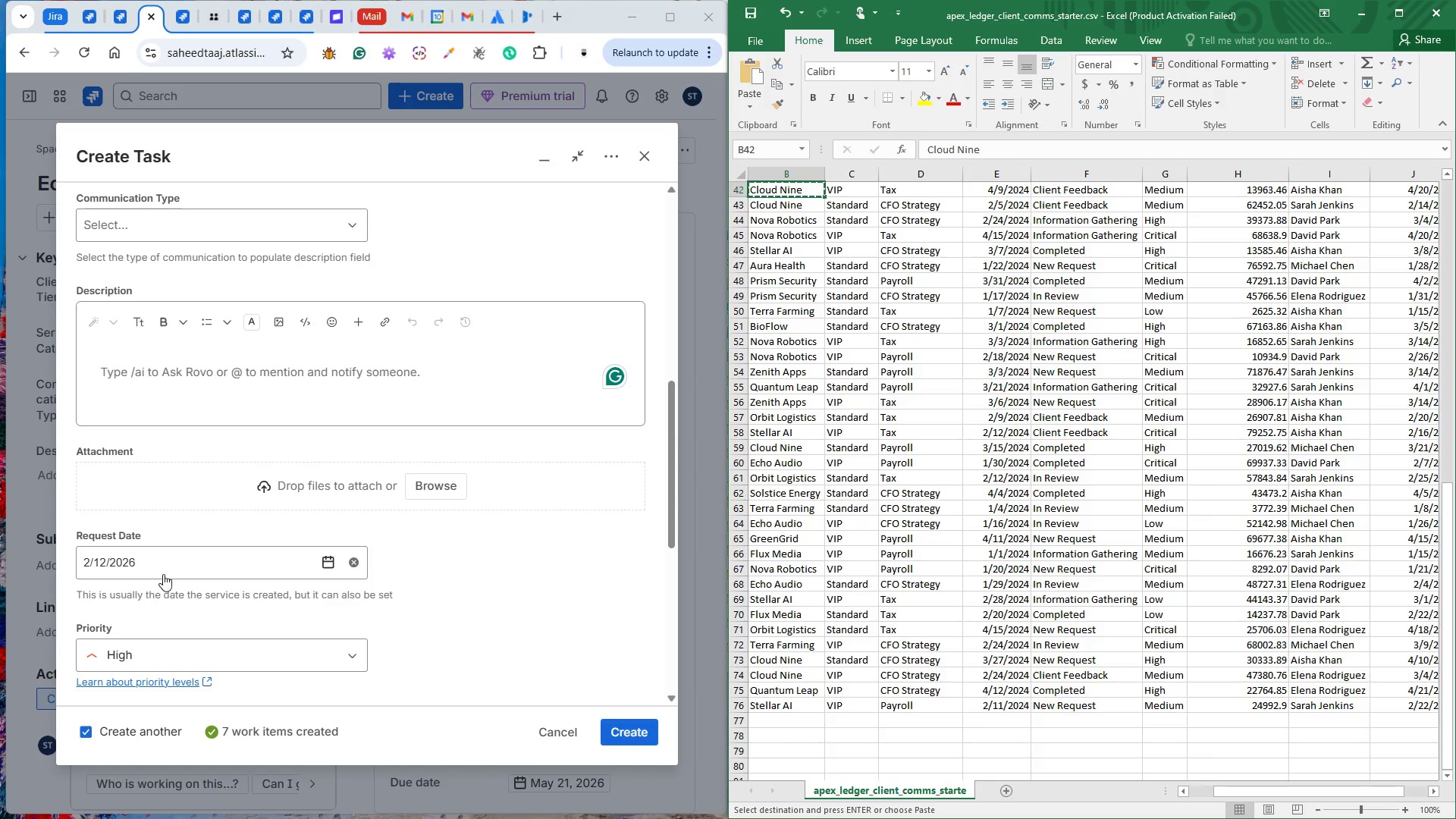 
left_click([334, 563])
 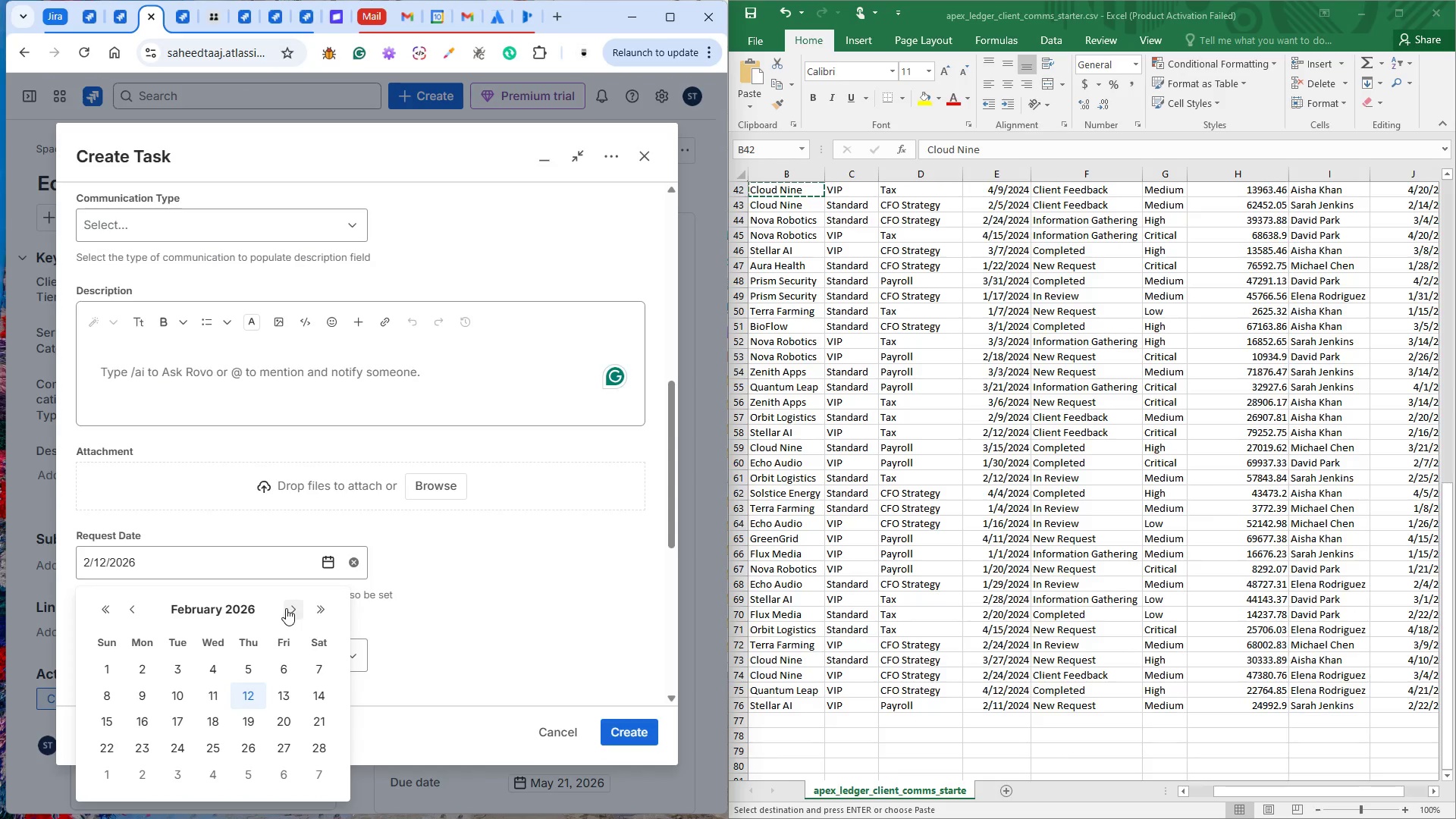 
double_click([286, 608])
 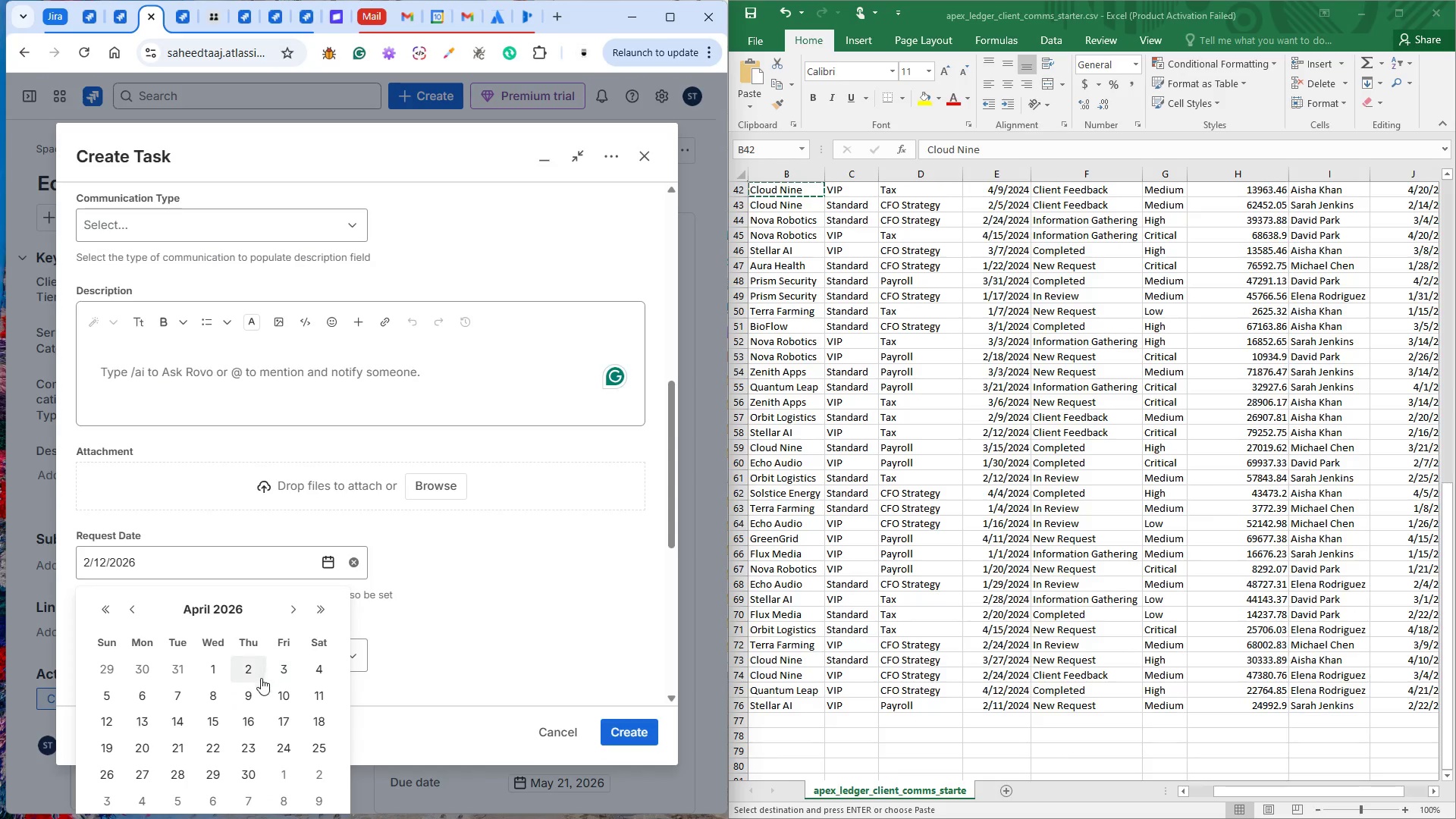 
left_click([255, 694])
 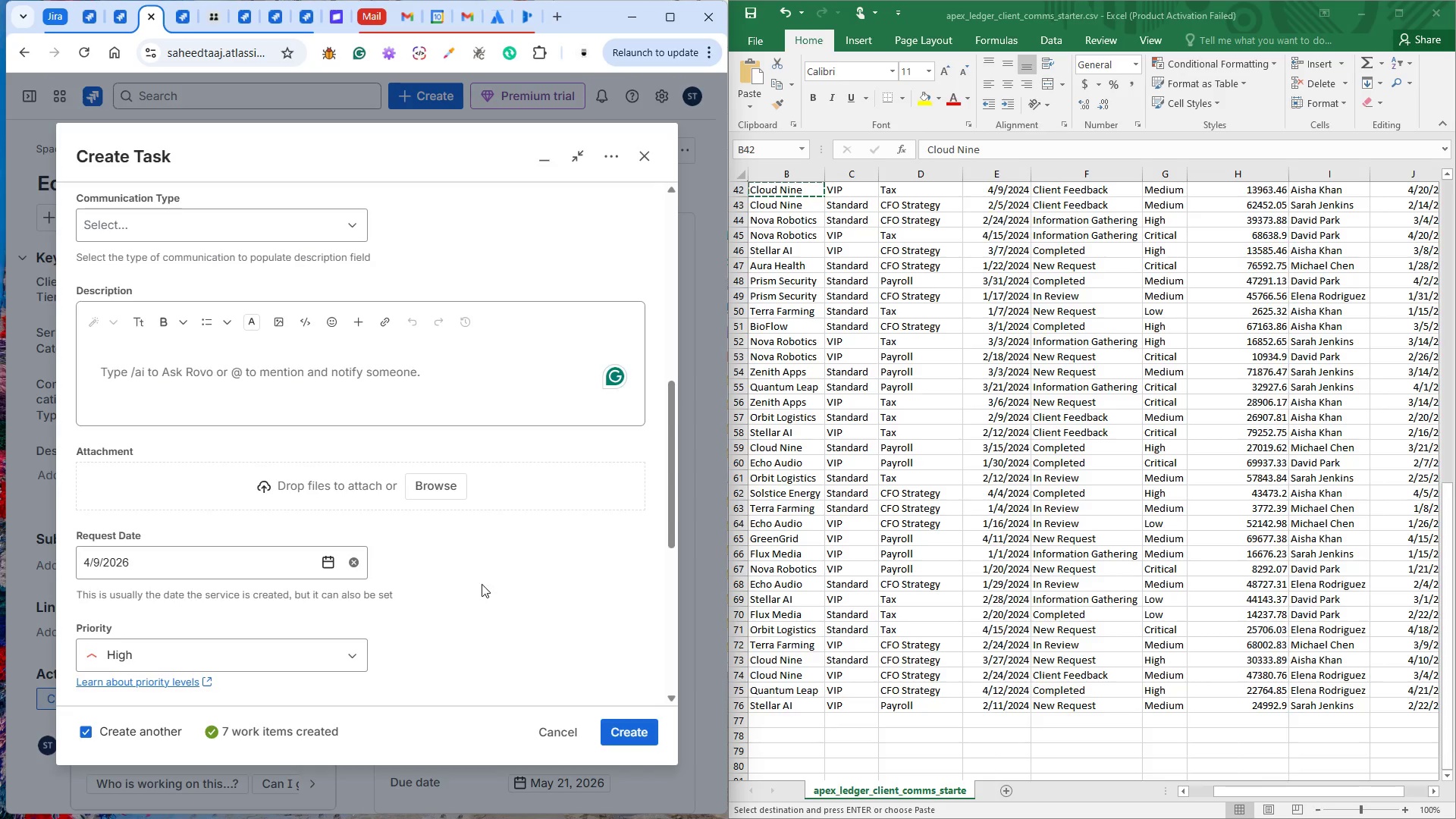 
scroll: coordinate [328, 475], scroll_direction: up, amount: 6.0
 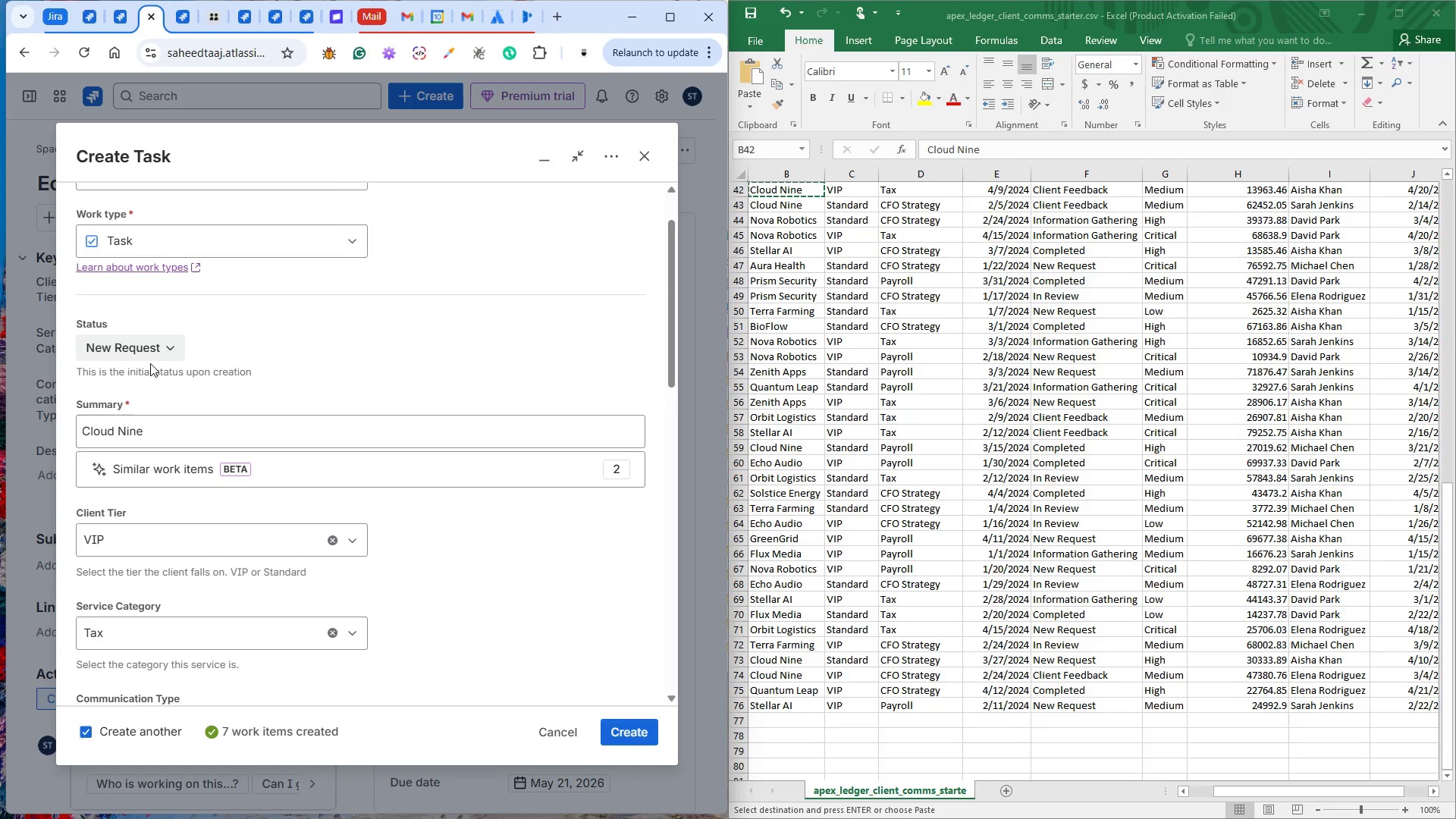 
left_click([147, 350])
 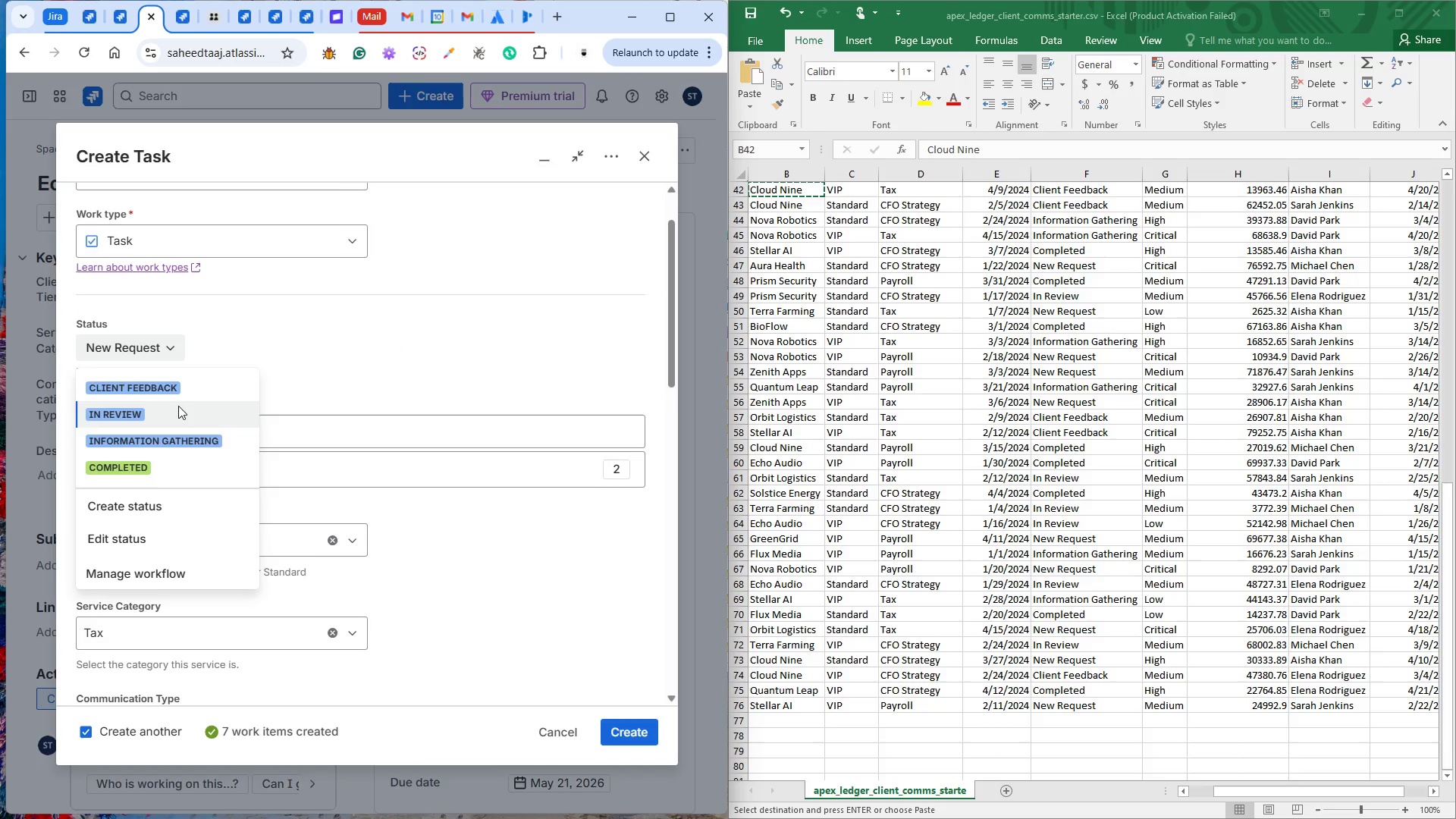 
left_click([175, 395])
 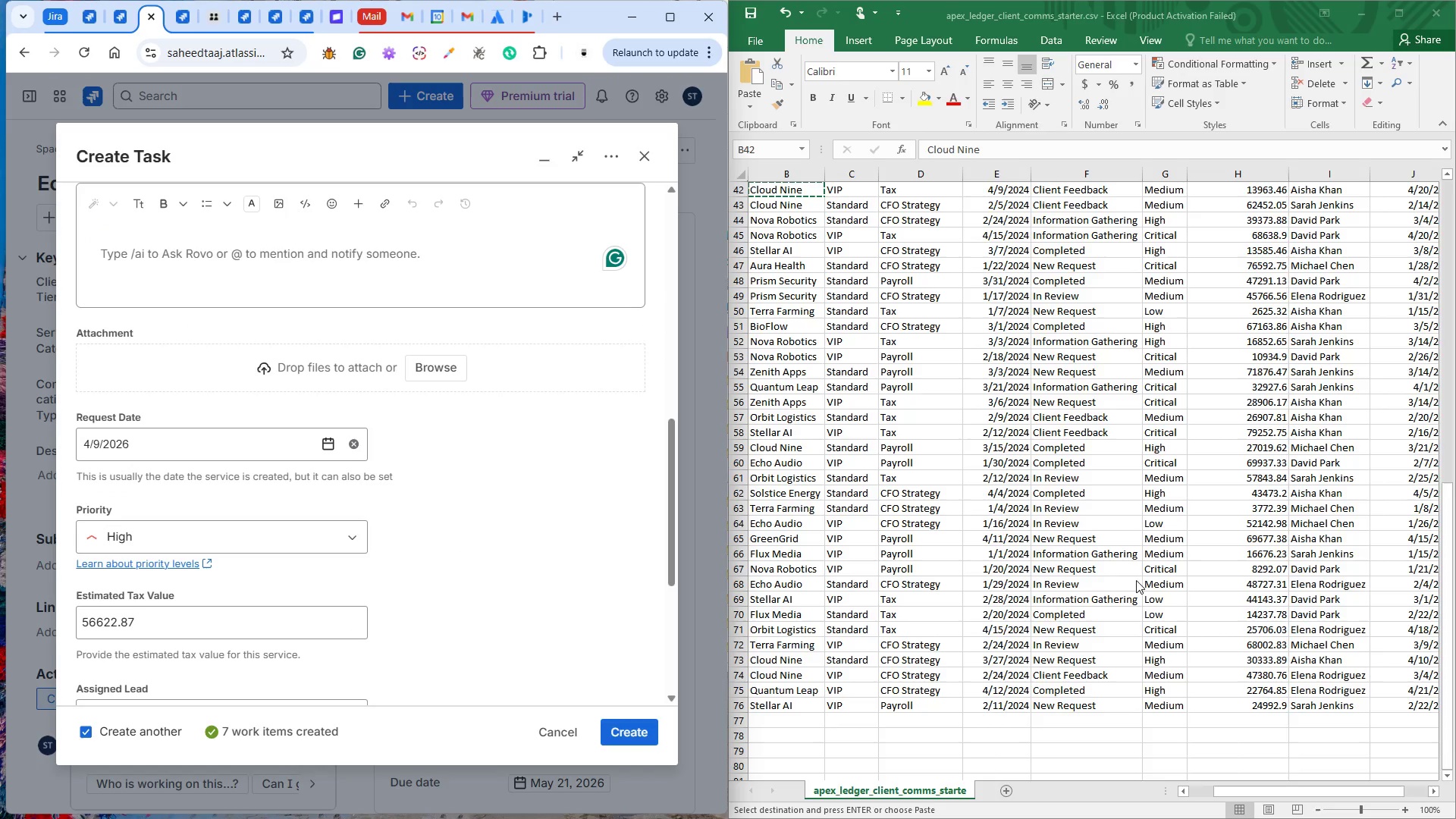 
scroll: coordinate [1130, 563], scroll_direction: up, amount: 7.0
 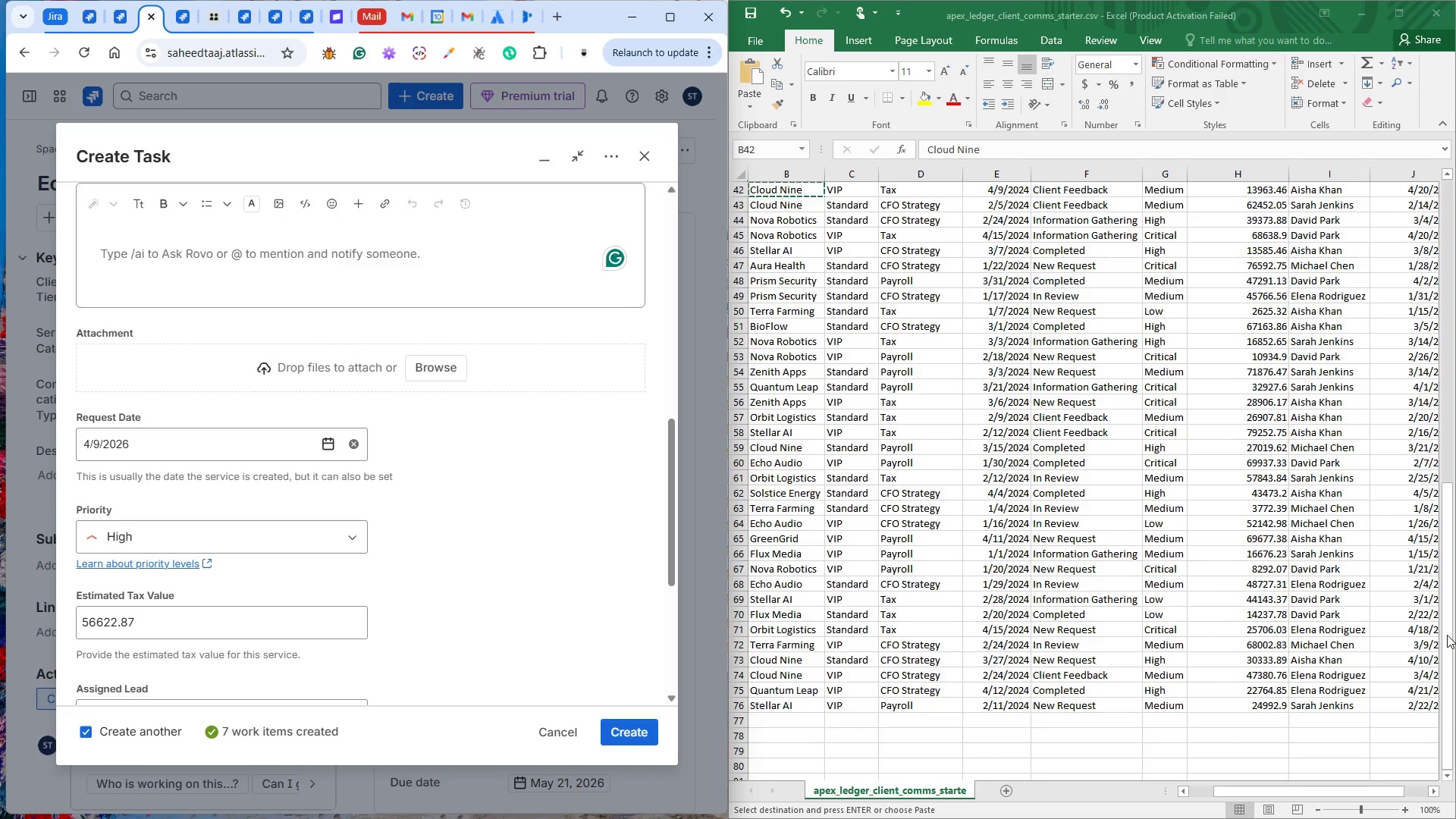 
left_click_drag(start_coordinate=[1447, 635], to_coordinate=[1448, 618])
 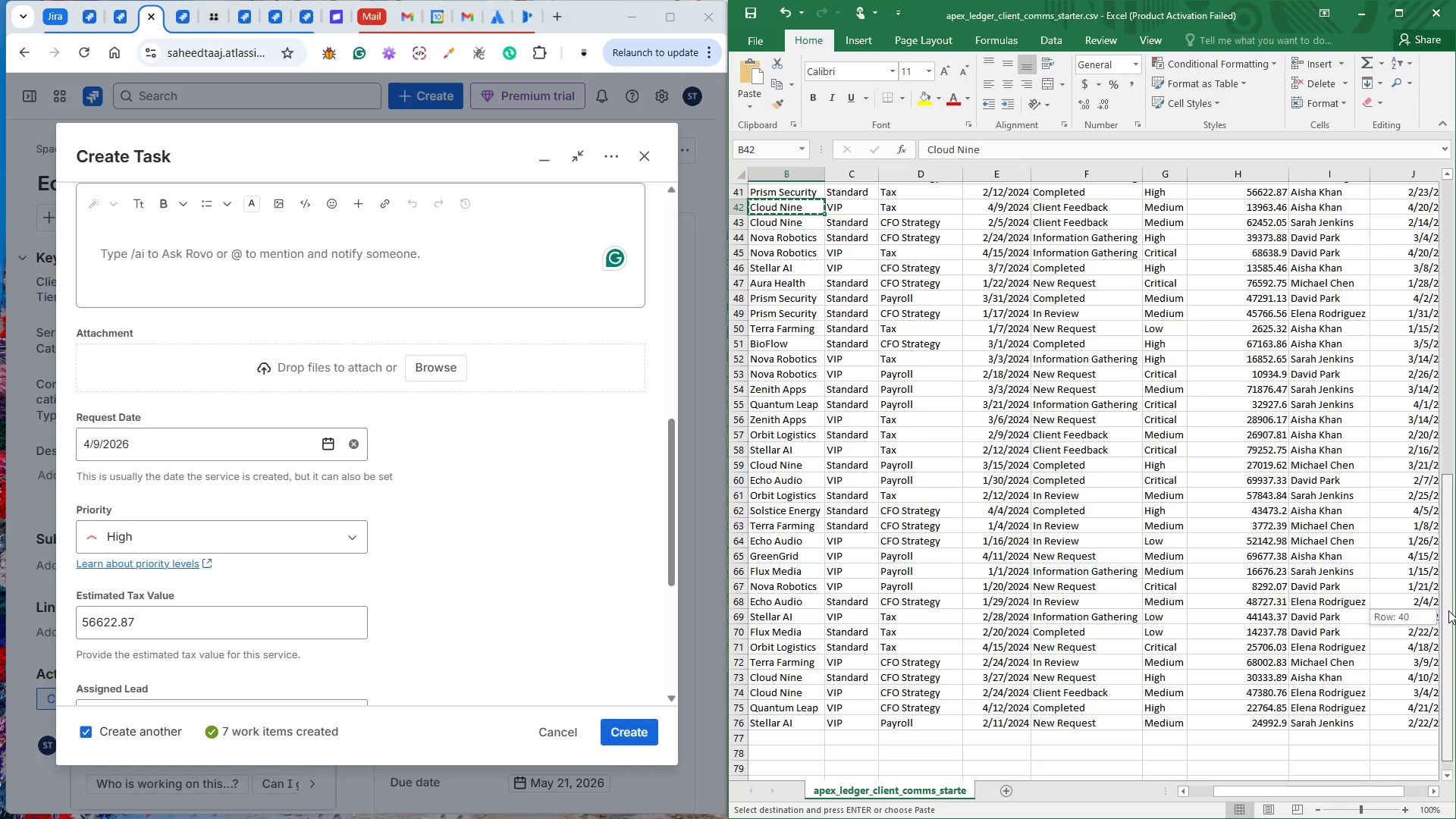 
wait(8.45)
 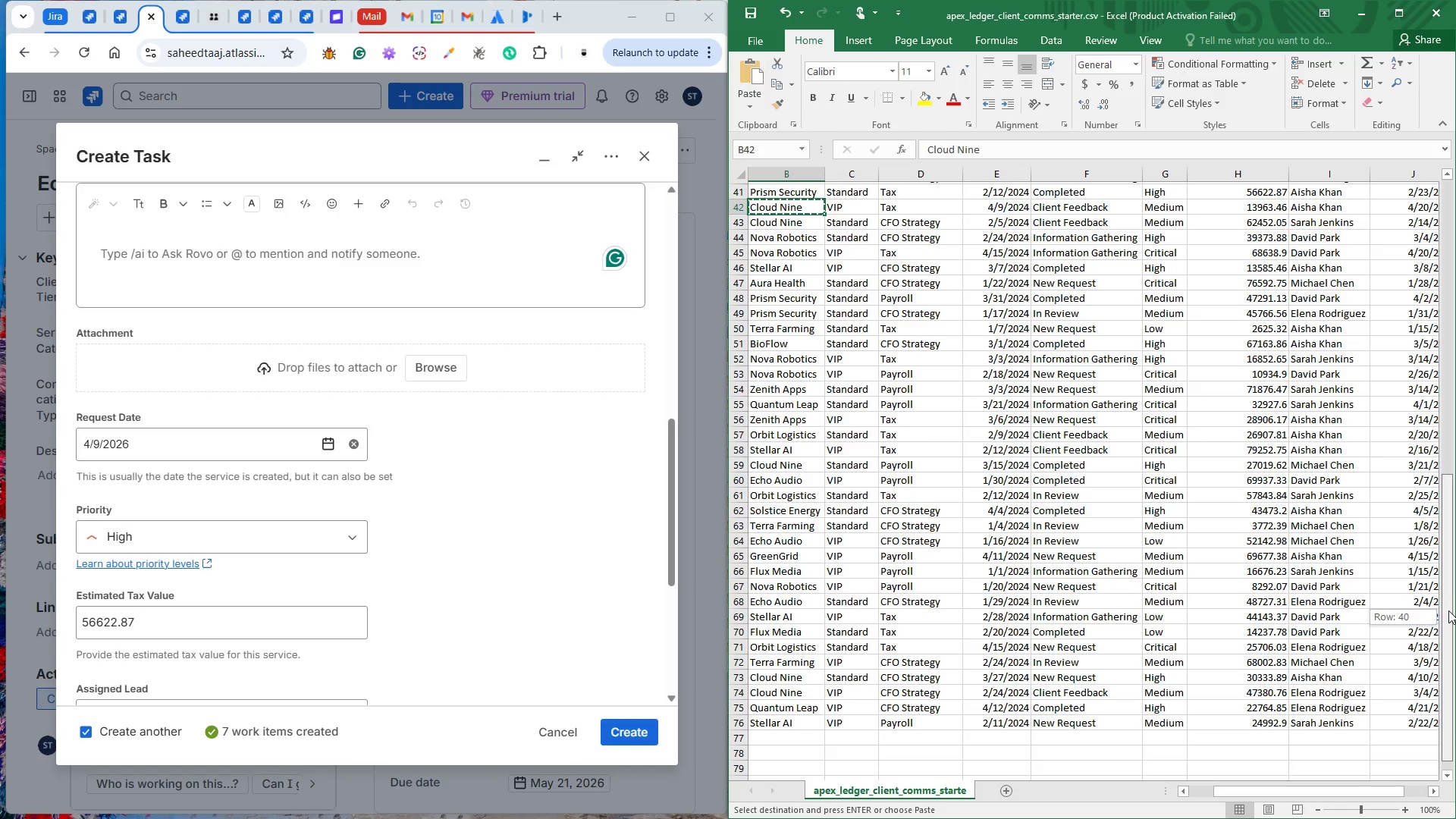 
left_click([259, 528])
 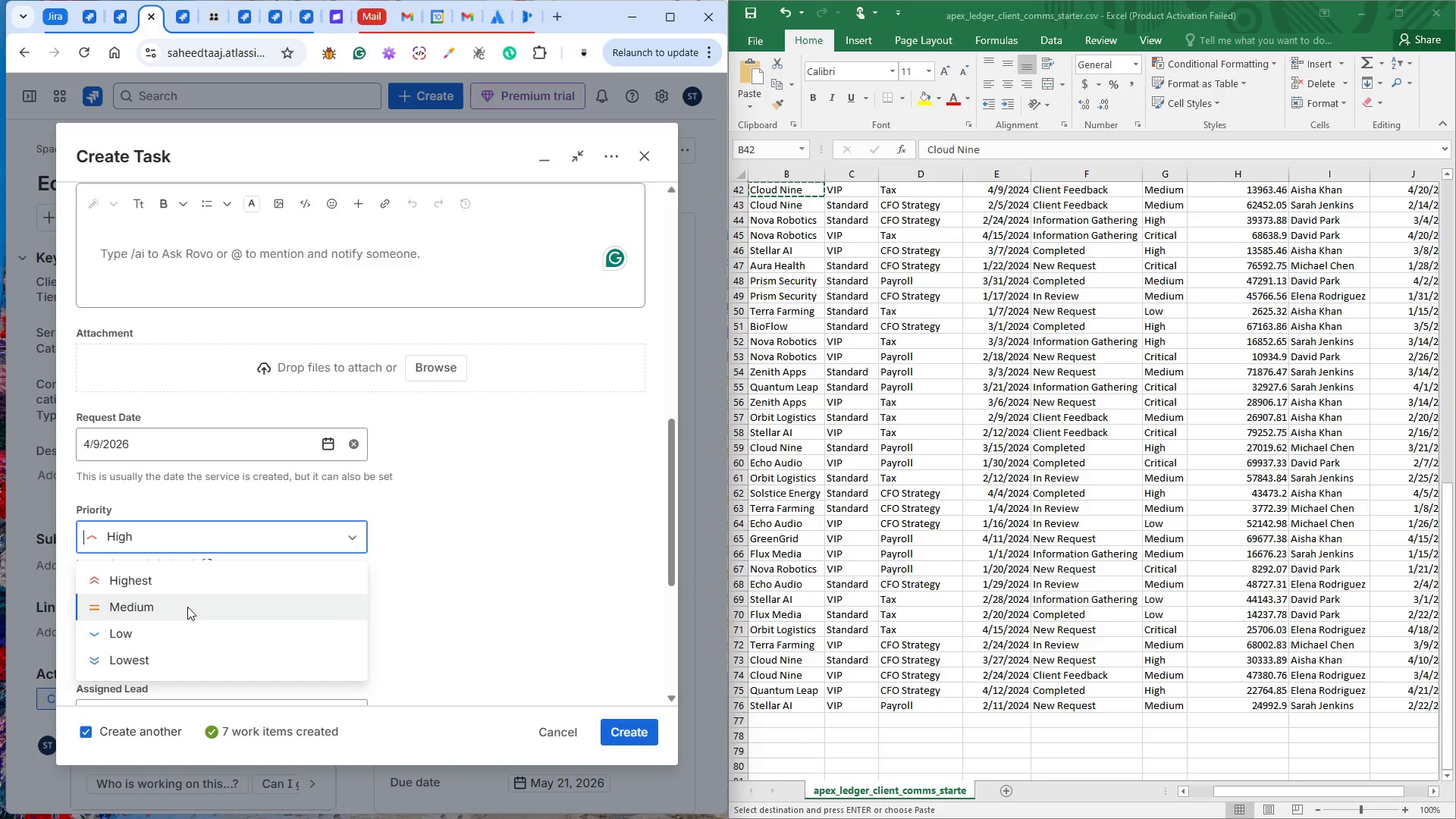 
left_click([180, 610])
 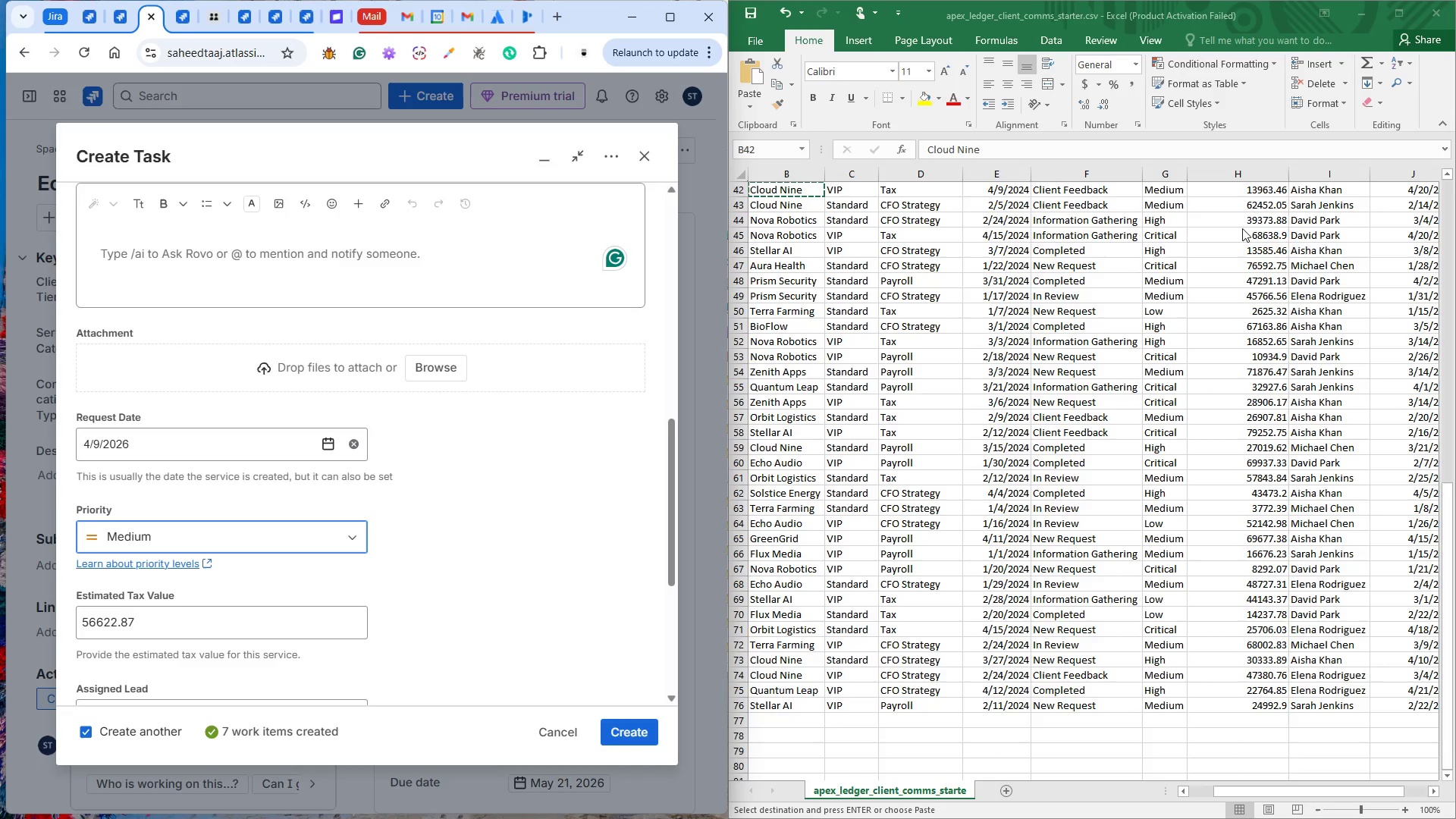 
left_click([1248, 190])
 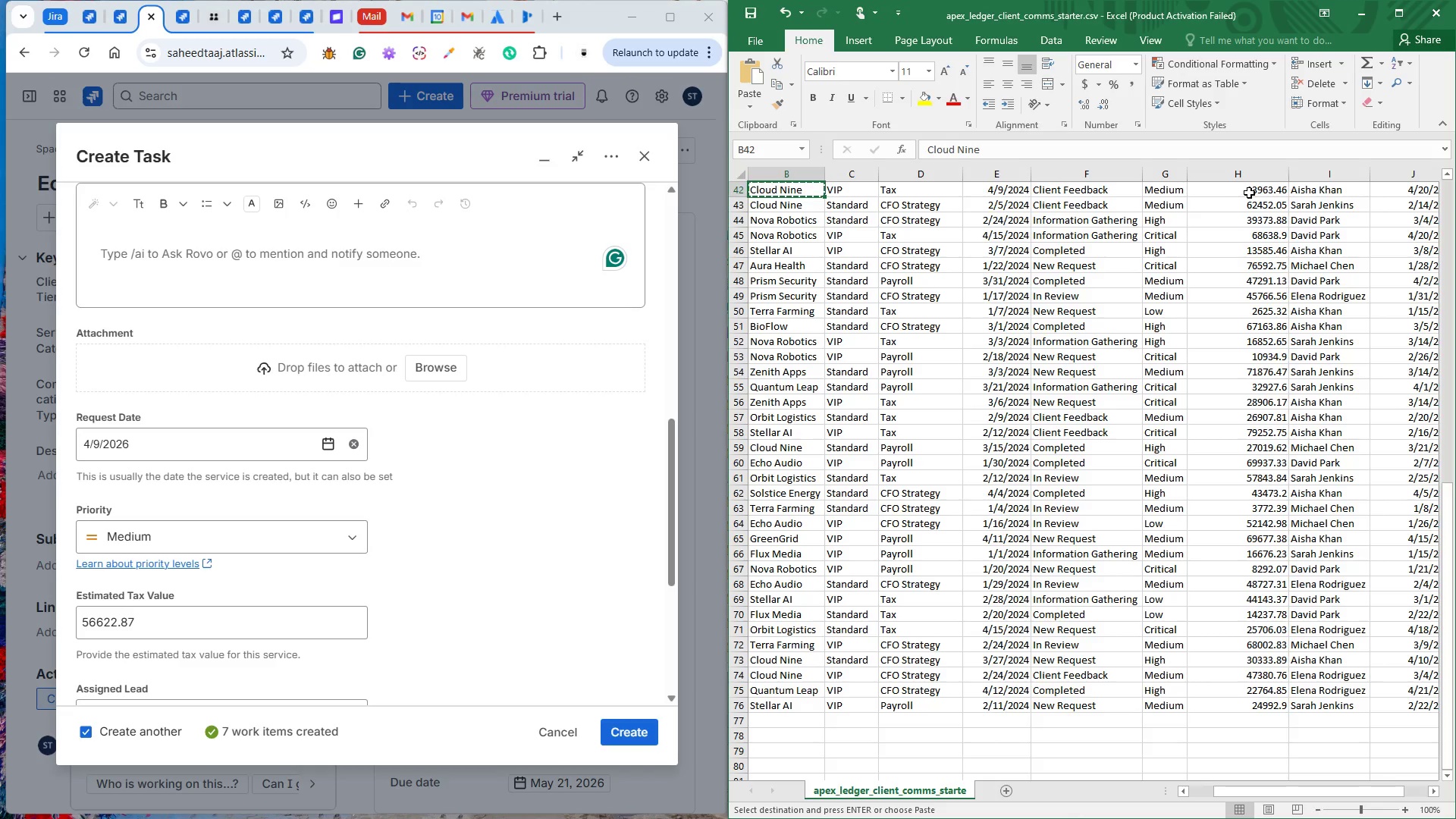 
left_click([1249, 193])
 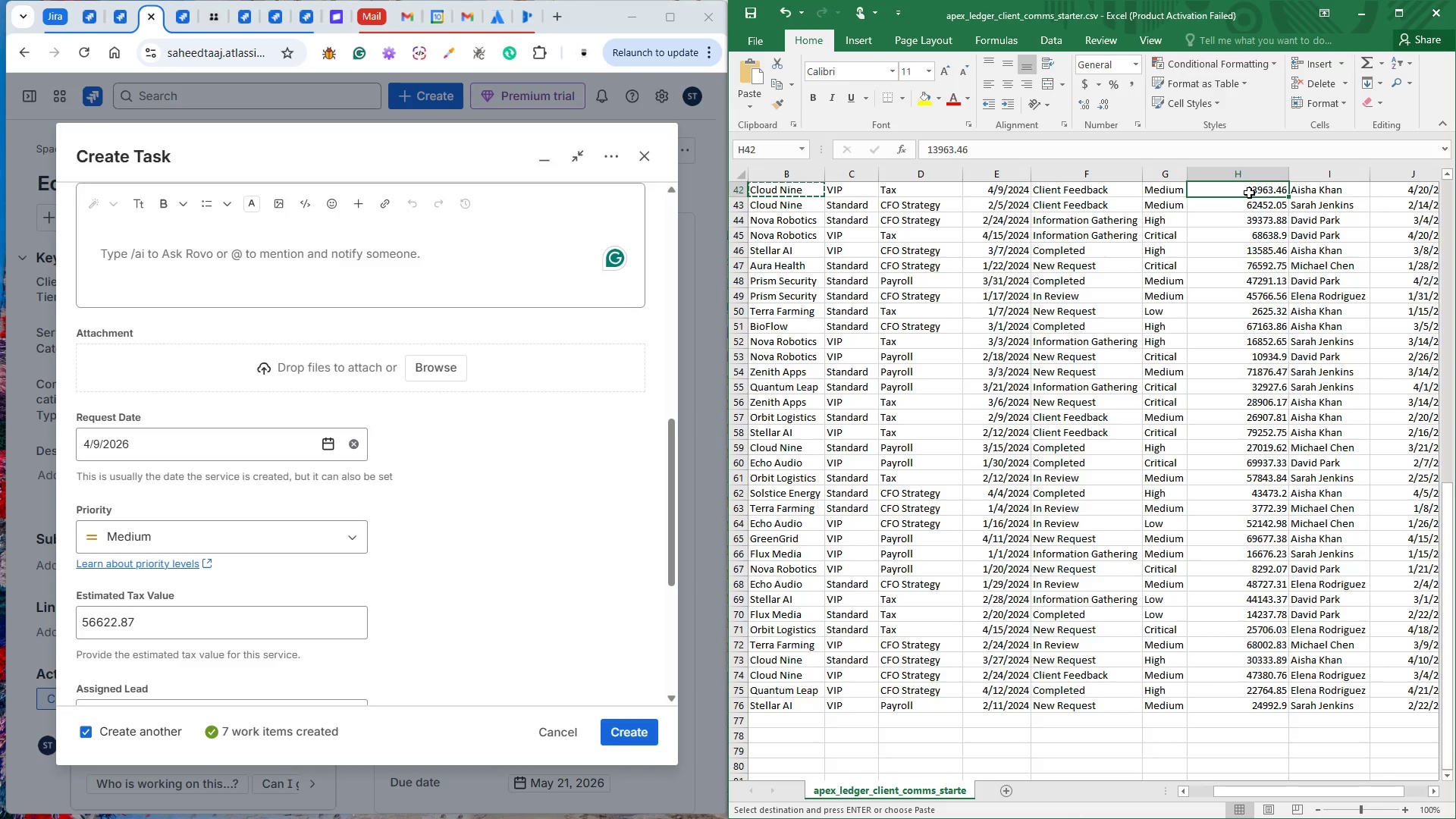 
key(Control+C)
 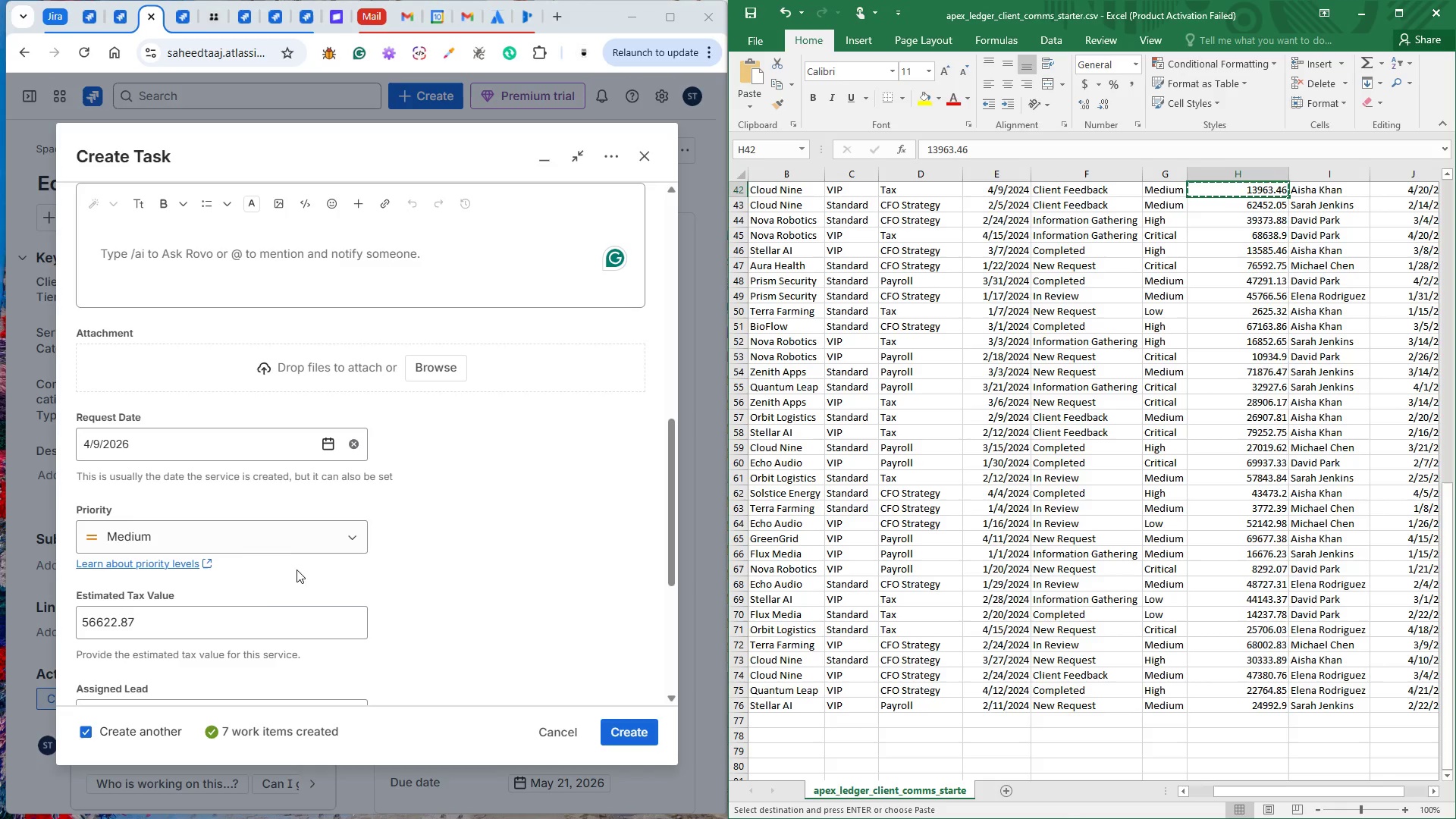 
left_click([160, 619])
 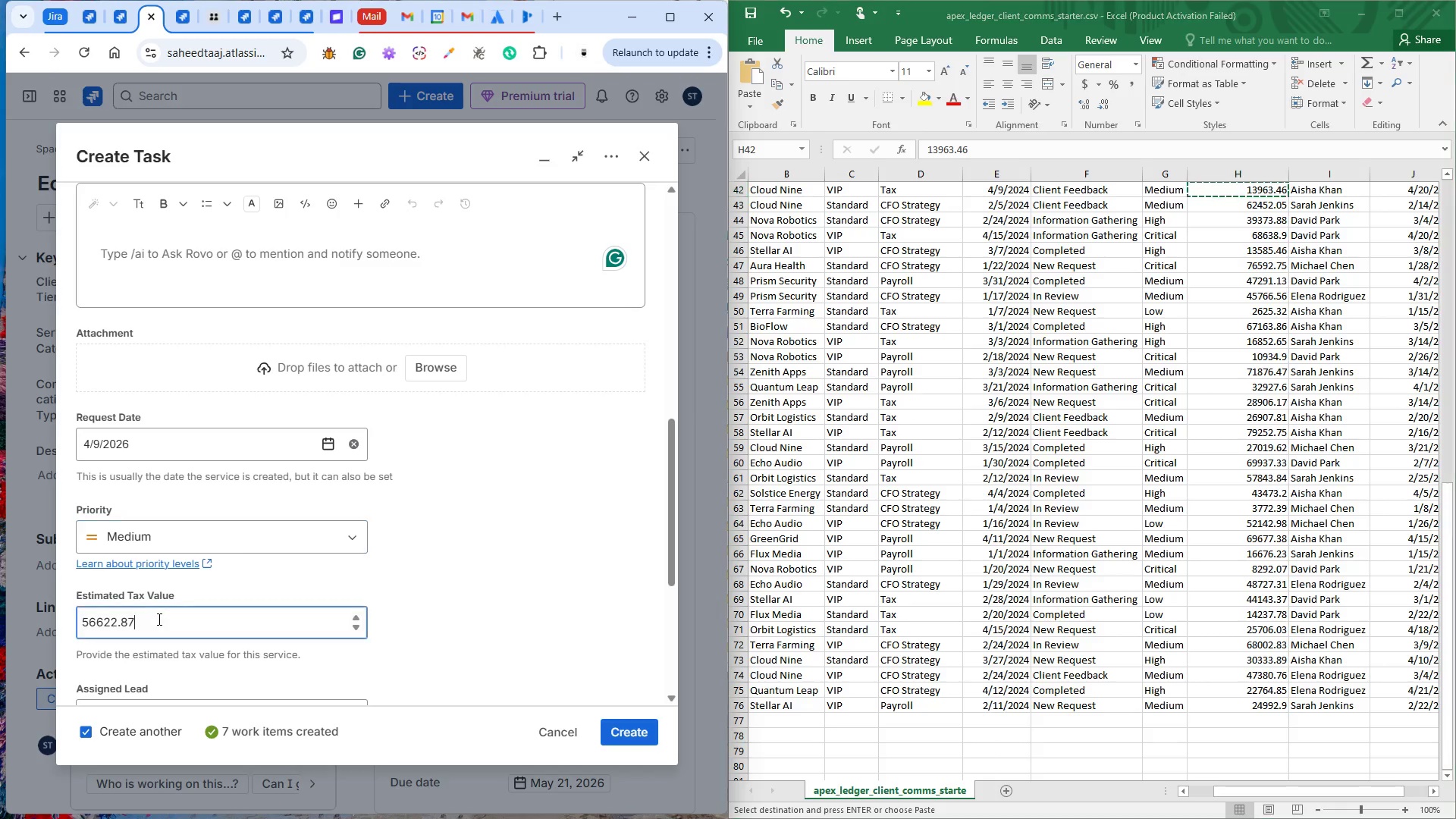 
key(Control+A)
 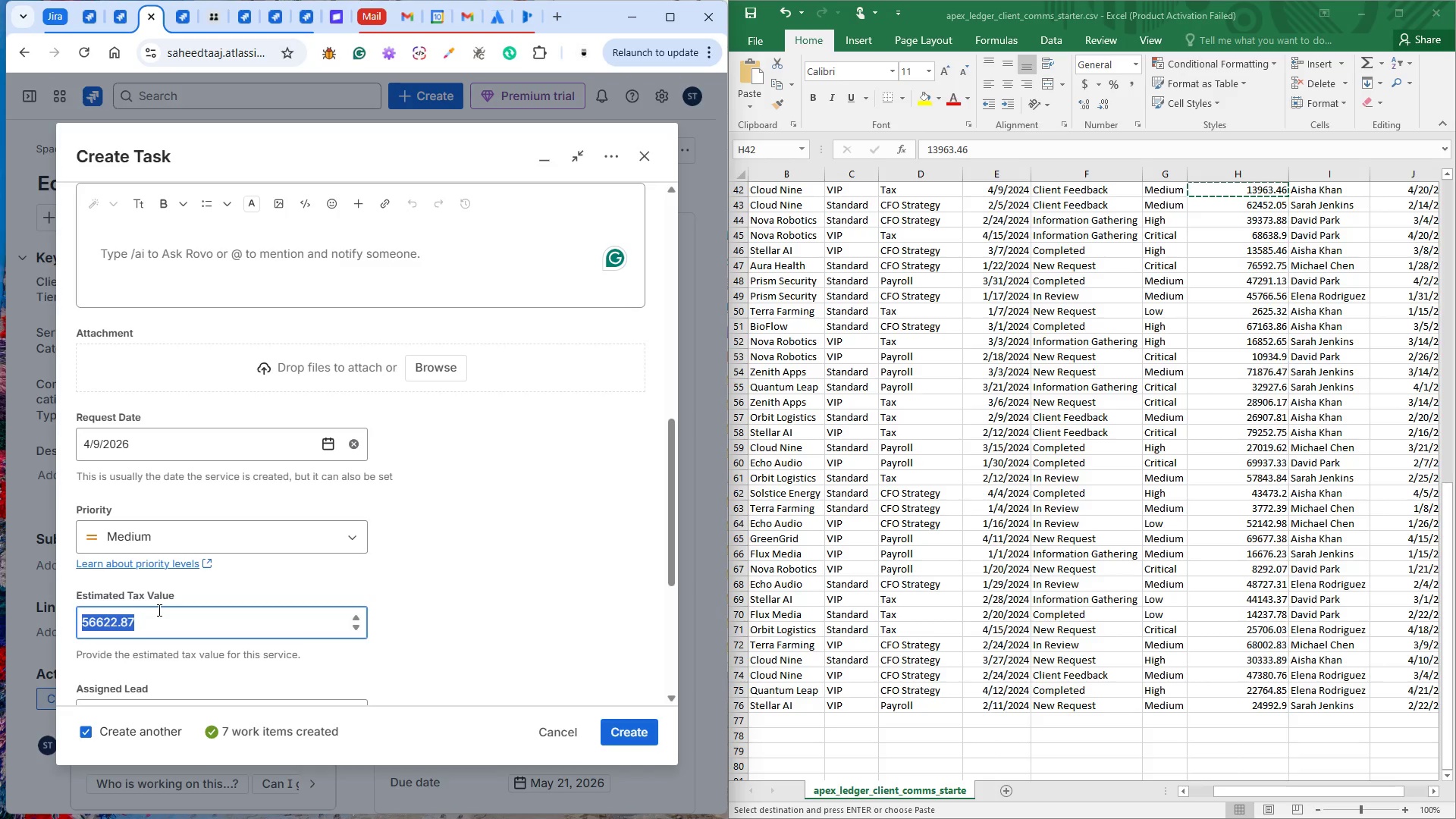 
key(Control+V)
 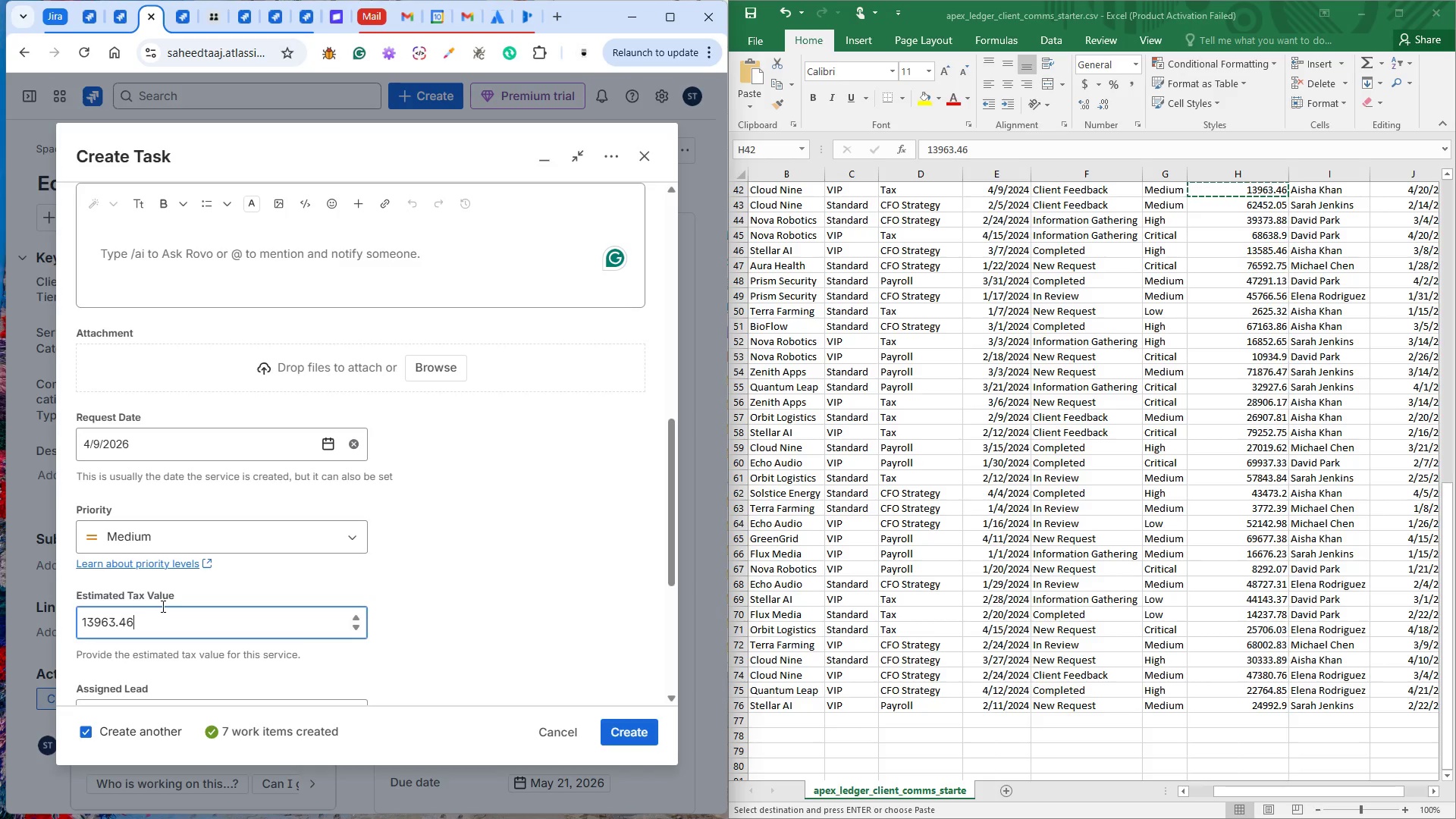 
scroll: coordinate [164, 607], scroll_direction: down, amount: 2.0
 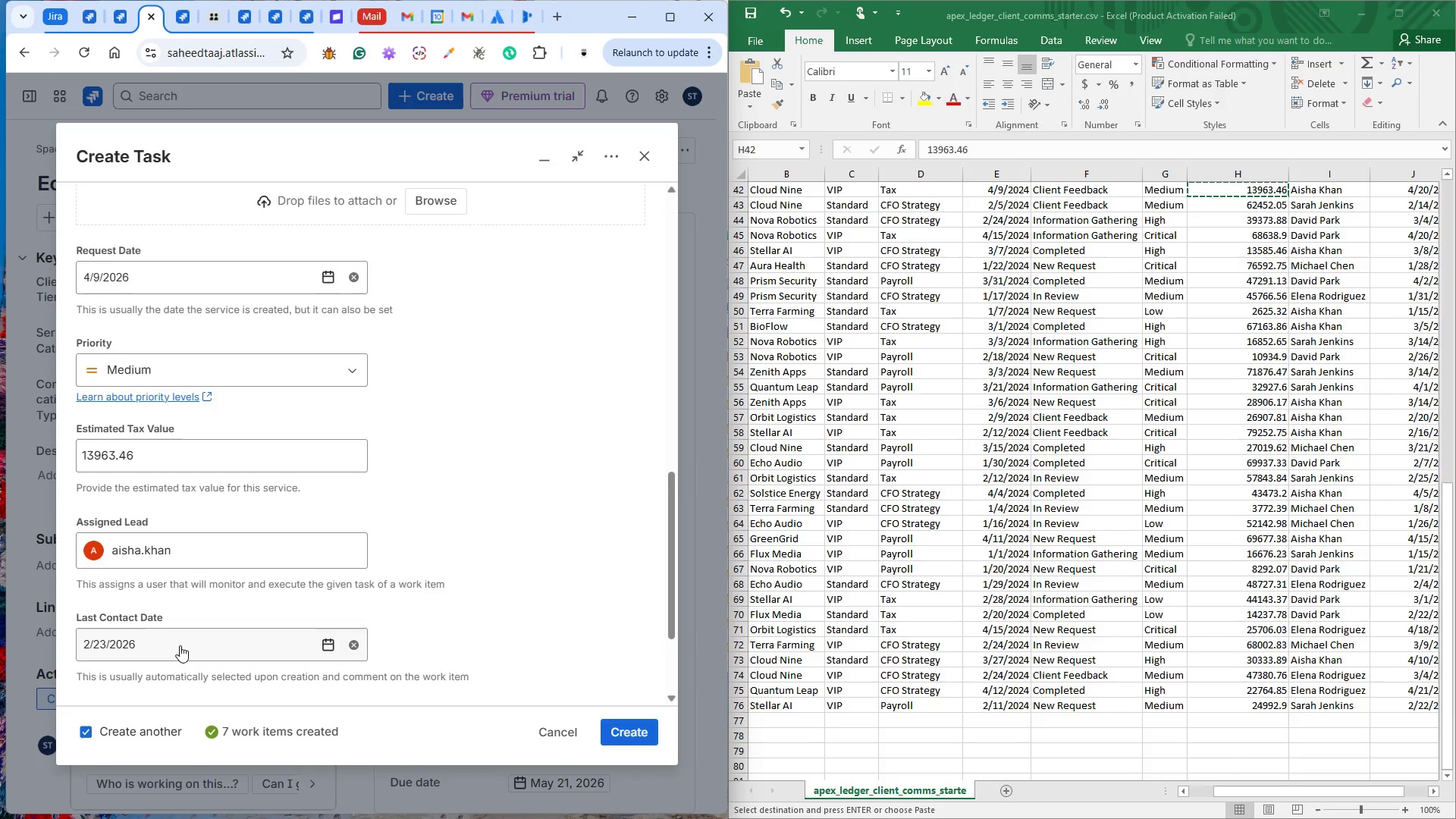 
left_click([320, 651])
 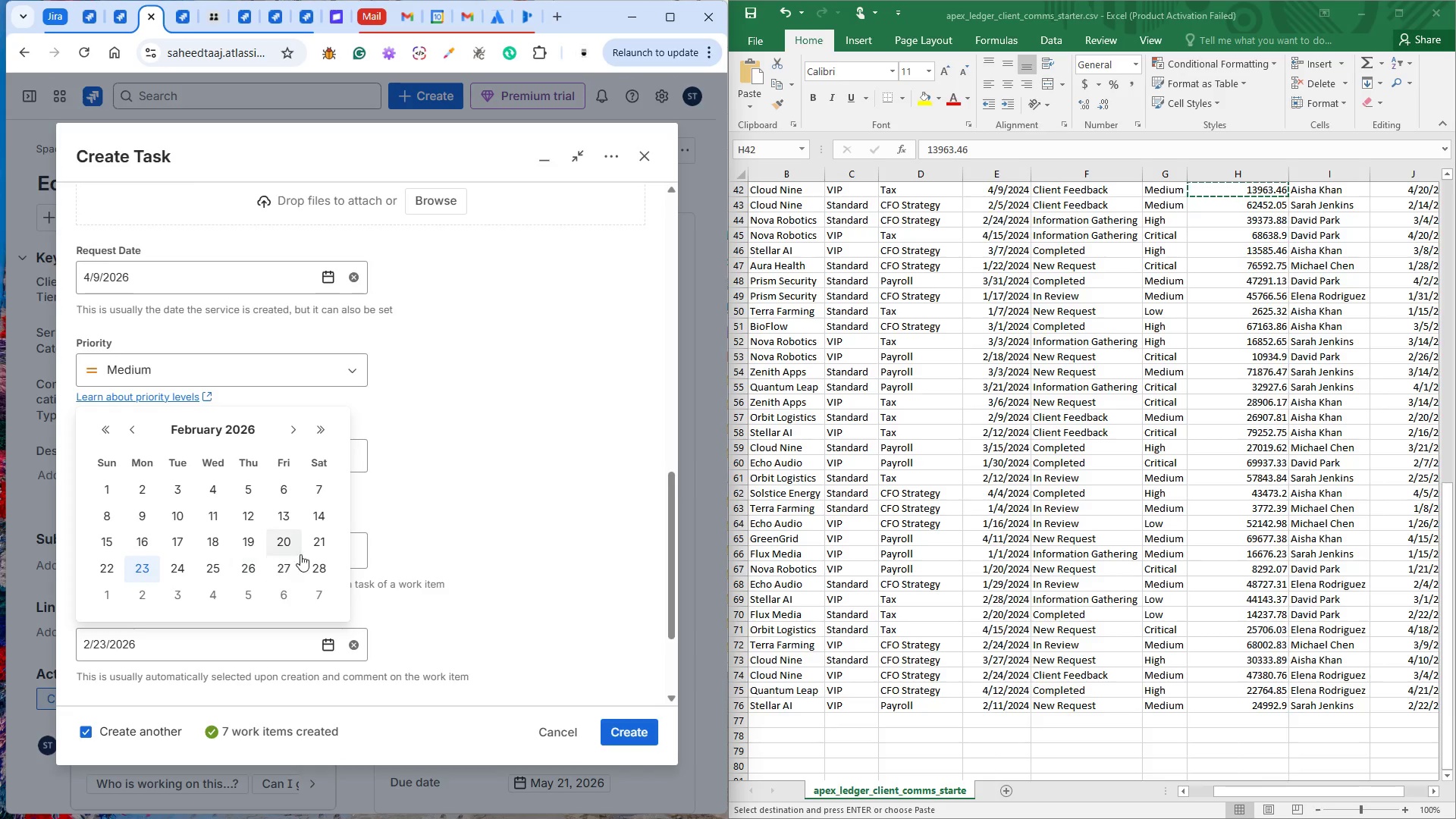 
left_click([286, 544])
 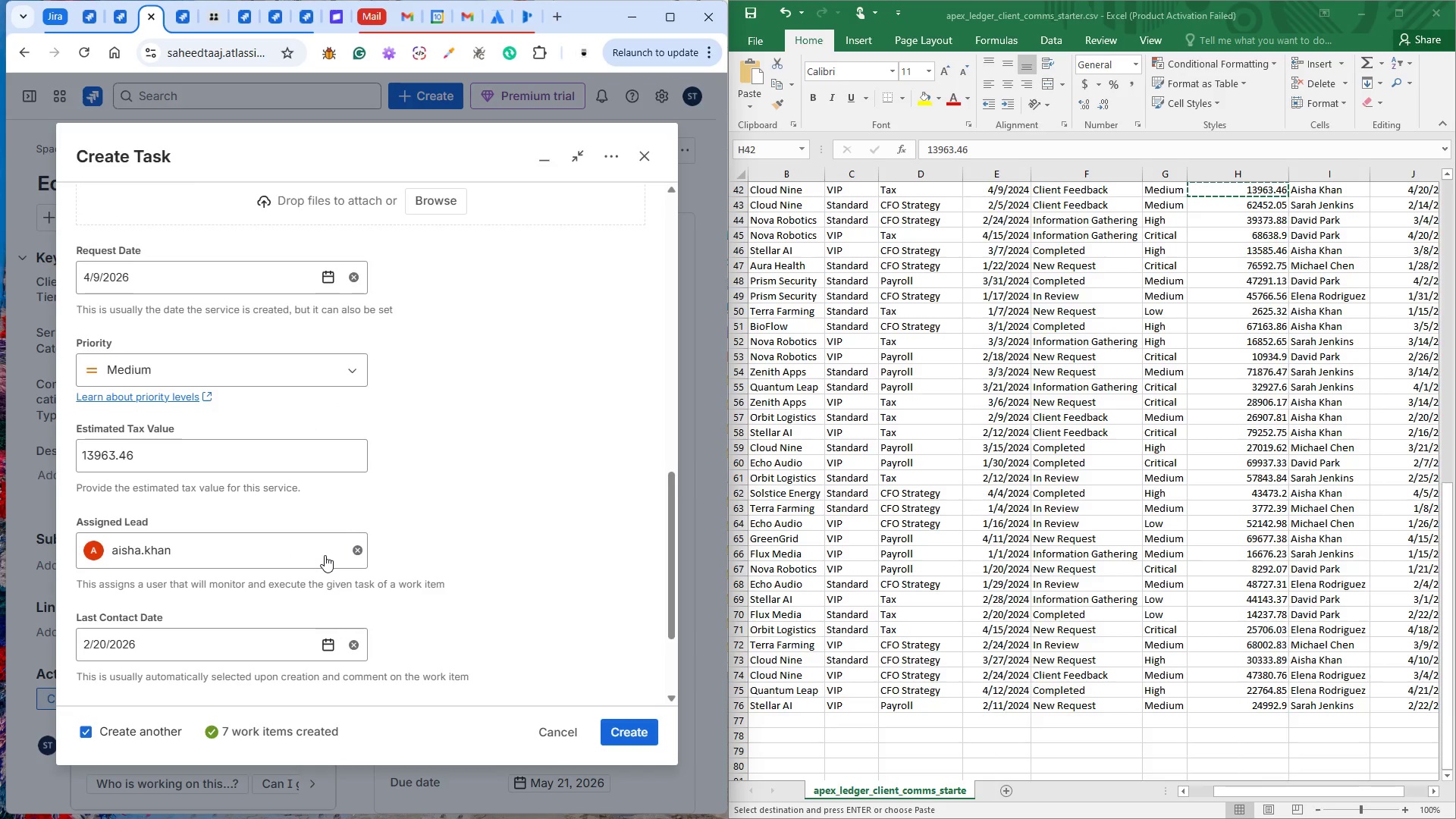 
wait(10.78)
 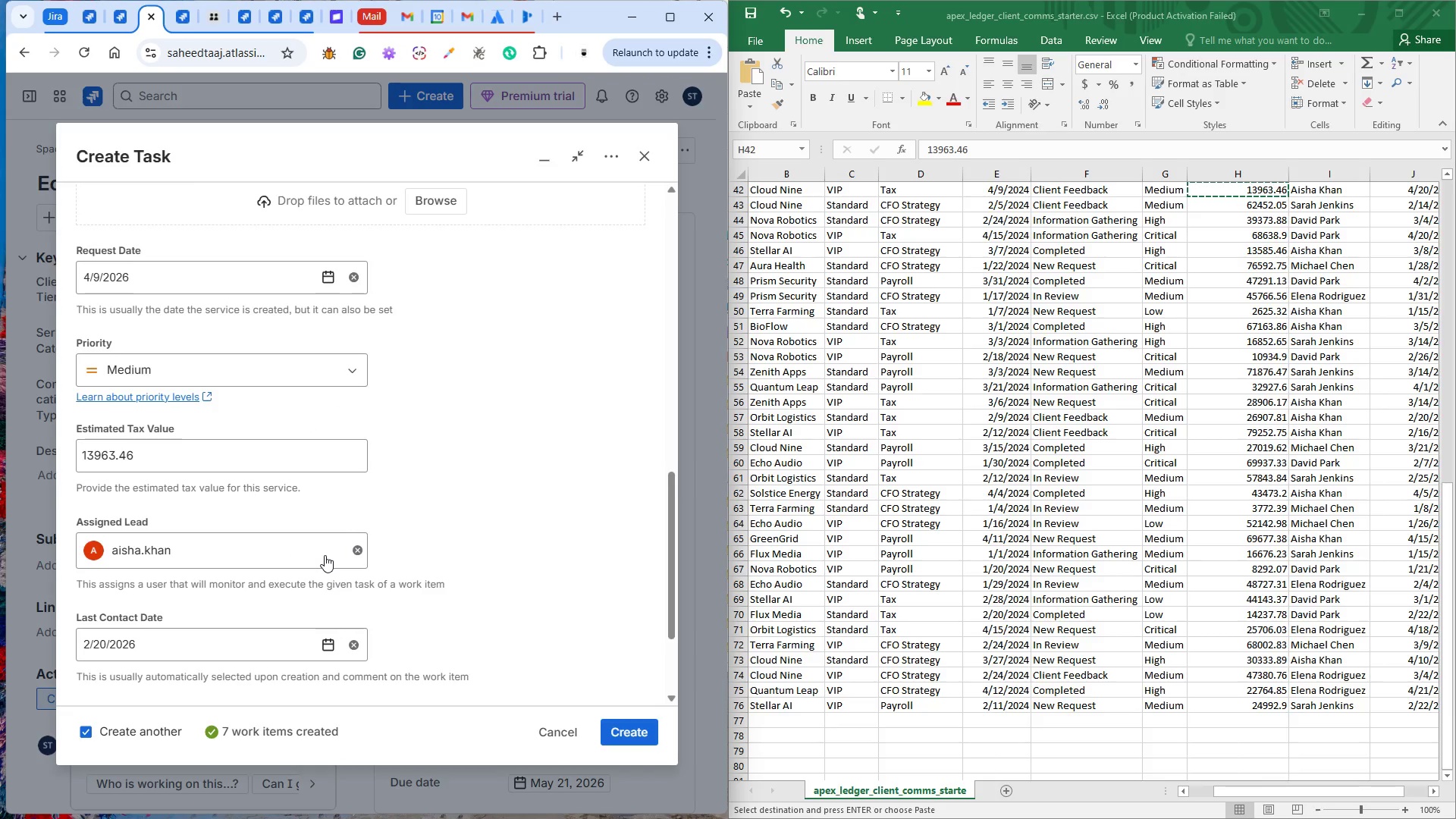 
left_click([324, 646])
 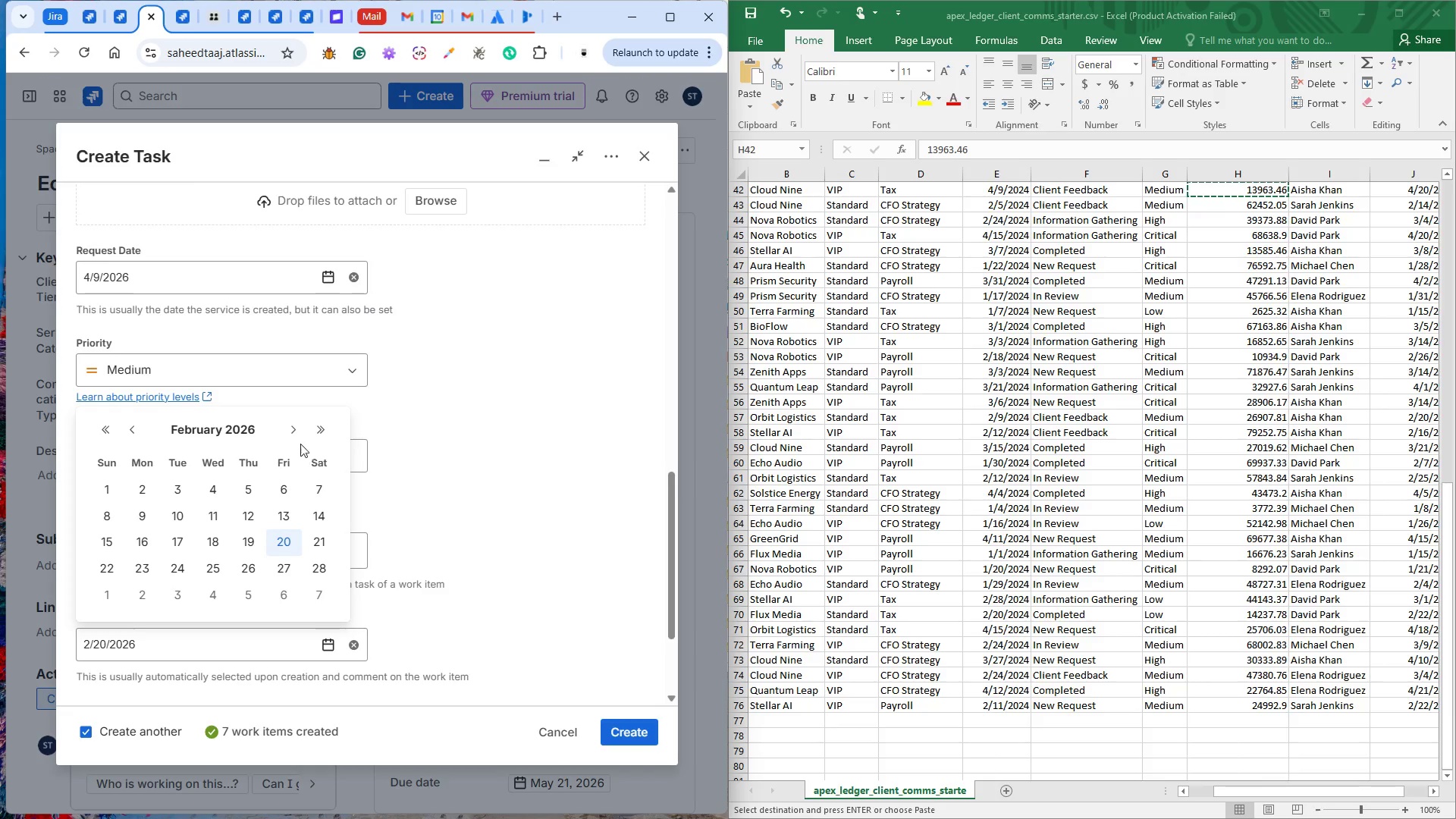 
double_click([296, 435])
 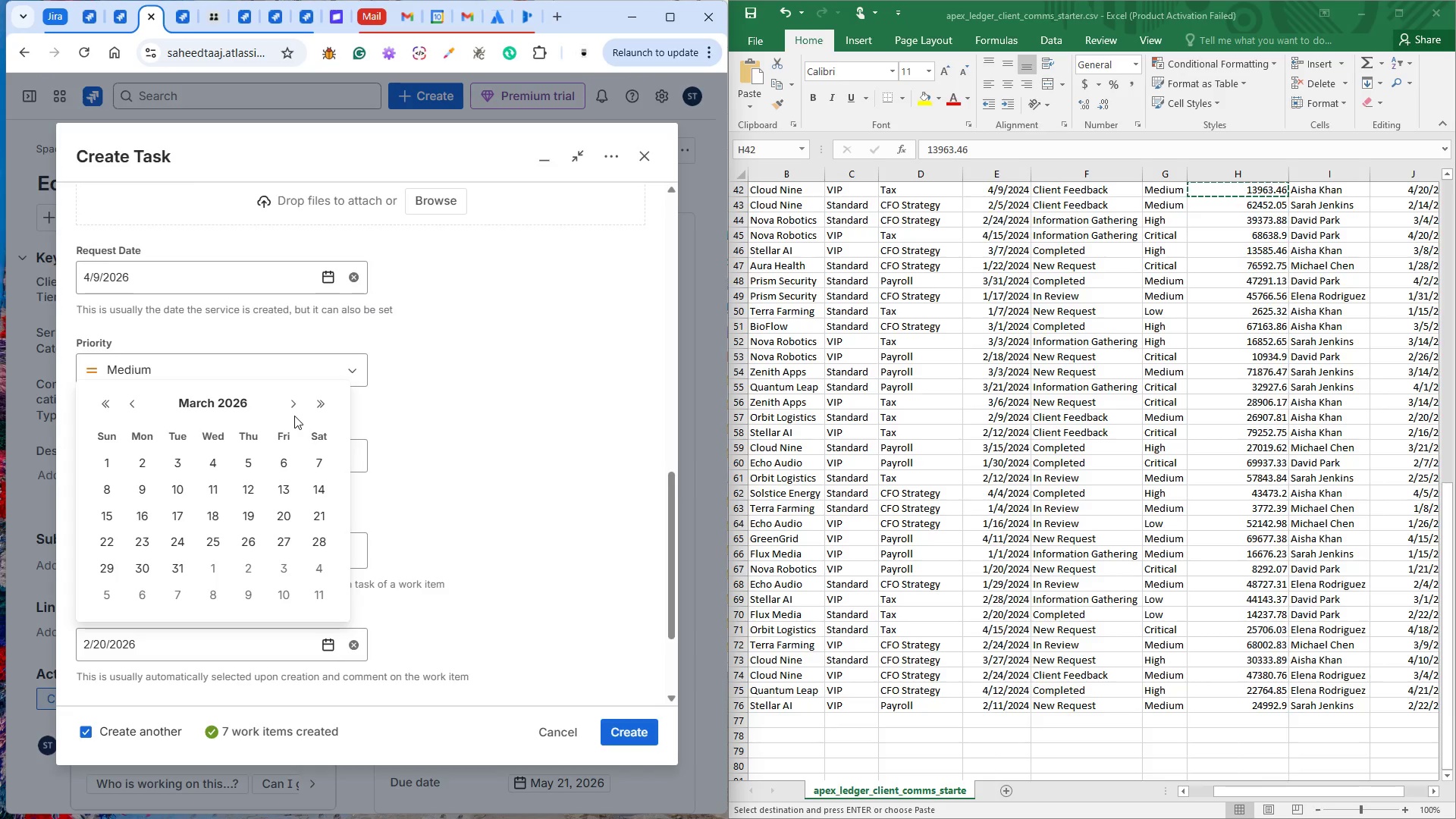 
double_click([293, 406])
 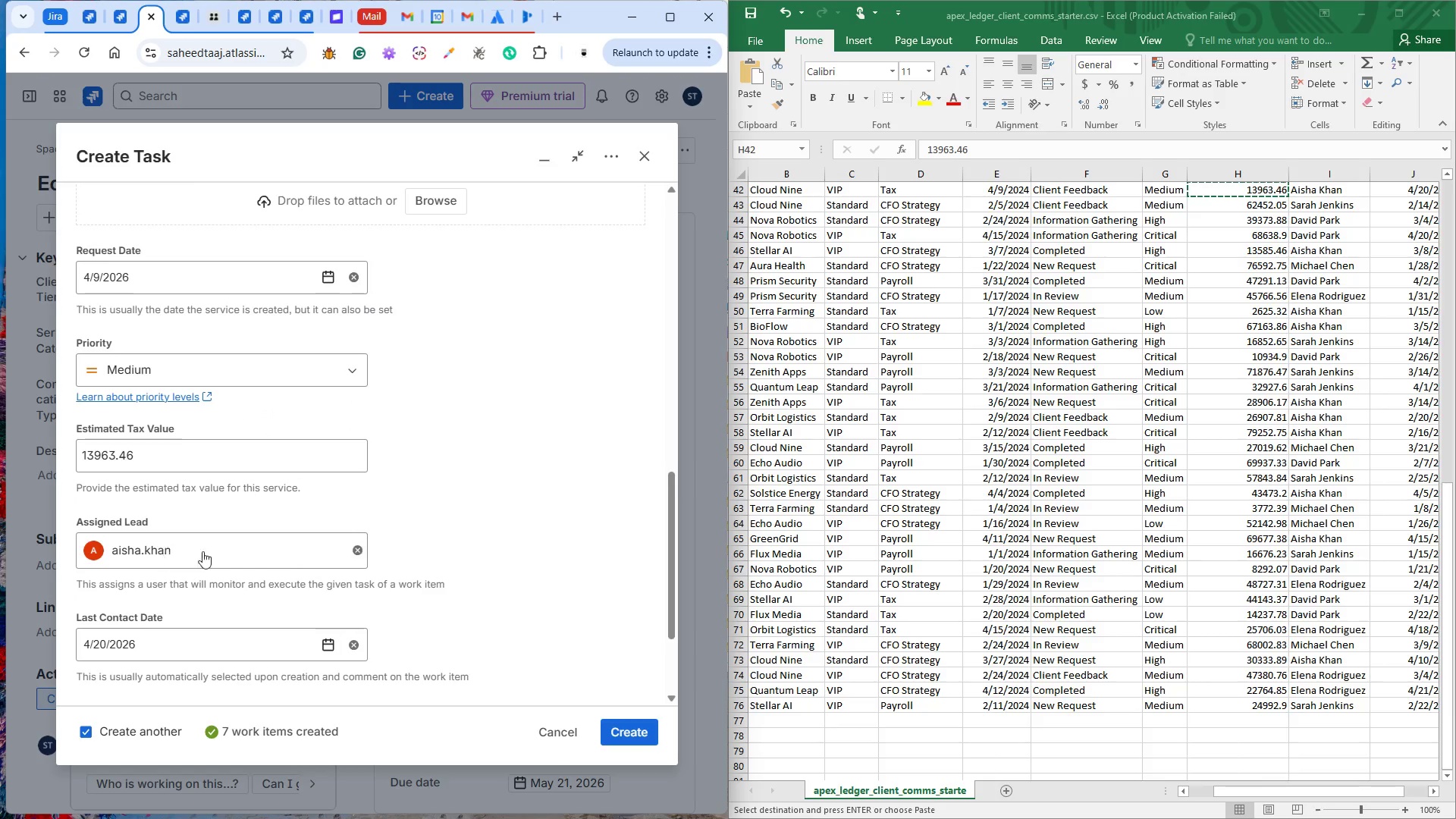 
scroll: coordinate [346, 594], scroll_direction: down, amount: 4.0
 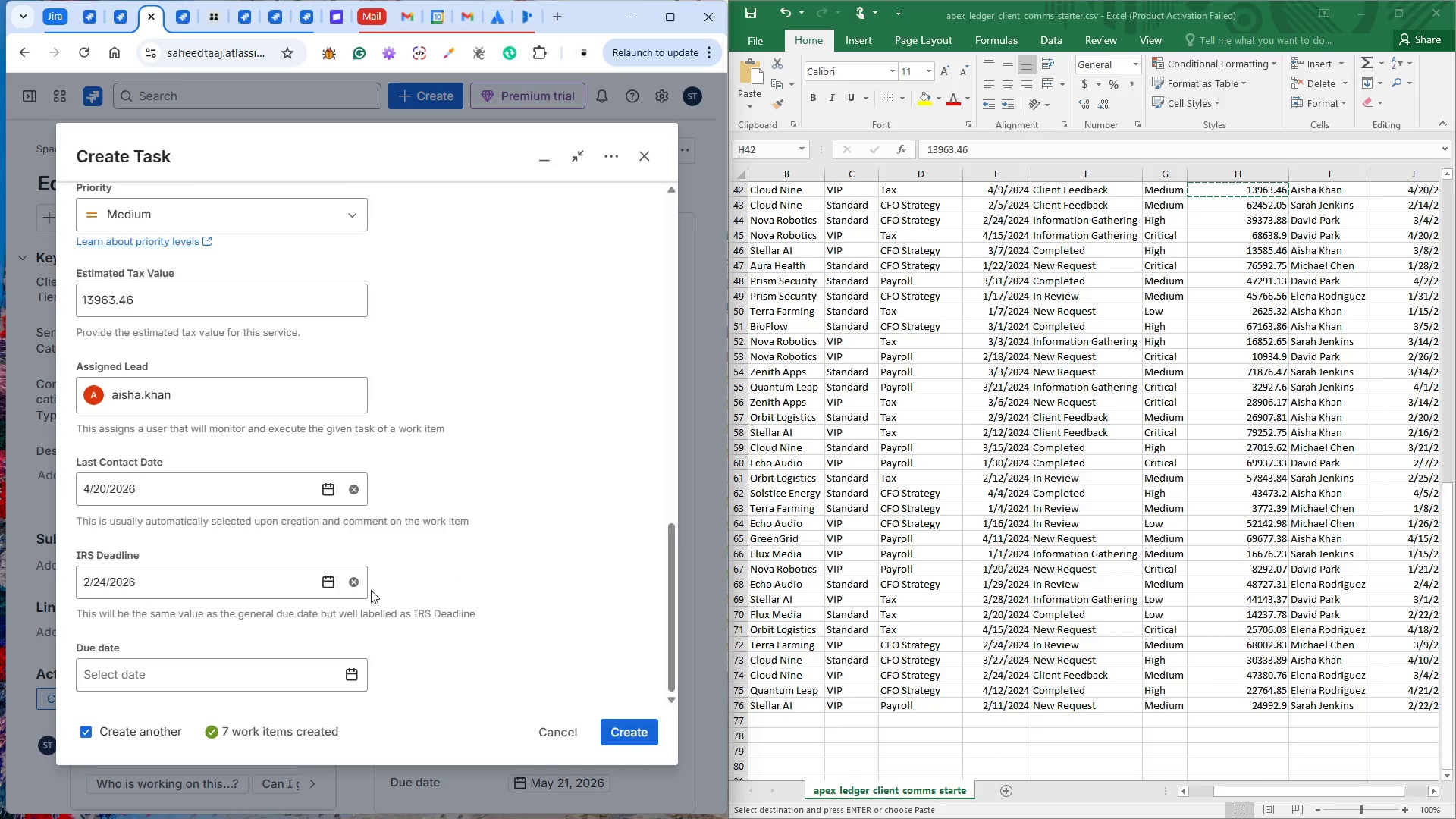 
left_click([319, 583])
 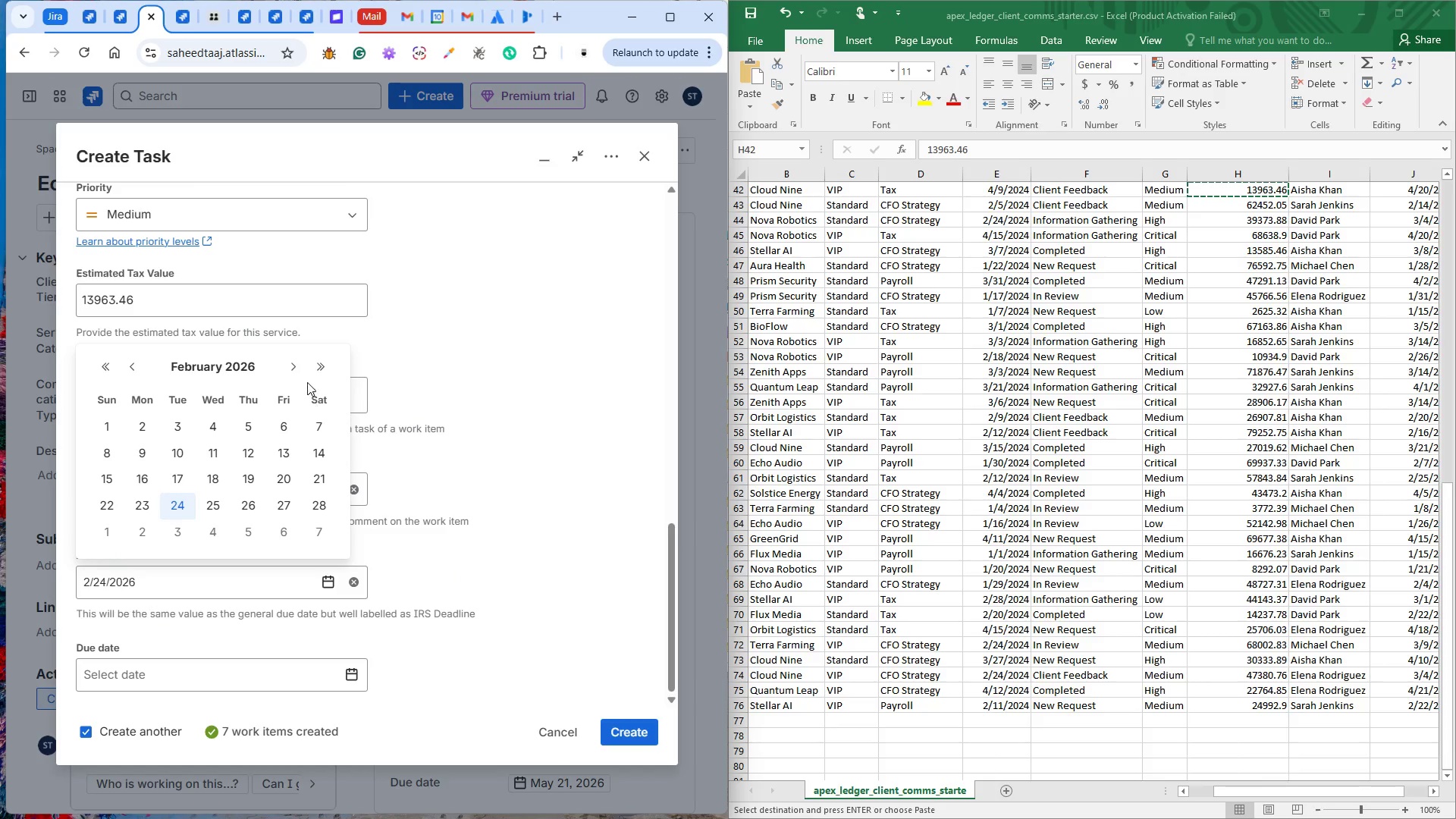 
left_click([298, 366])
 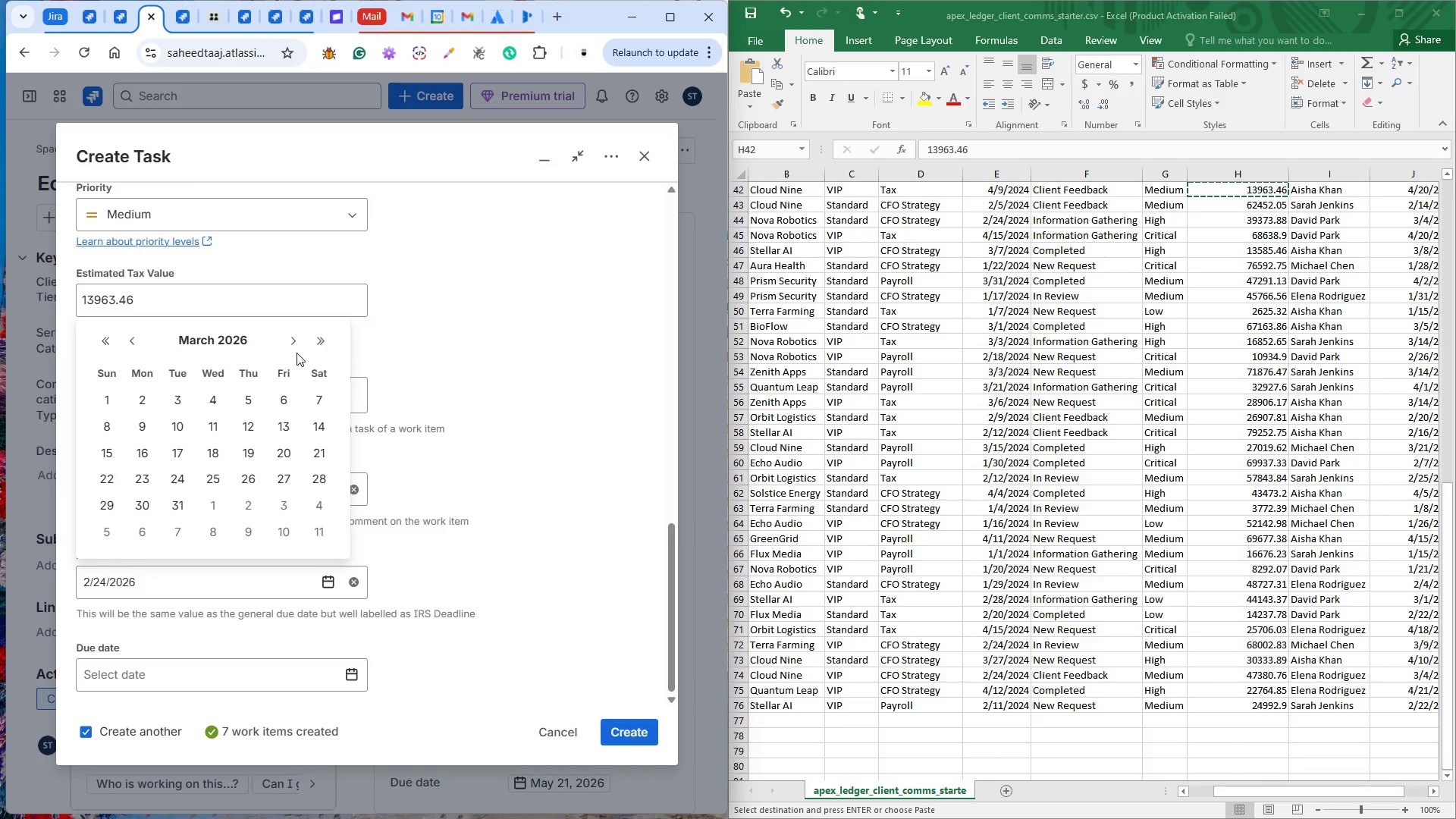 
left_click([293, 343])
 